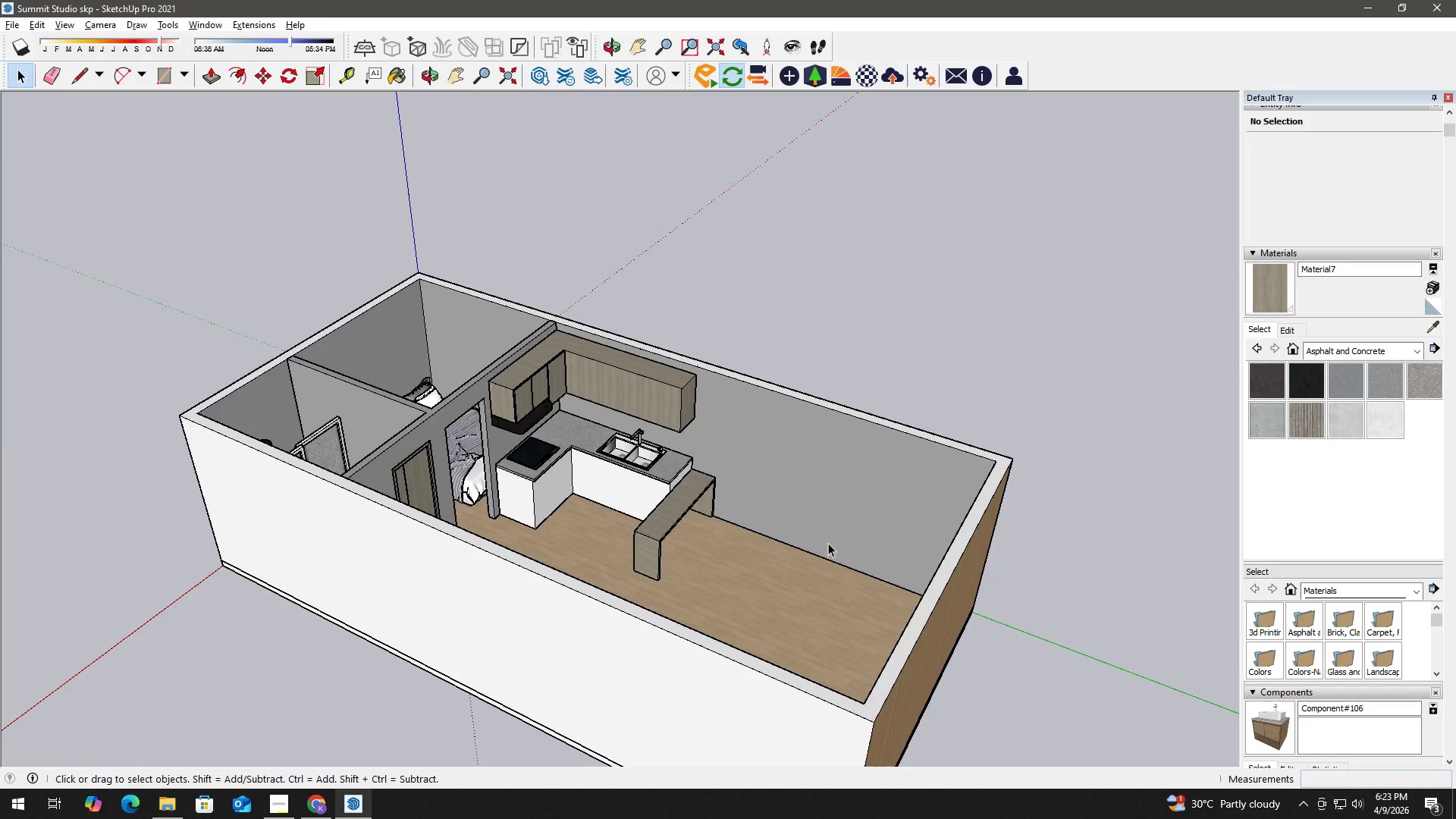 
scroll: coordinate [548, 328], scroll_direction: down, amount: 14.0
 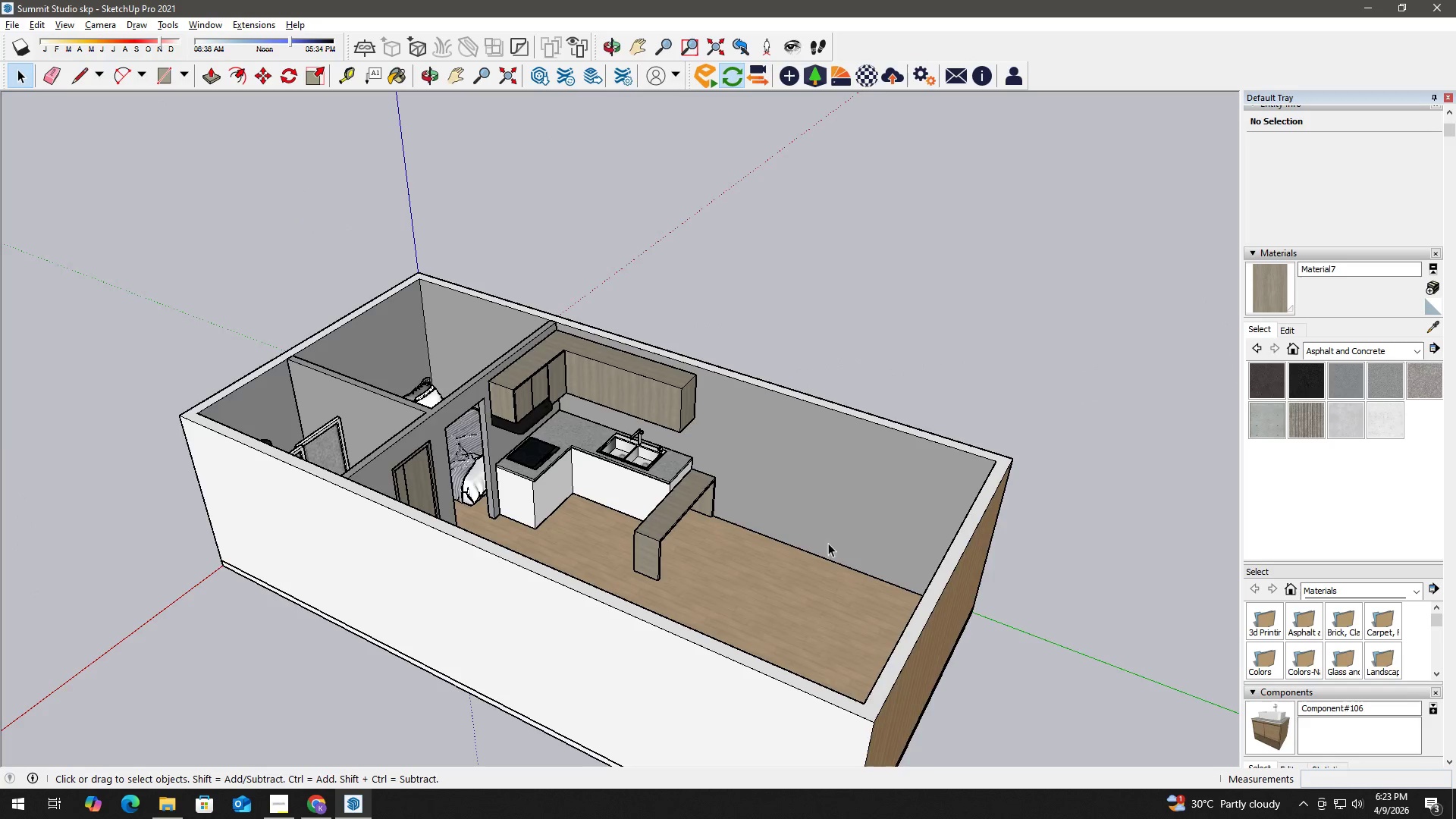 
scroll: coordinate [647, 515], scroll_direction: up, amount: 4.0
 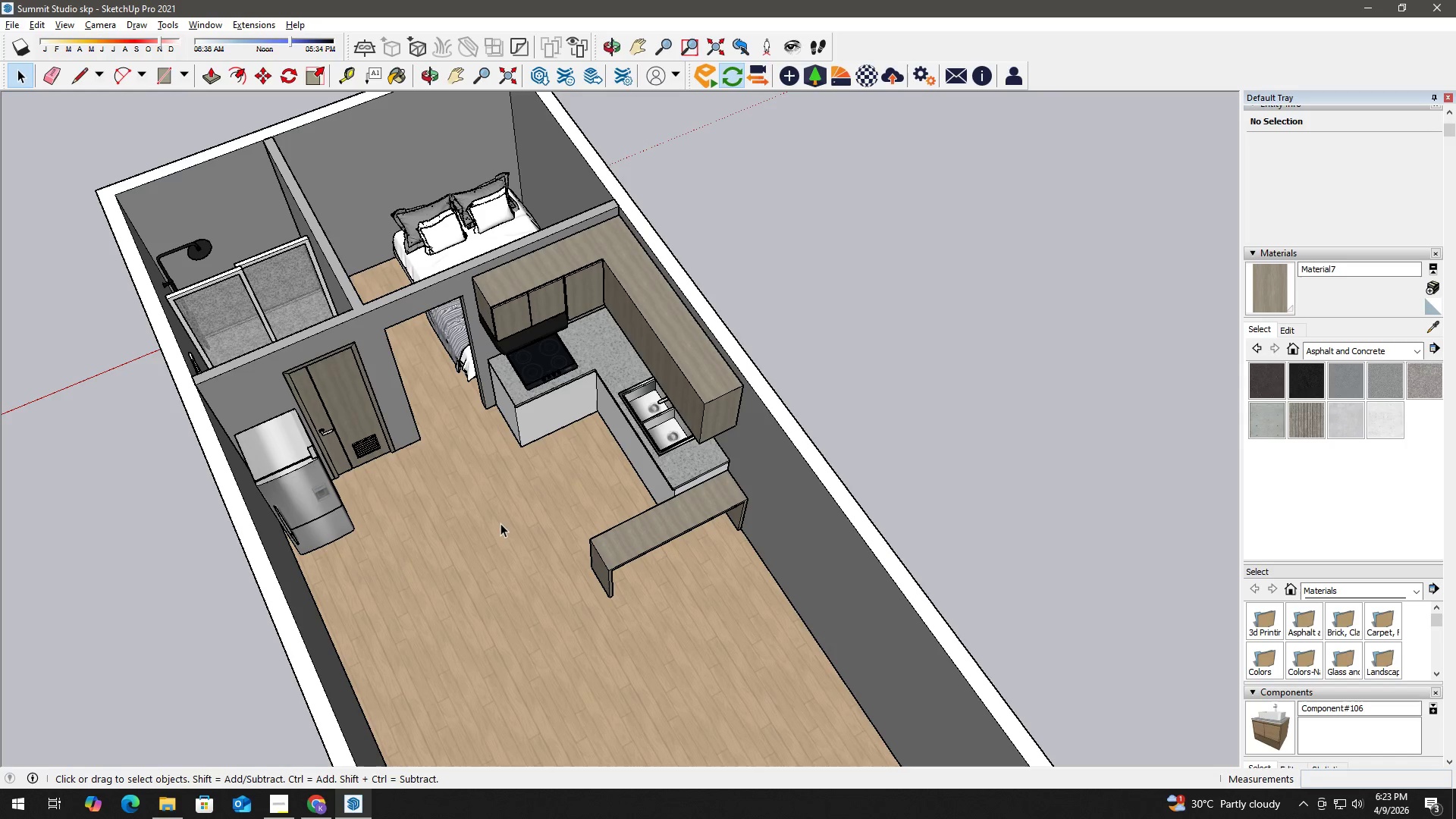 
scroll: coordinate [378, 488], scroll_direction: down, amount: 12.0
 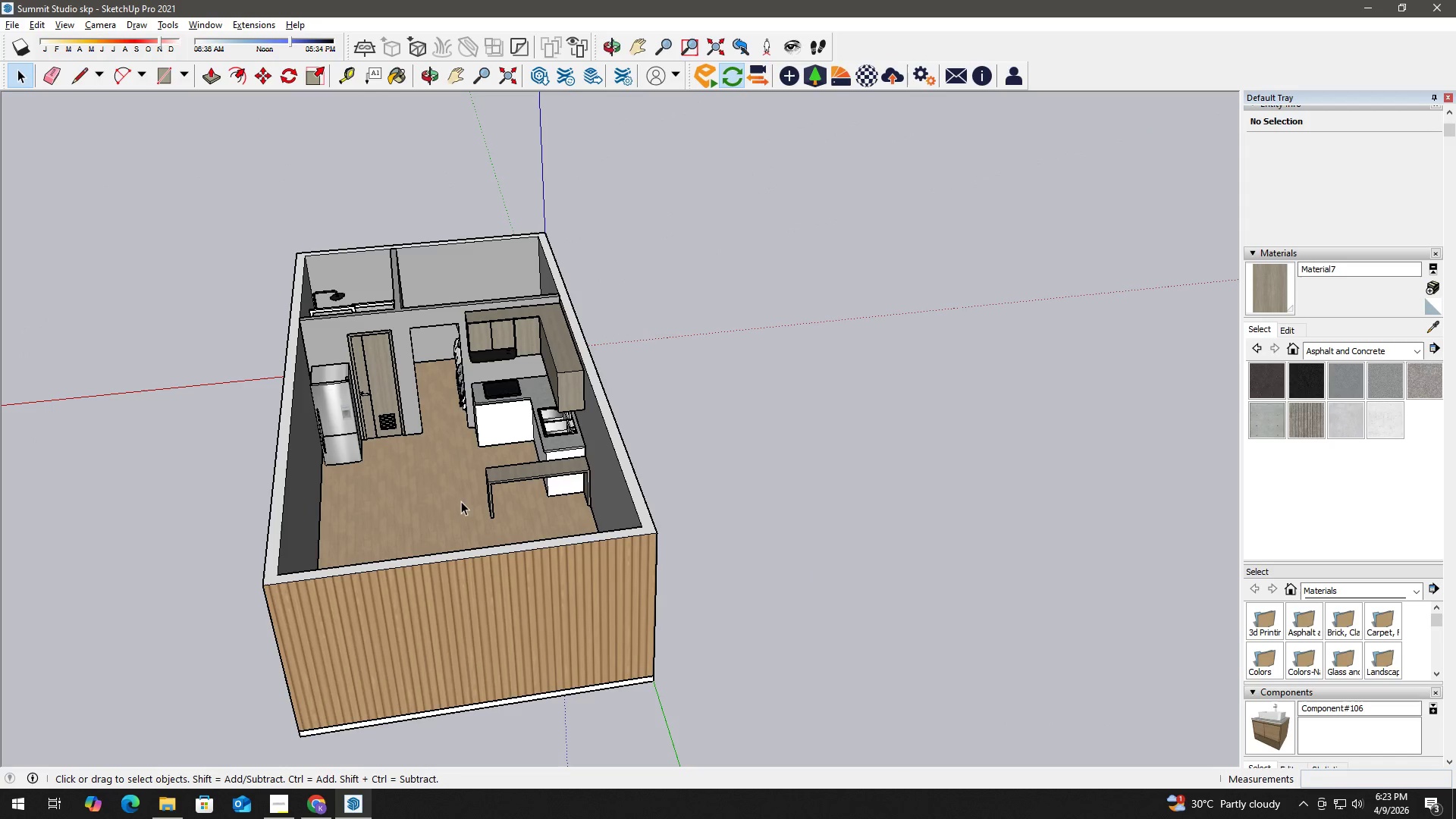 
key(H)
 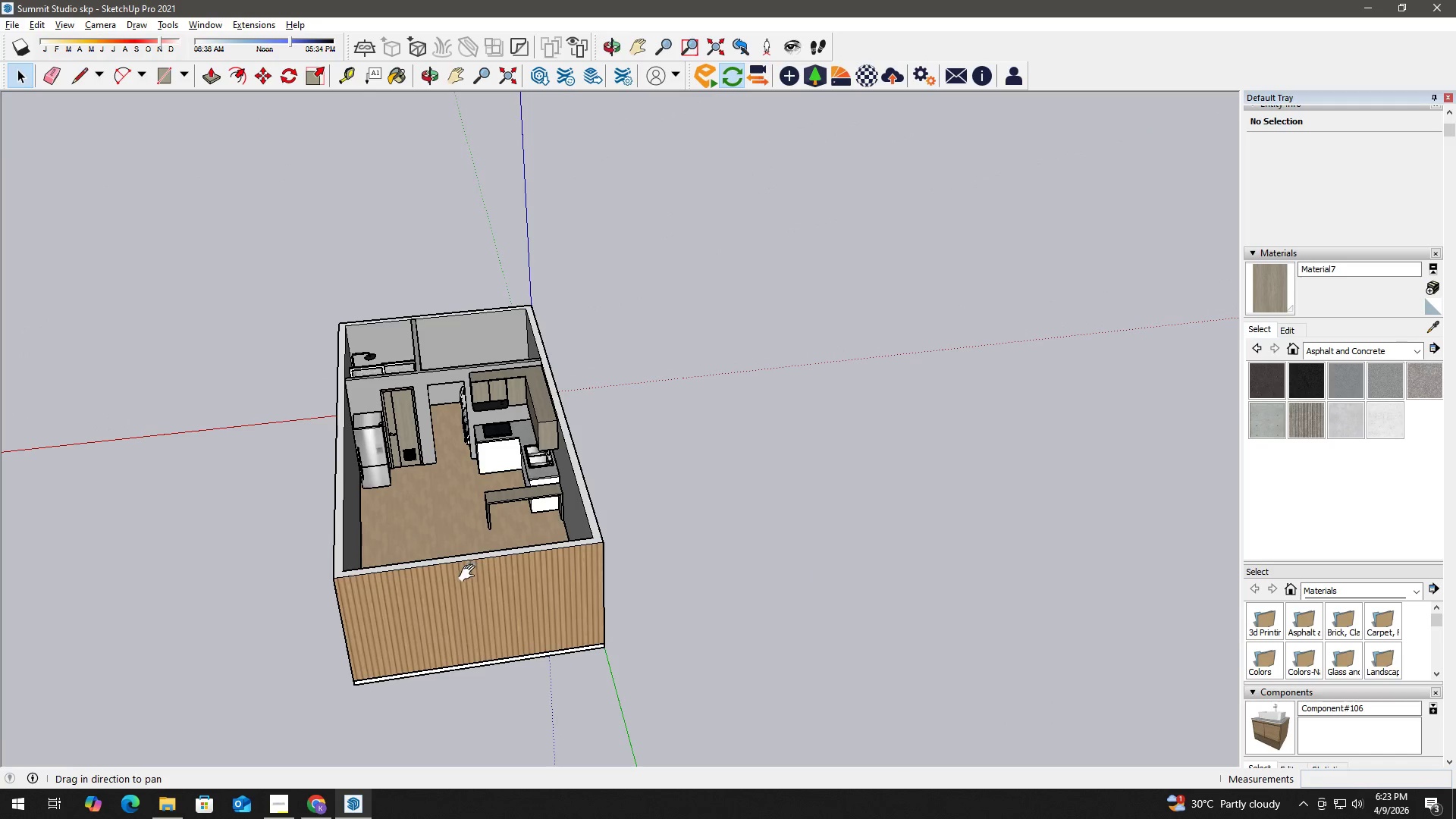 
scroll: coordinate [484, 564], scroll_direction: down, amount: 6.0
 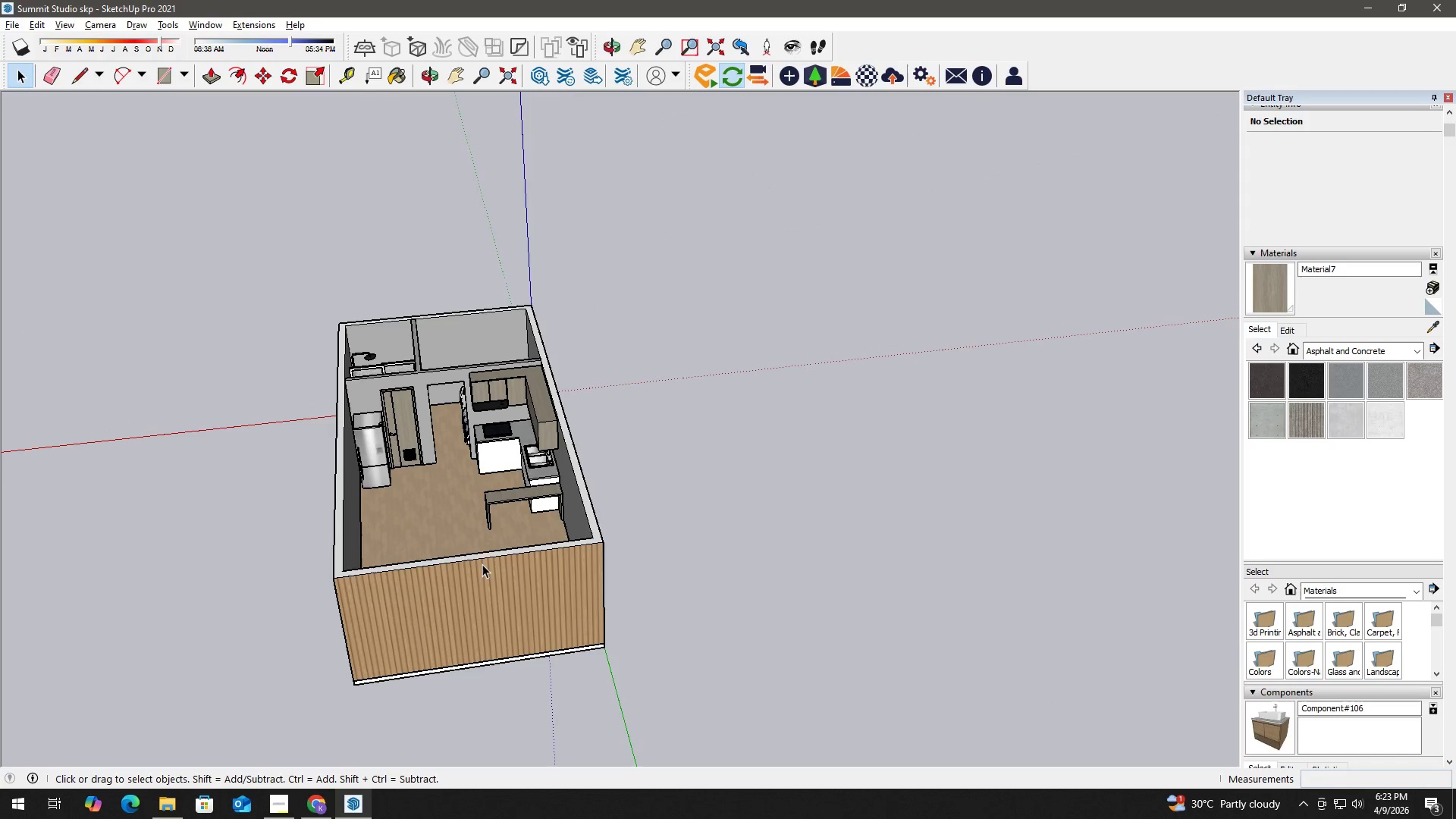 
left_click_drag(start_coordinate=[470, 573], to_coordinate=[510, 425])
 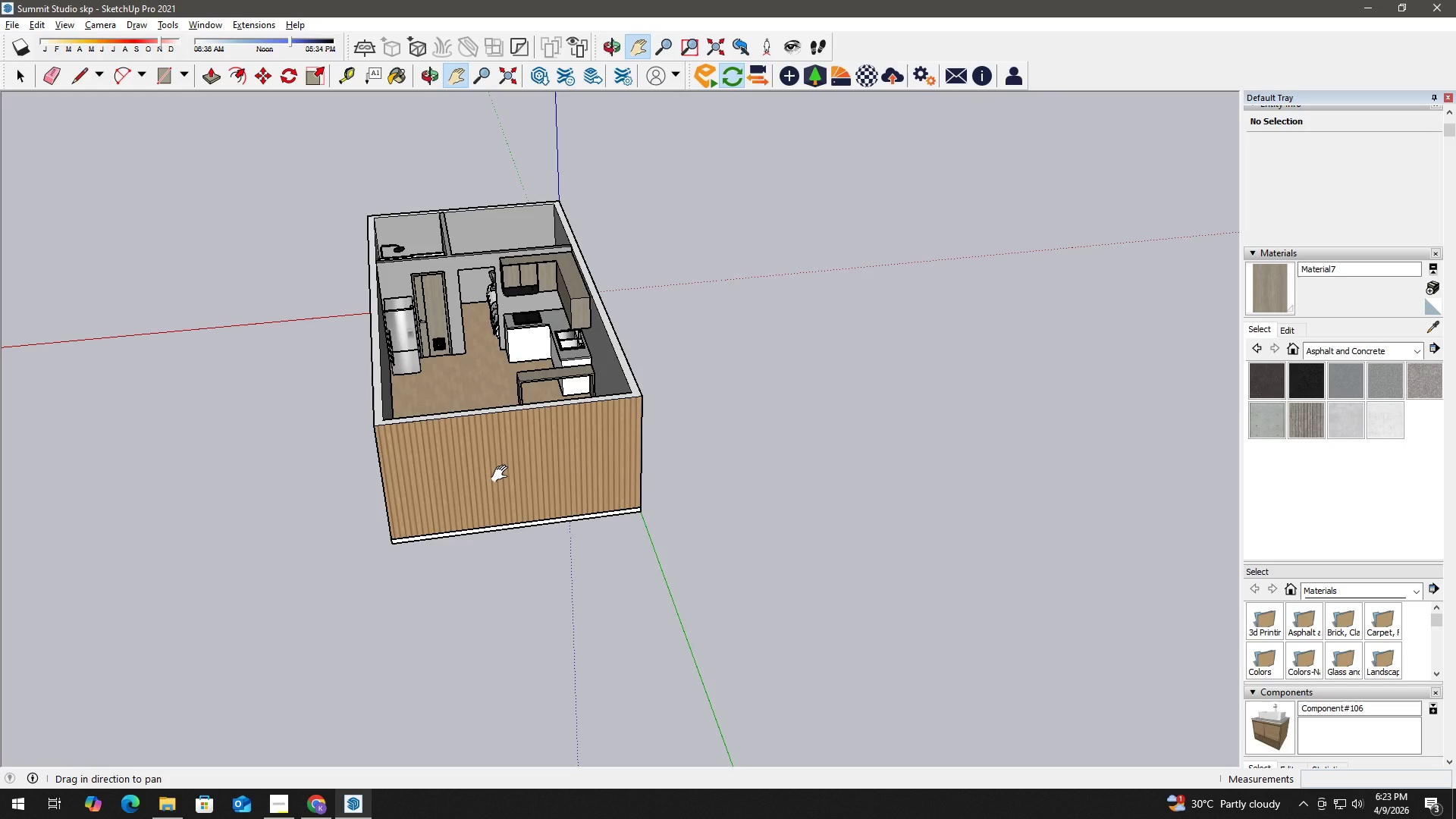 
wait(9.09)
 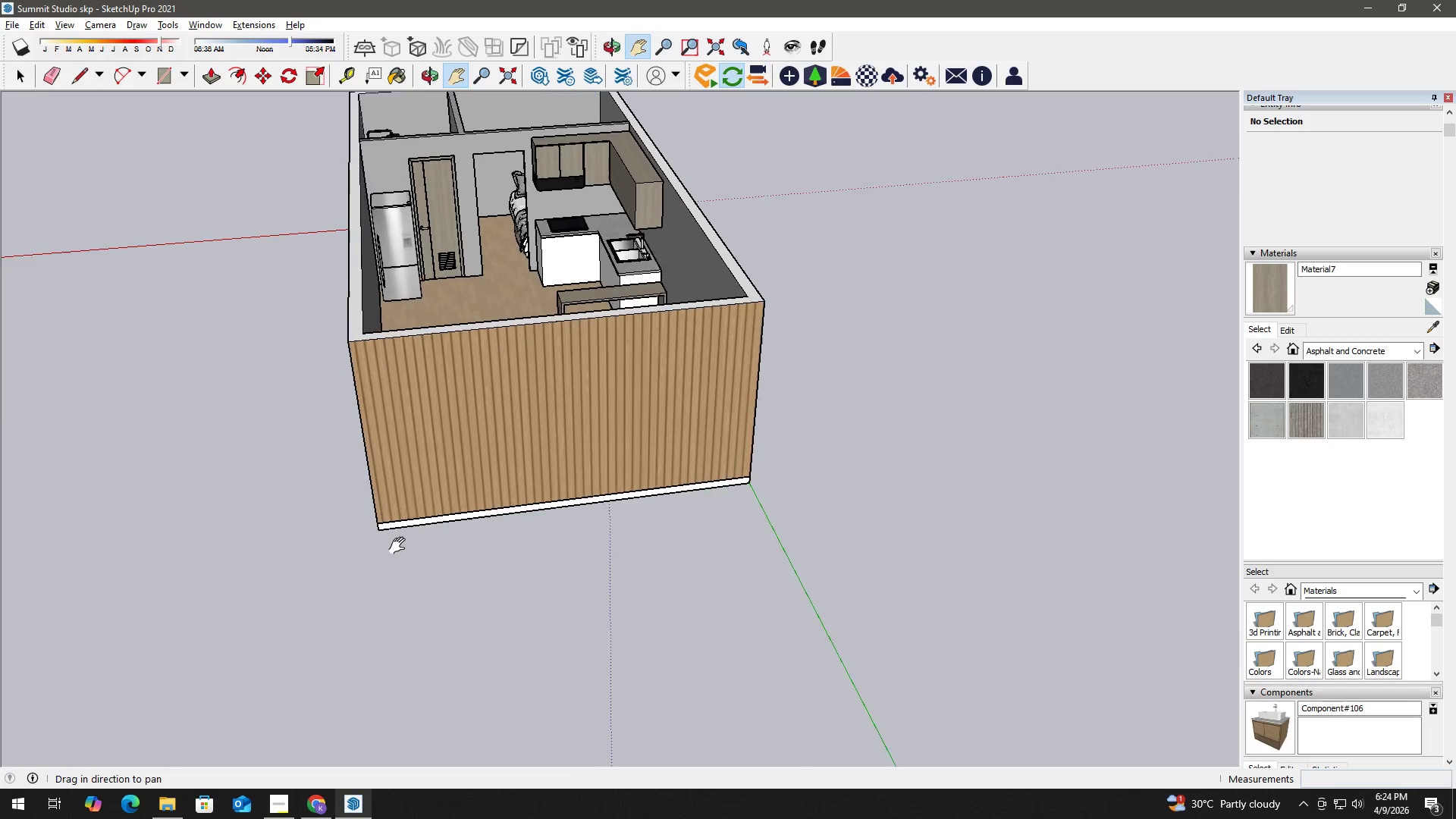 
key(R)
 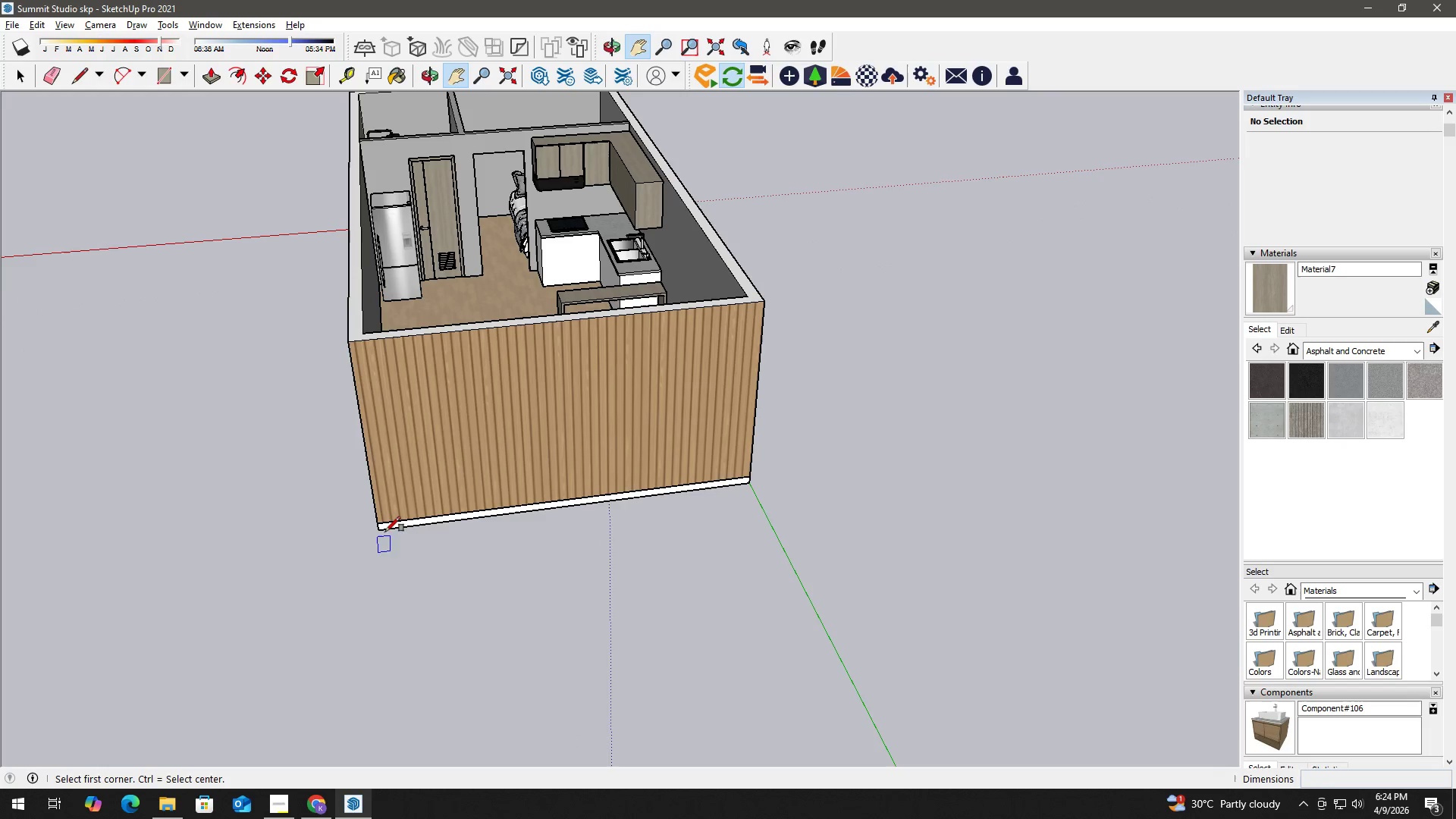 
scroll: coordinate [414, 557], scroll_direction: up, amount: 6.0
 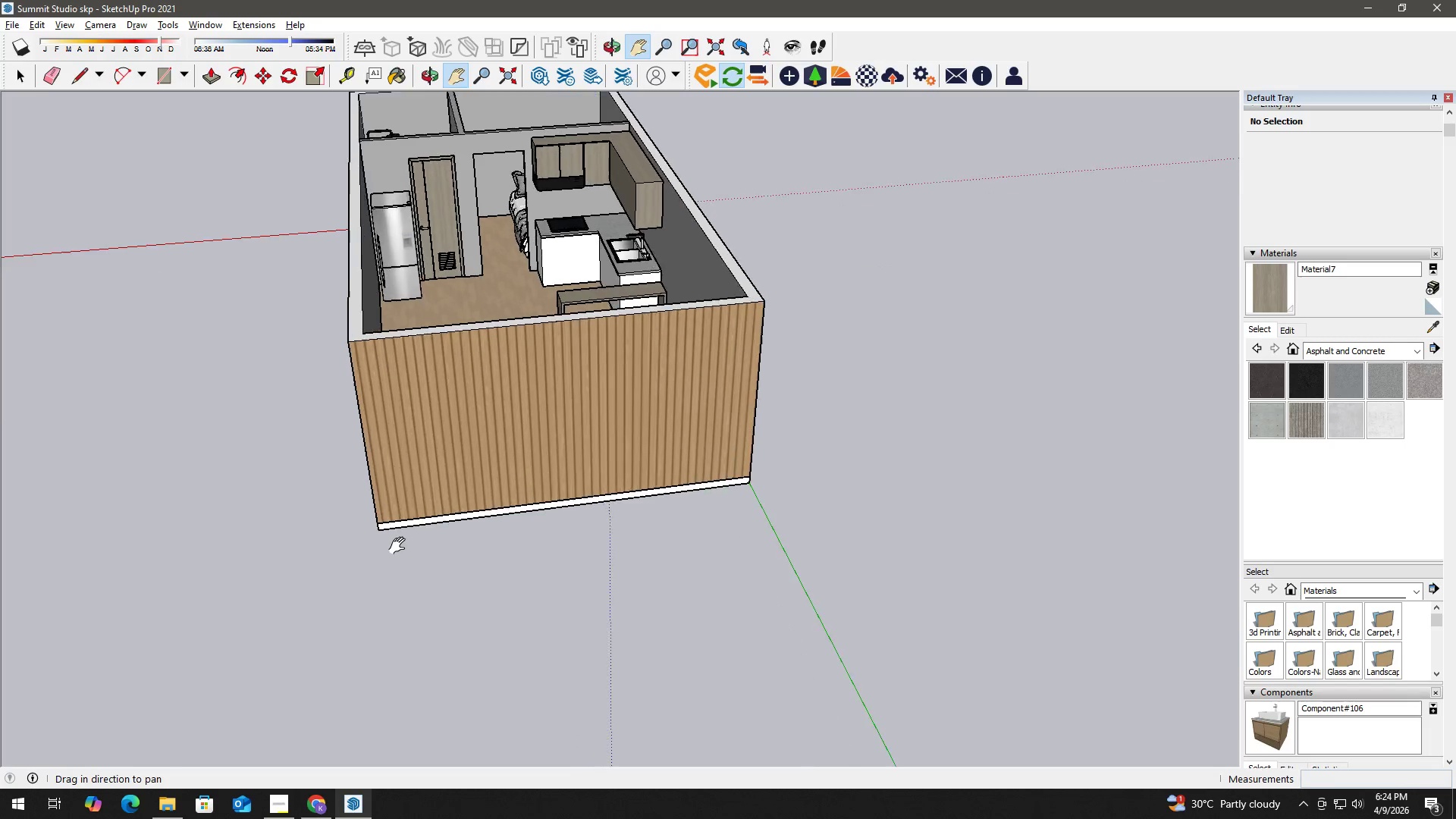 
type( tt)
 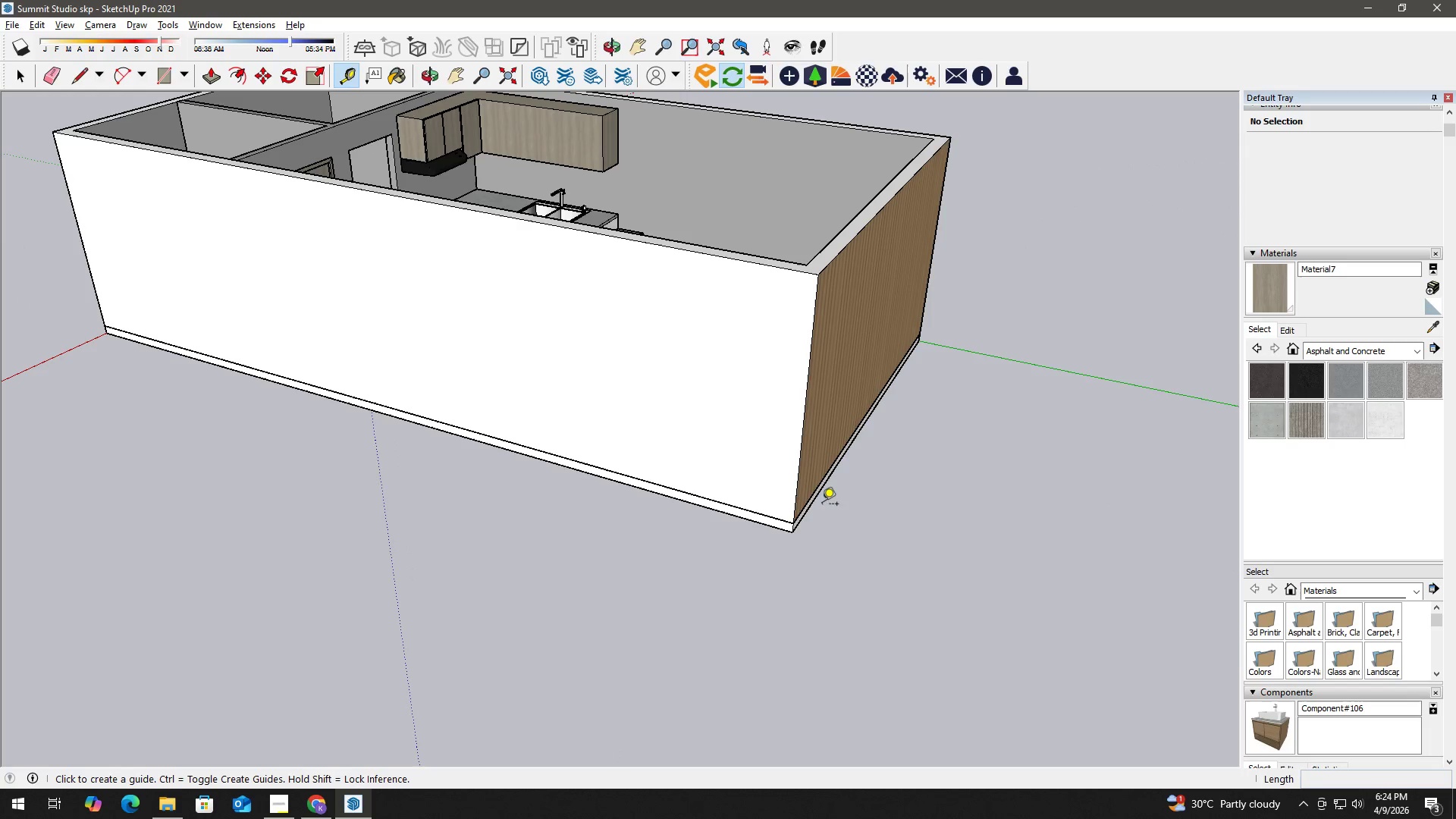 
scroll: coordinate [751, 518], scroll_direction: up, amount: 2.0
 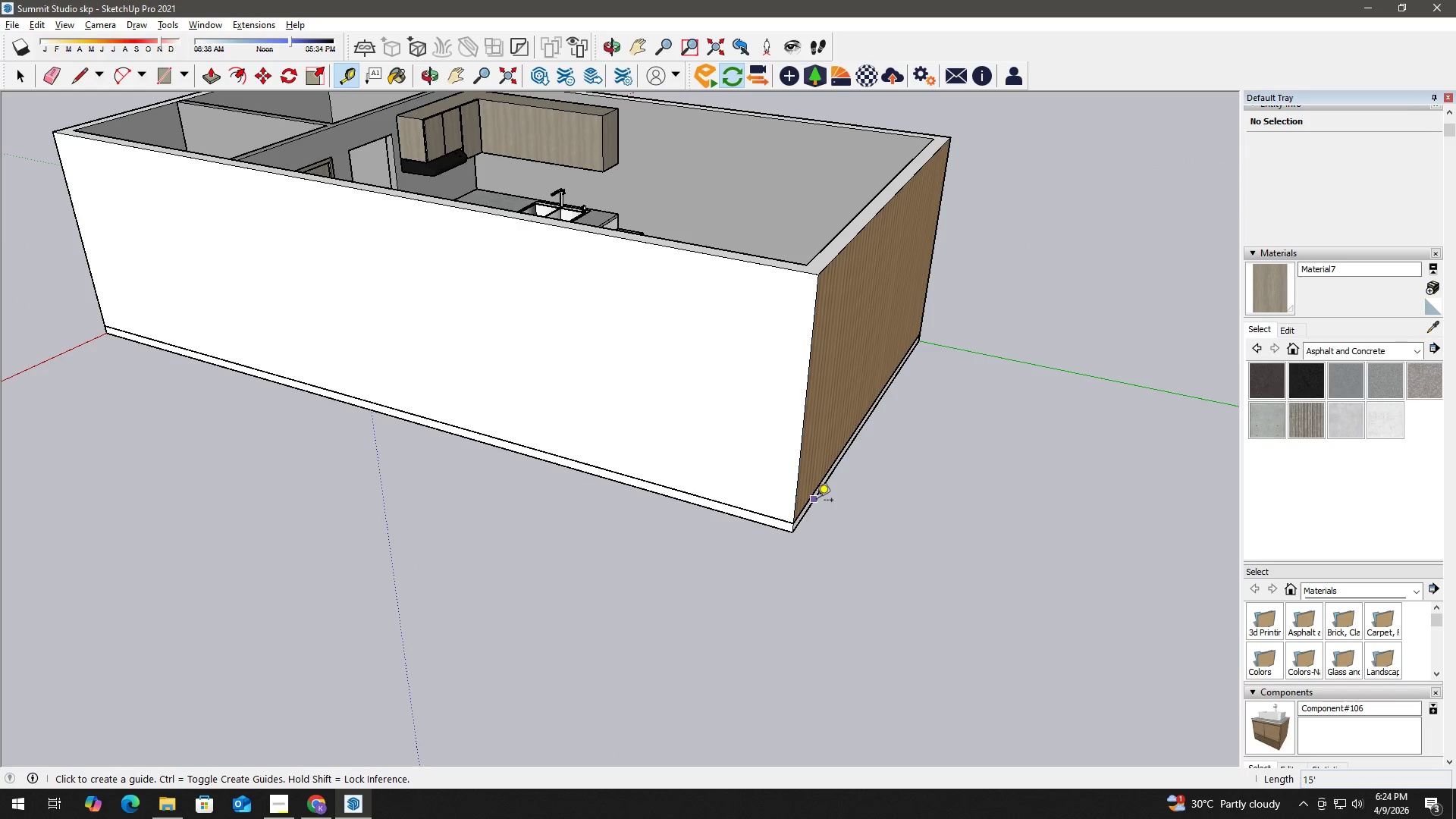 
left_click([817, 501])
 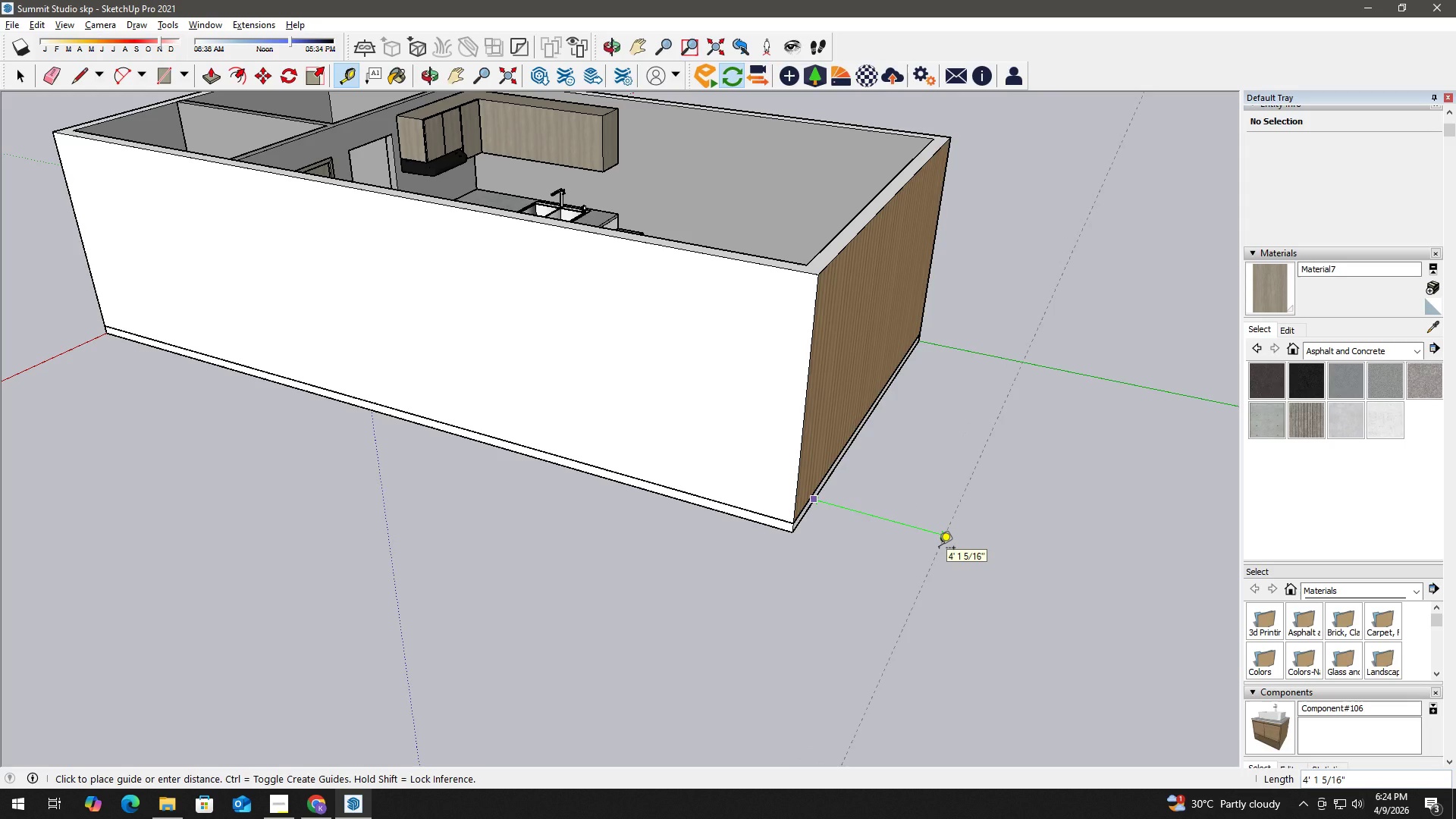 
wait(5.91)
 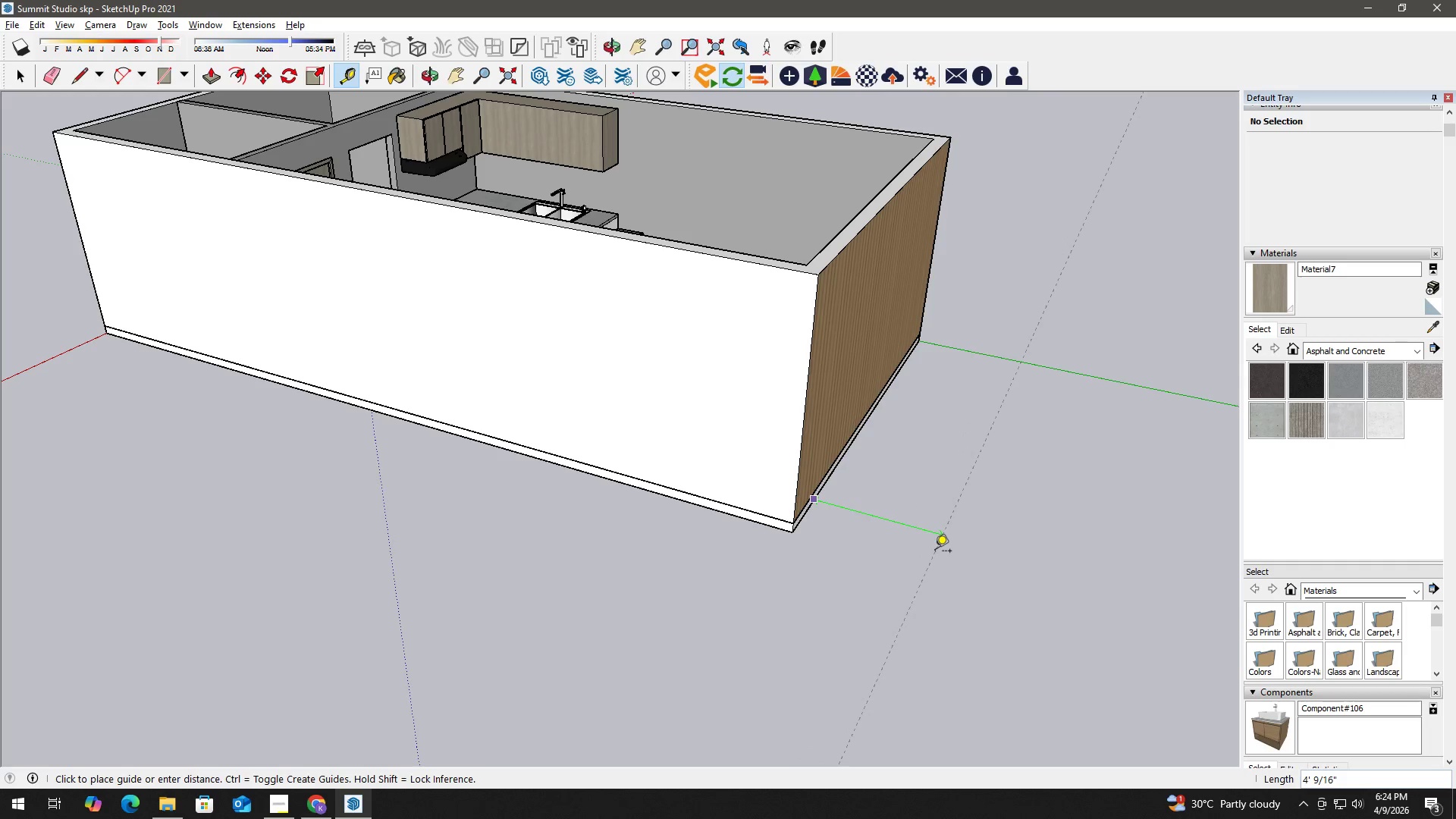 
key(Numpad3)
 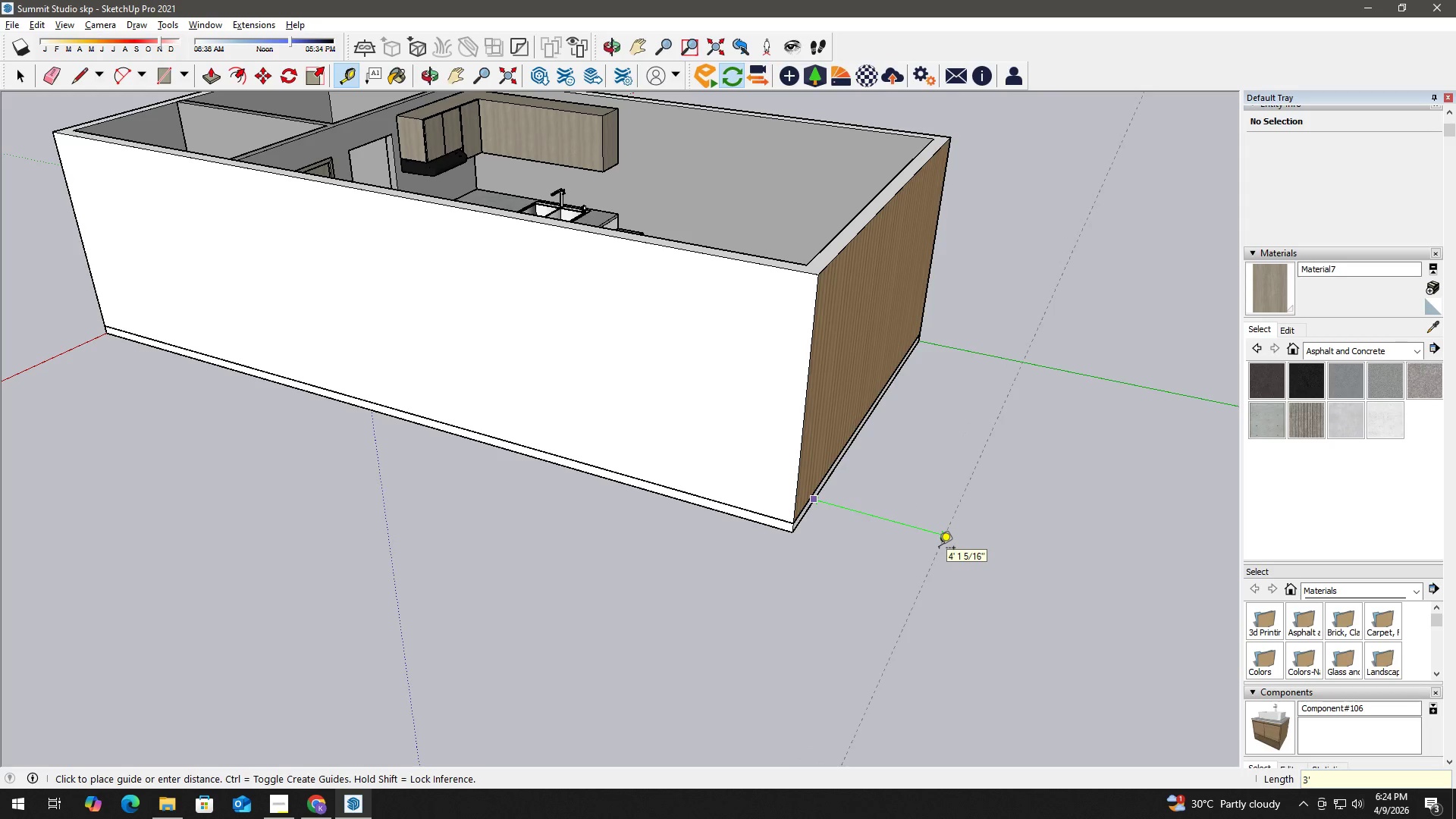 
key(Quote)
 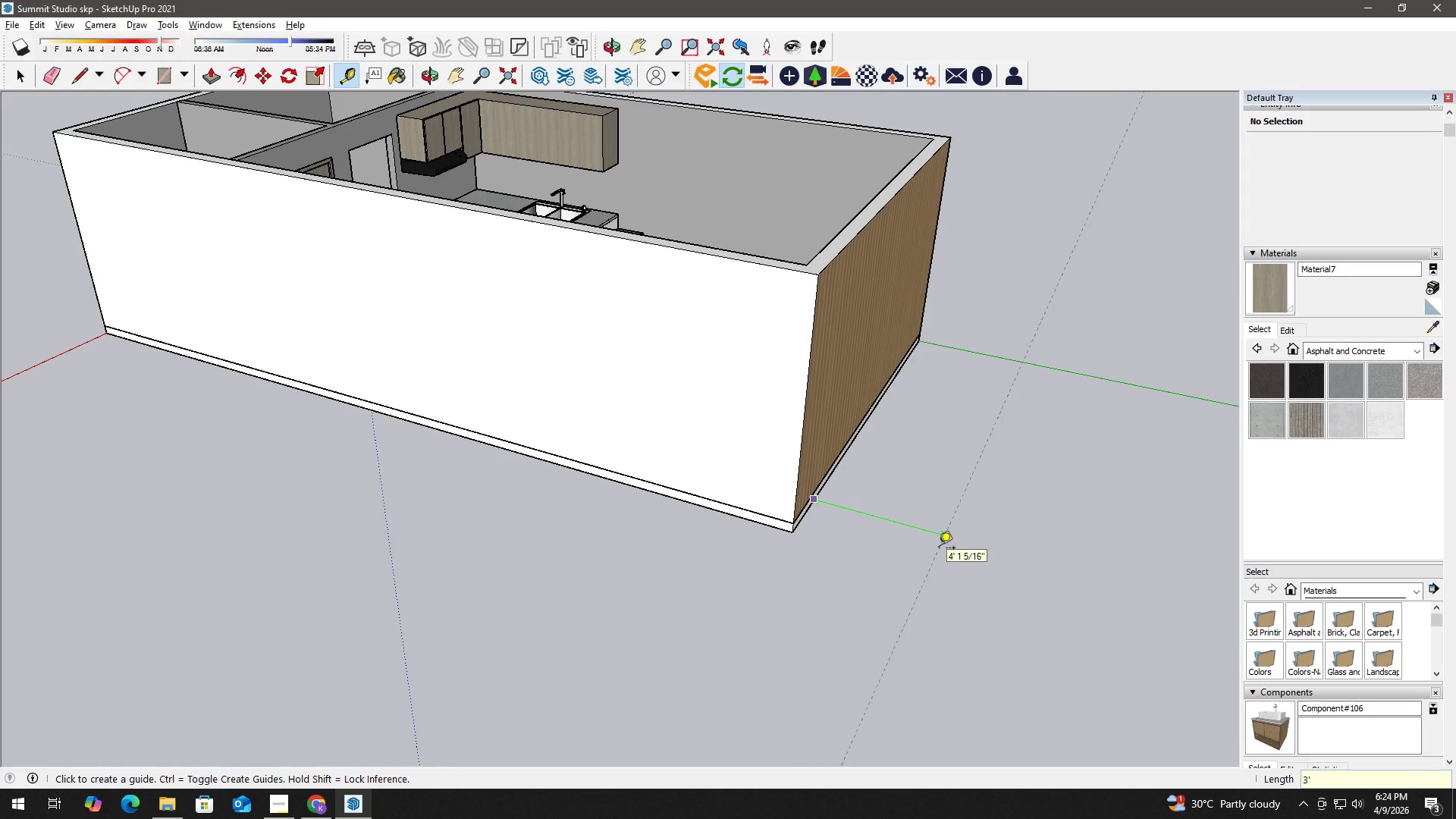 
key(Enter)
 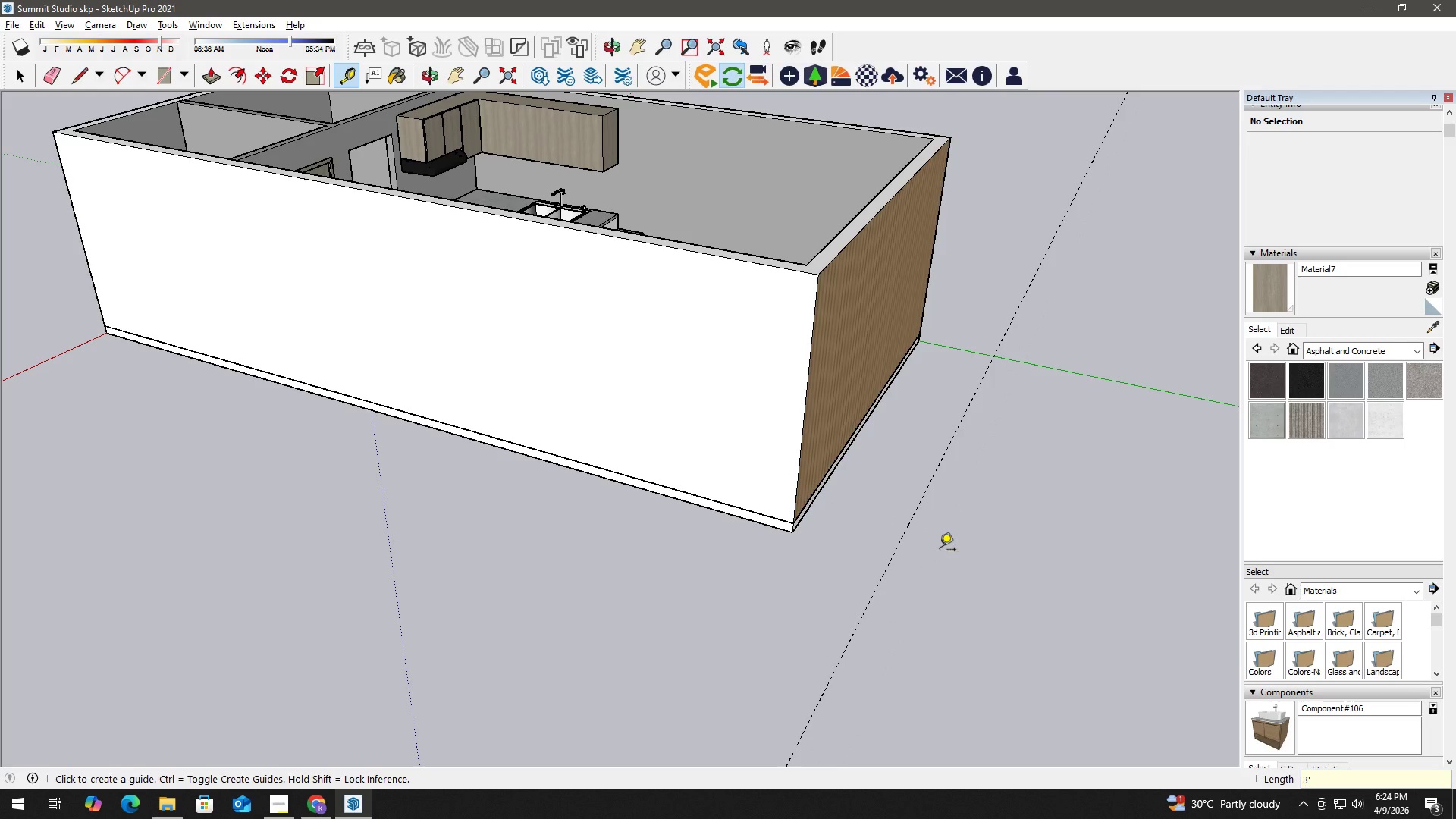 
key(Space)
 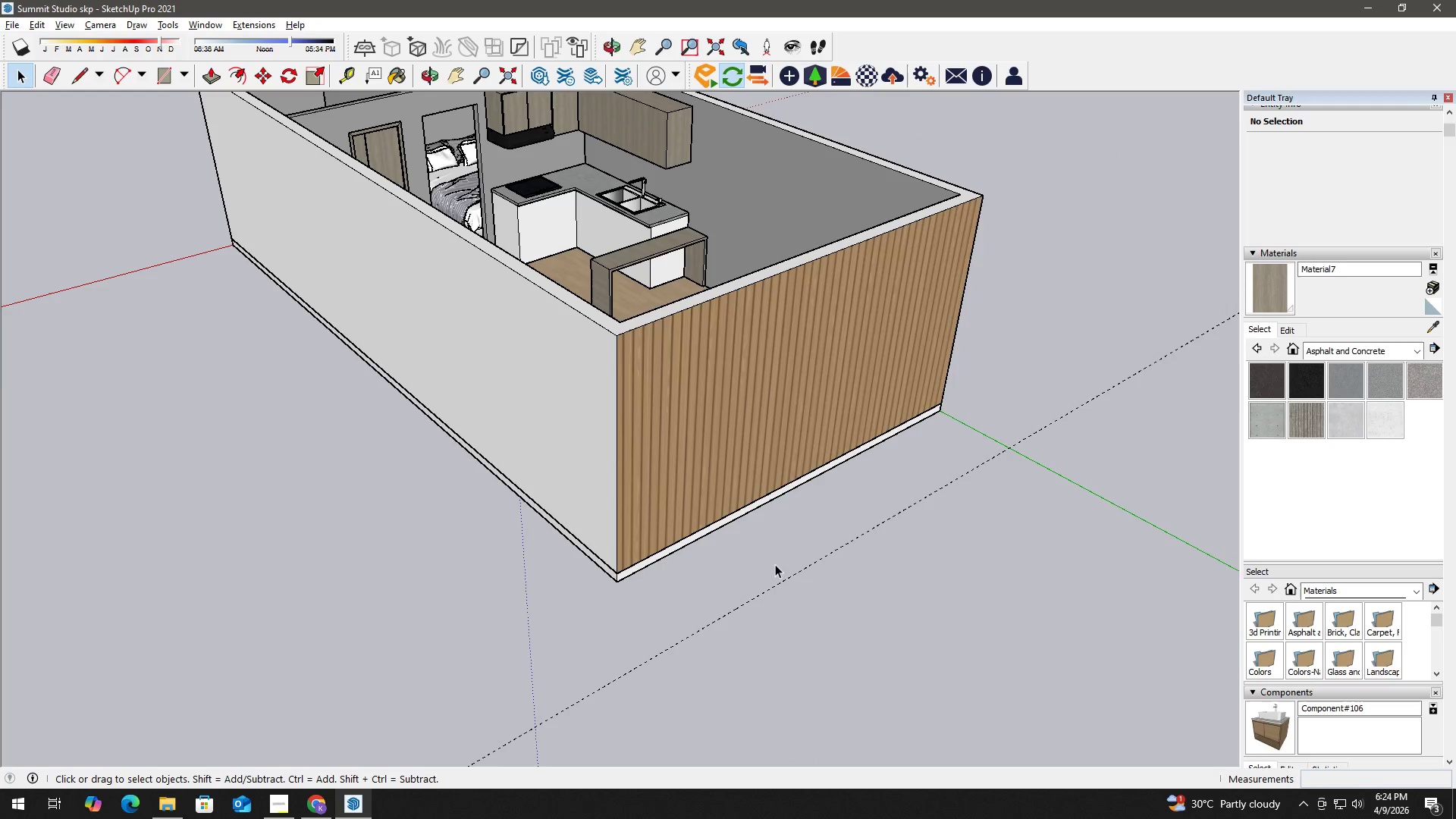 
key(Control+ControlLeft)
 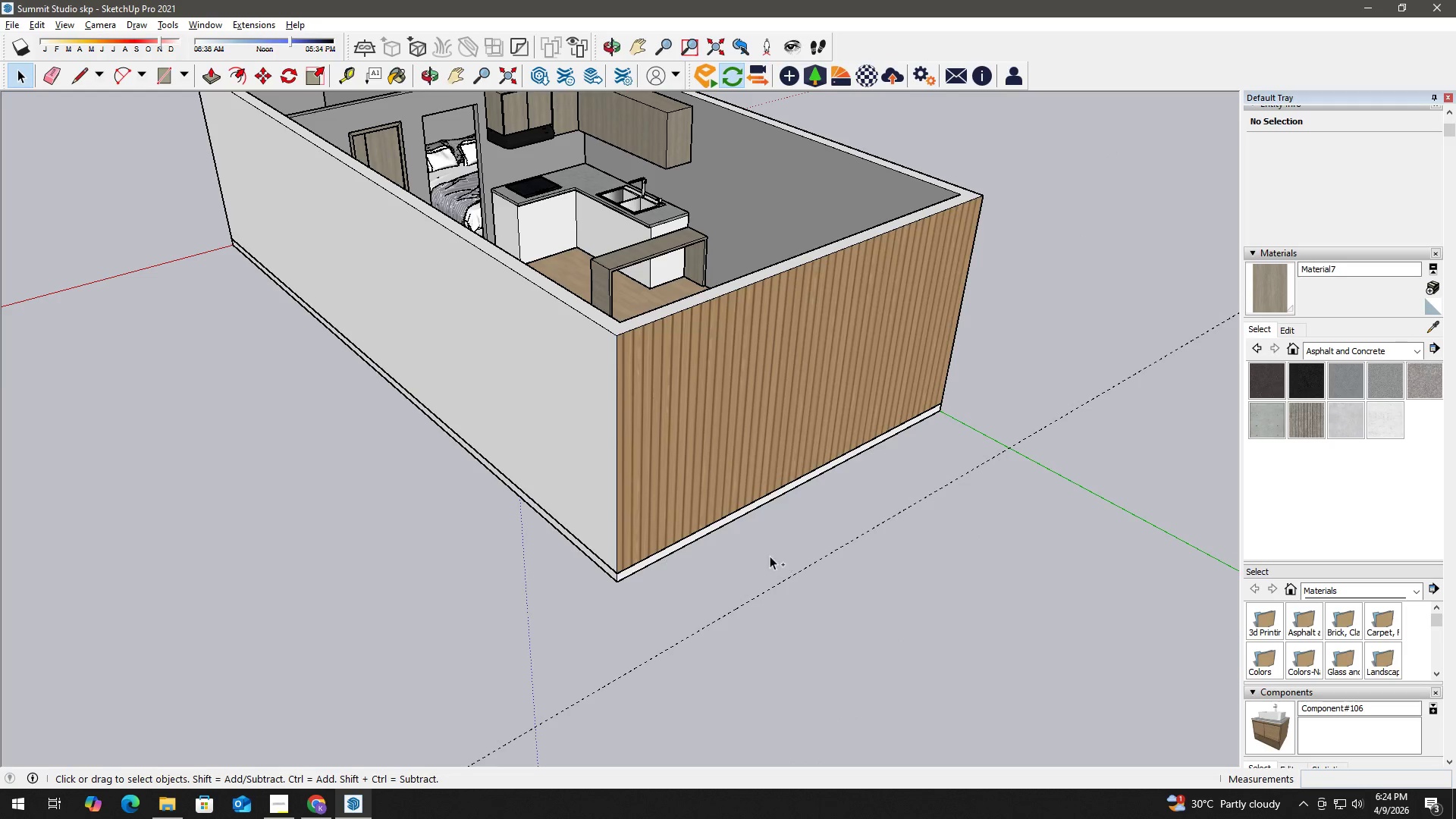 
key(Control+Z)
 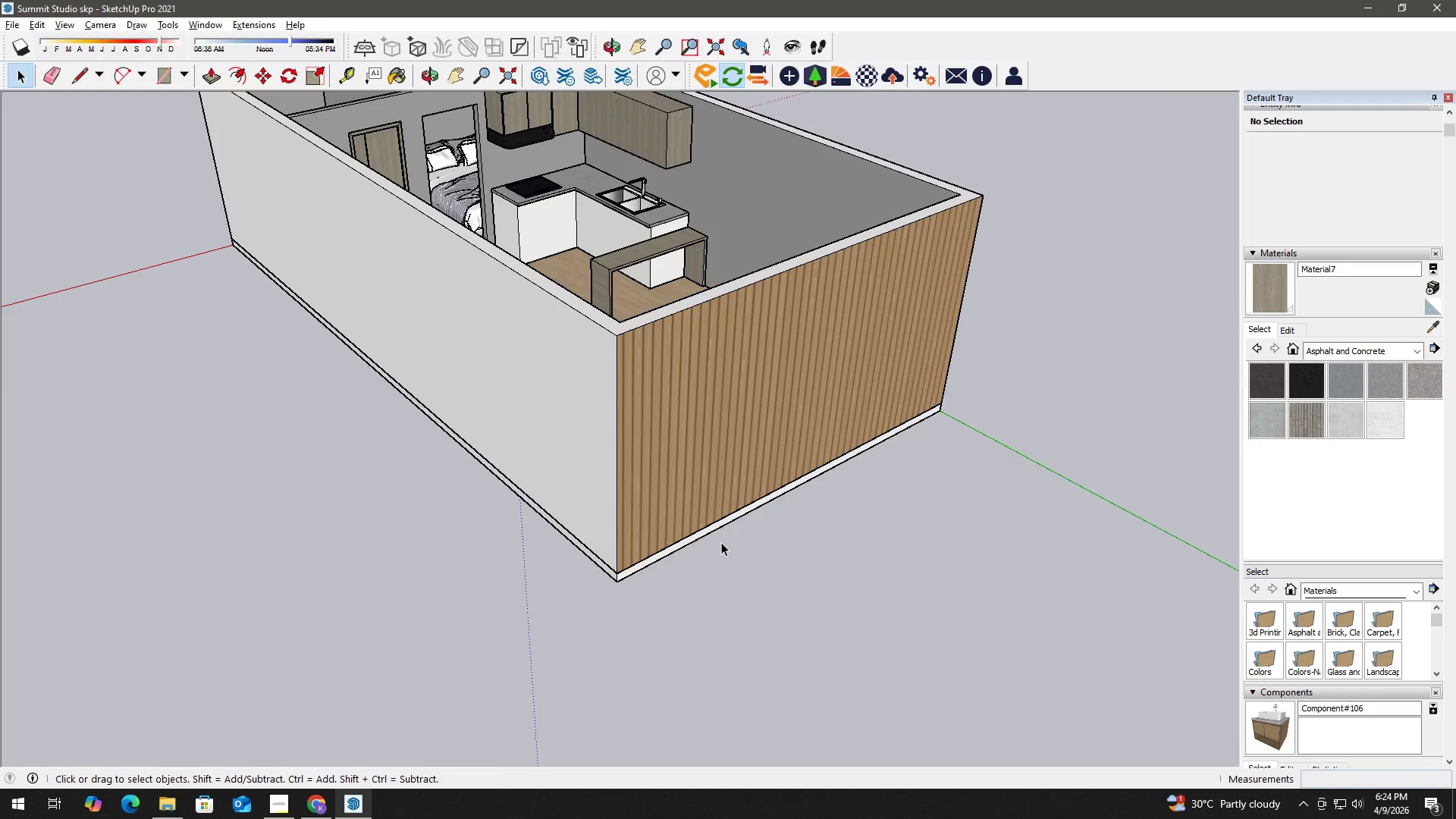 
key(Space)
 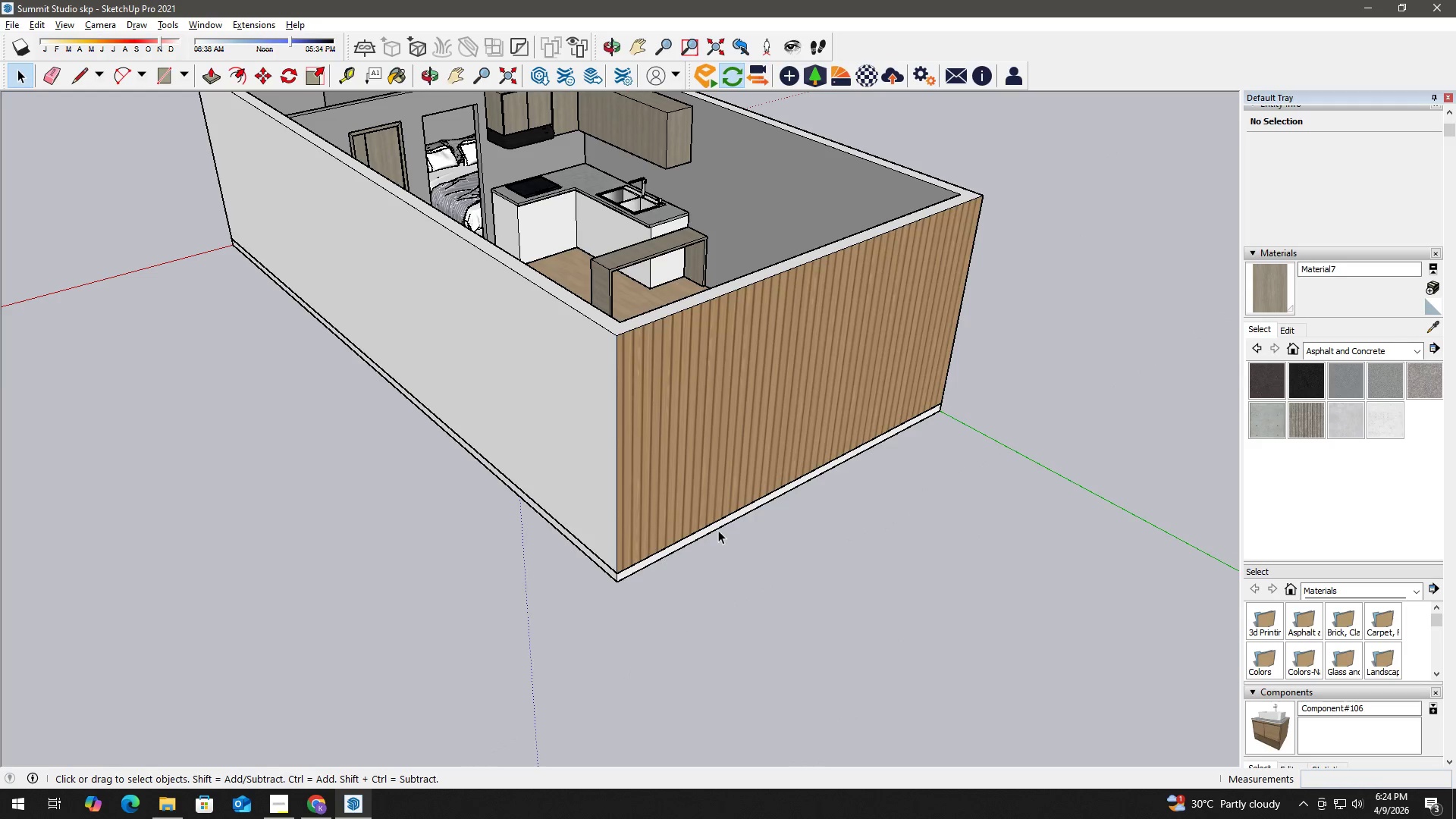 
key(T)
 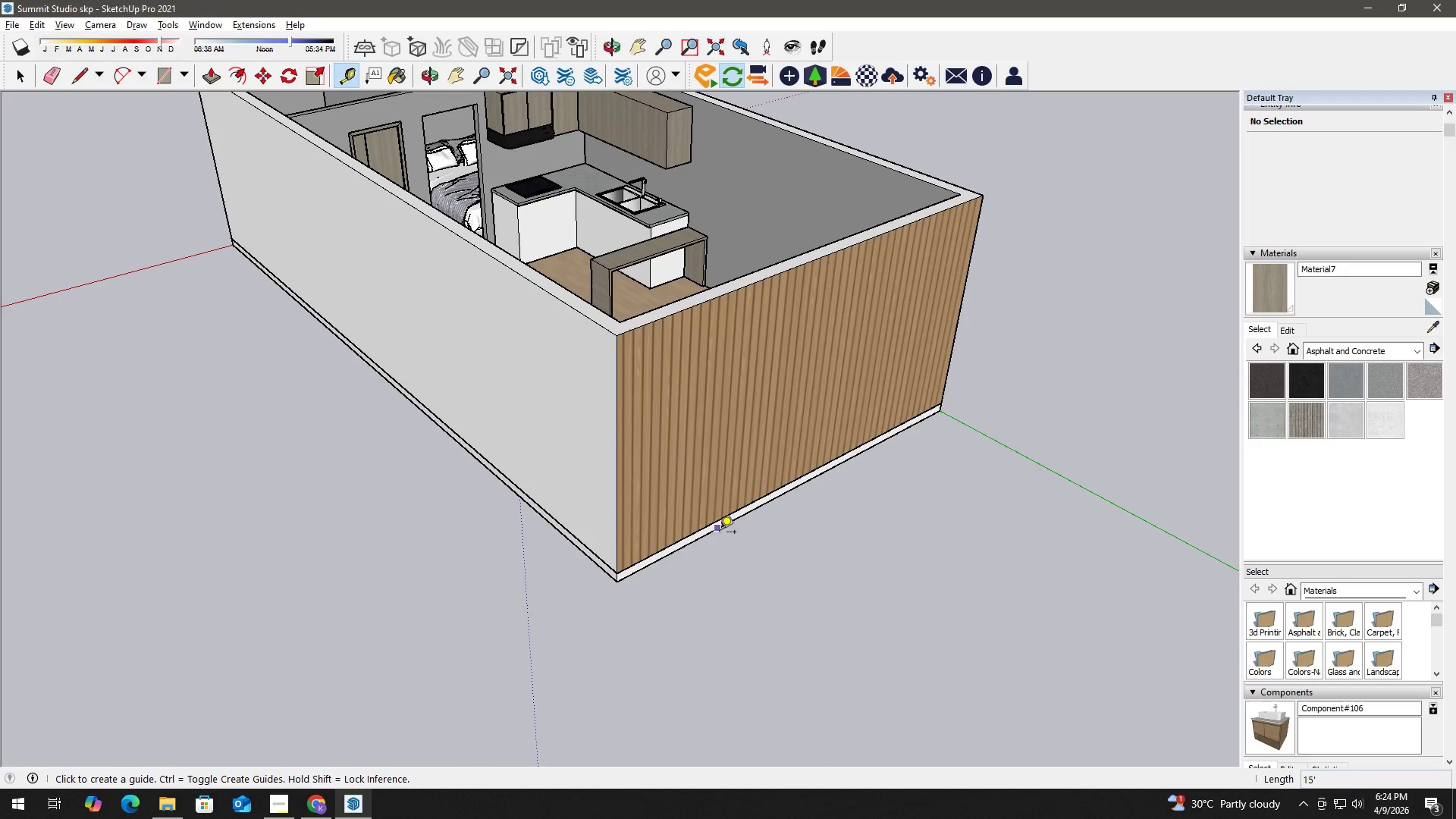 
left_click([720, 533])
 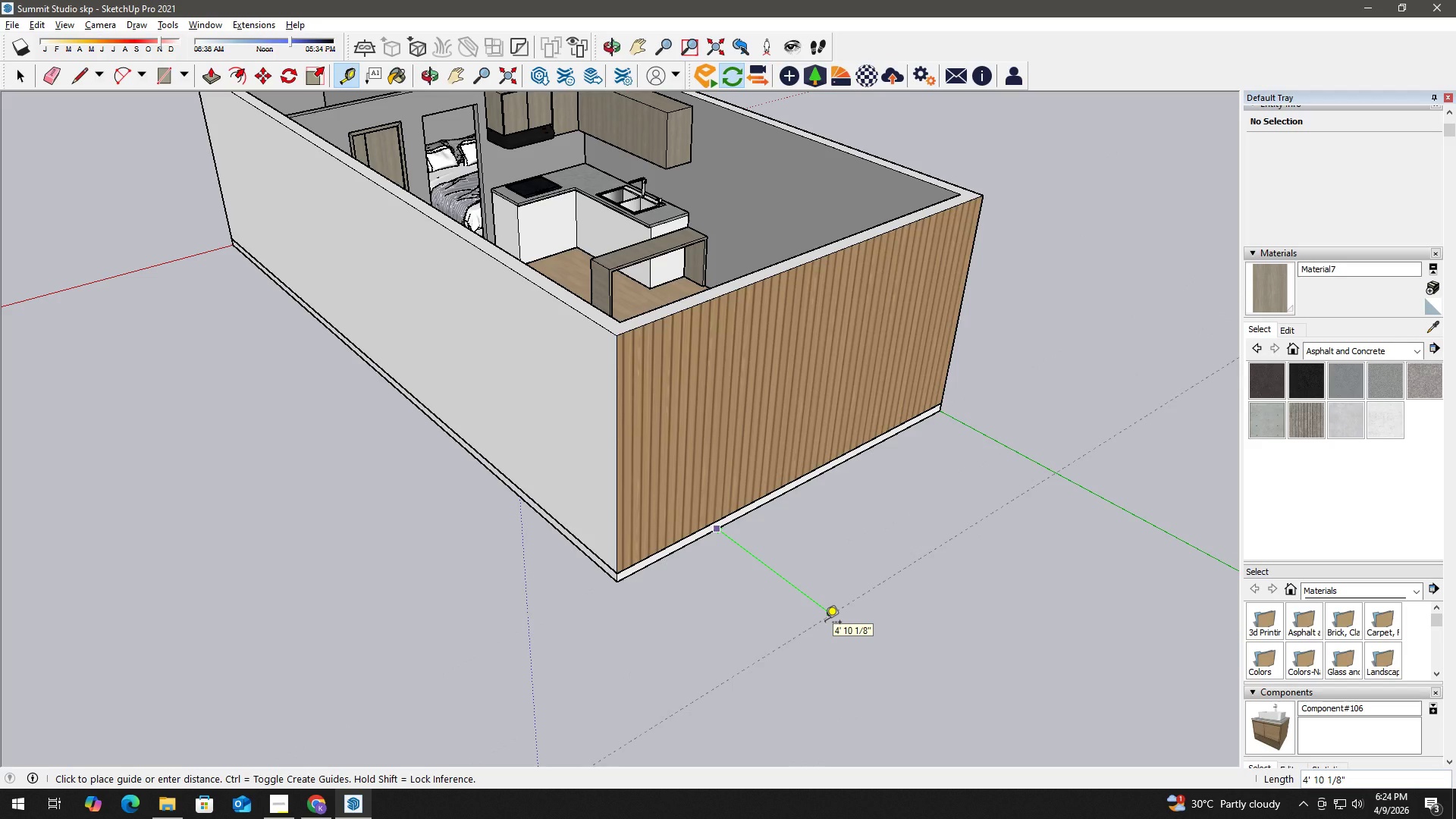 
key(Numpad4)
 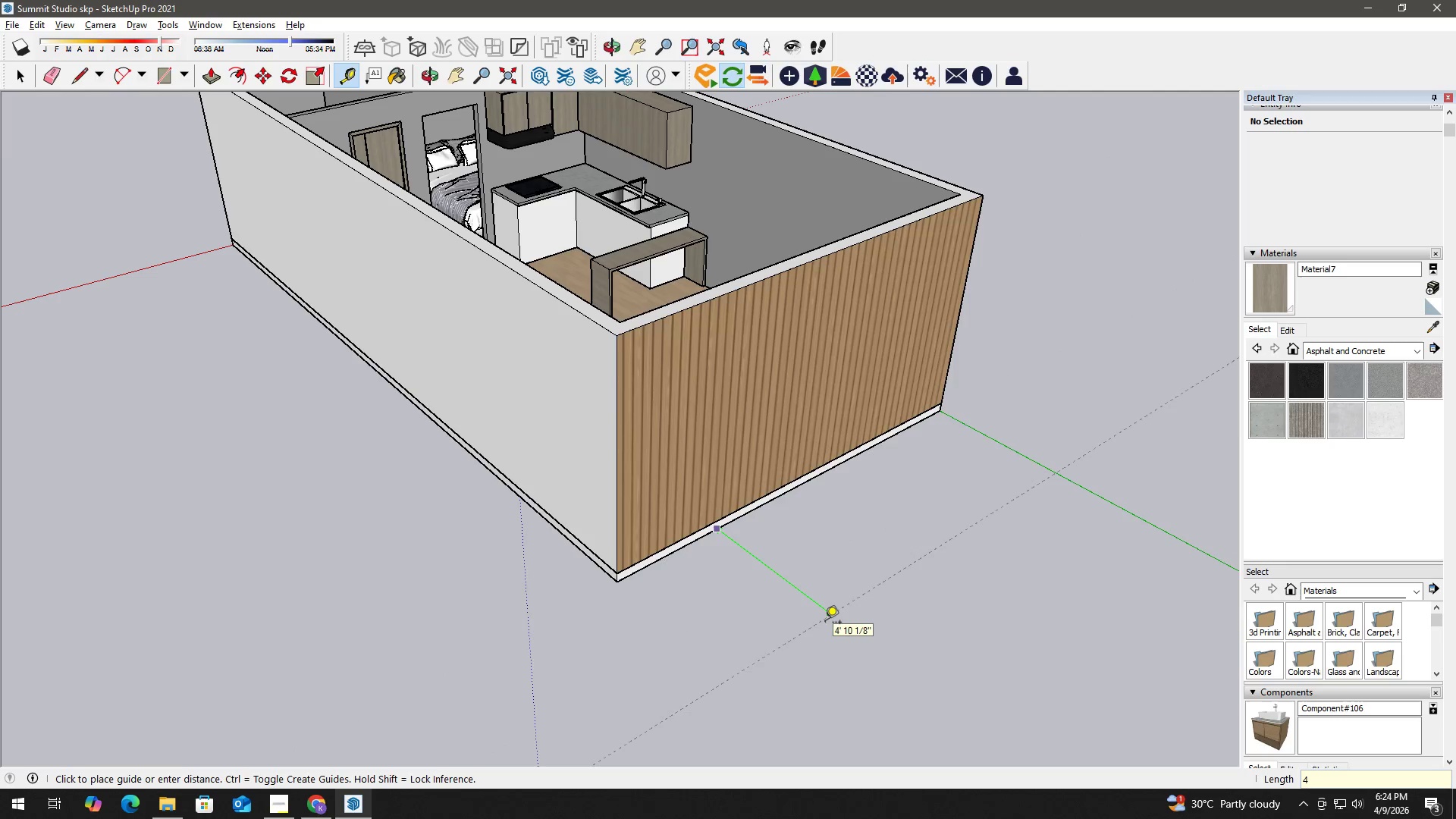 
key(Quote)
 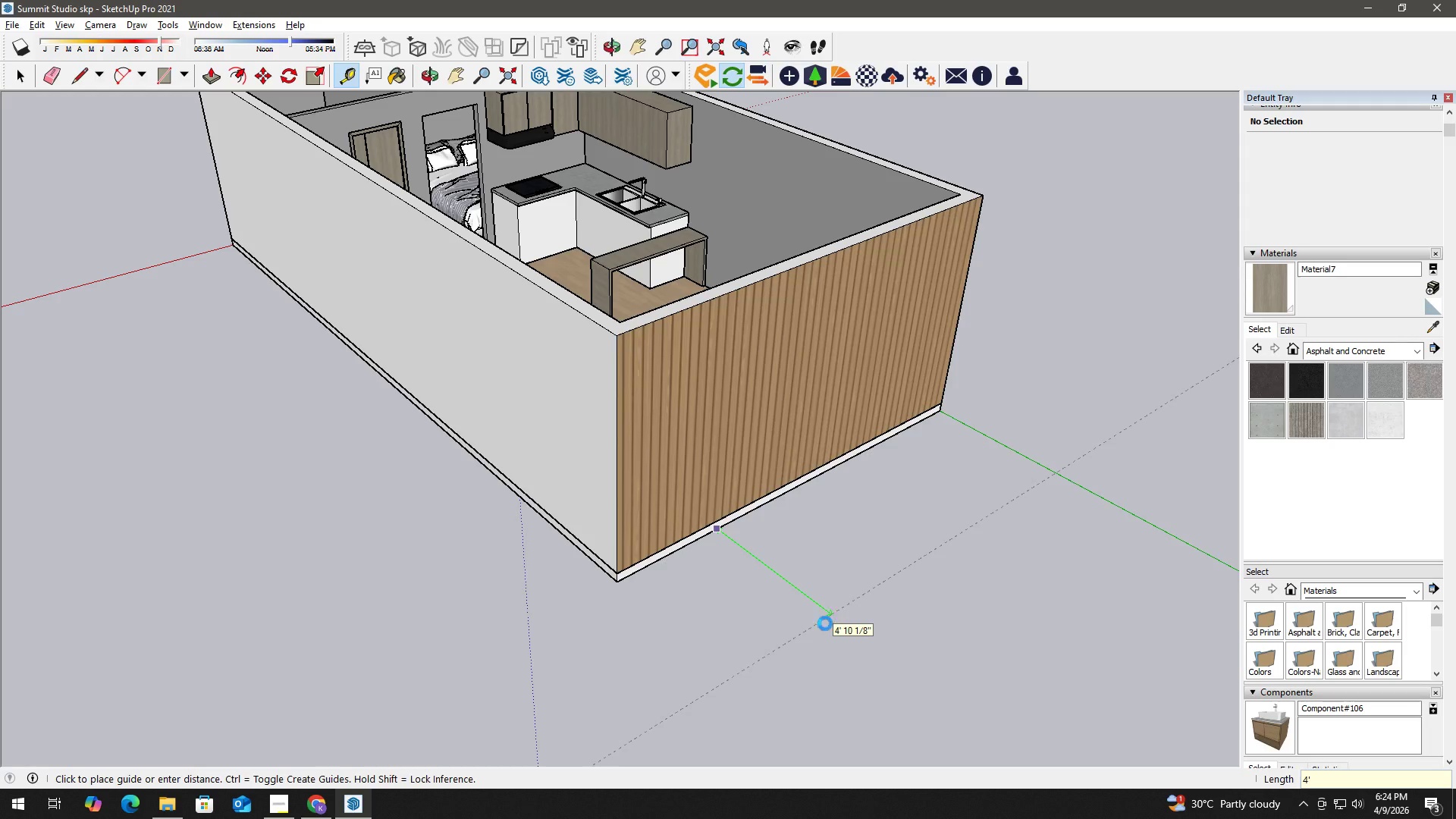 
key(Enter)
 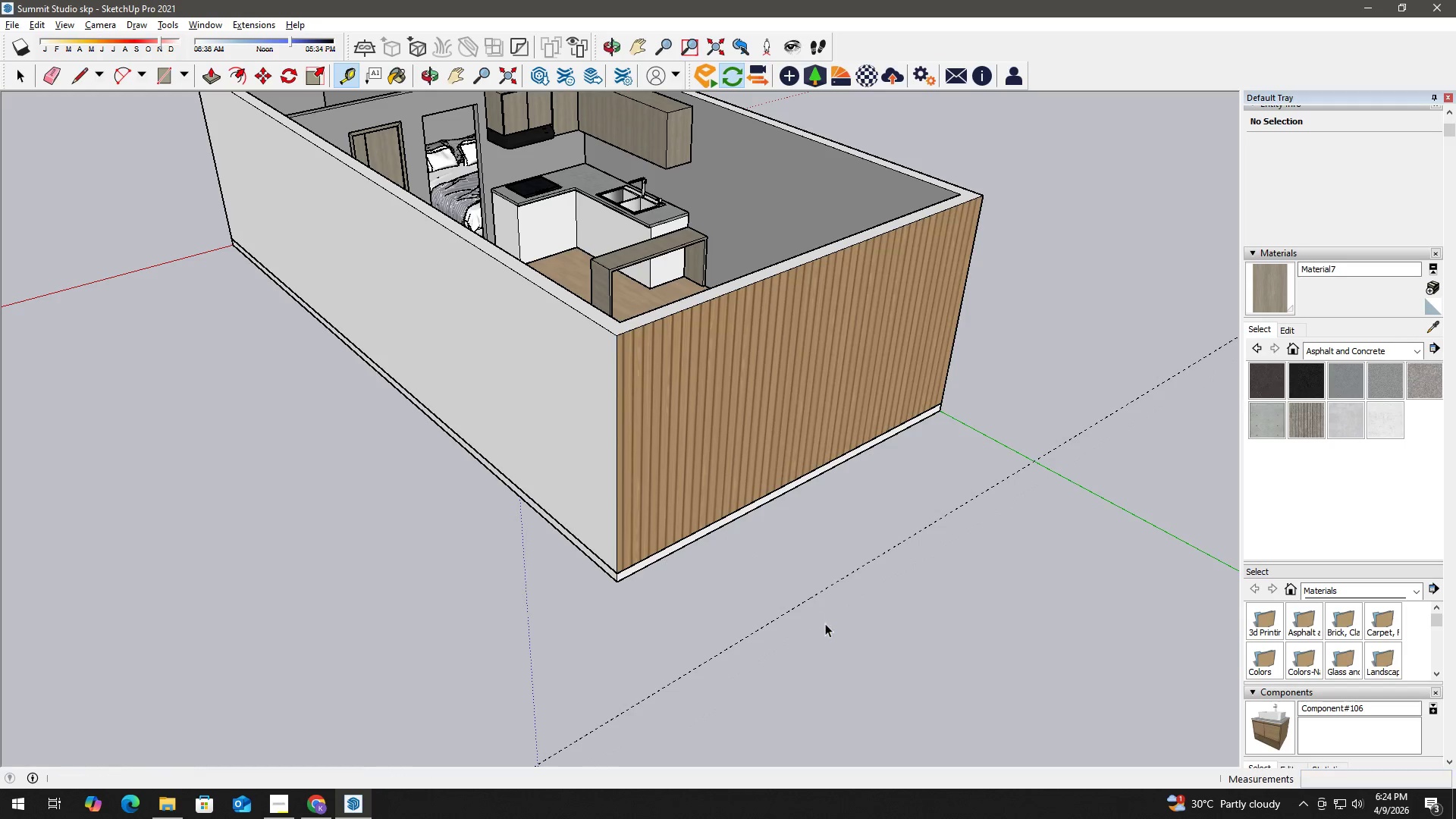 
key(Space)
 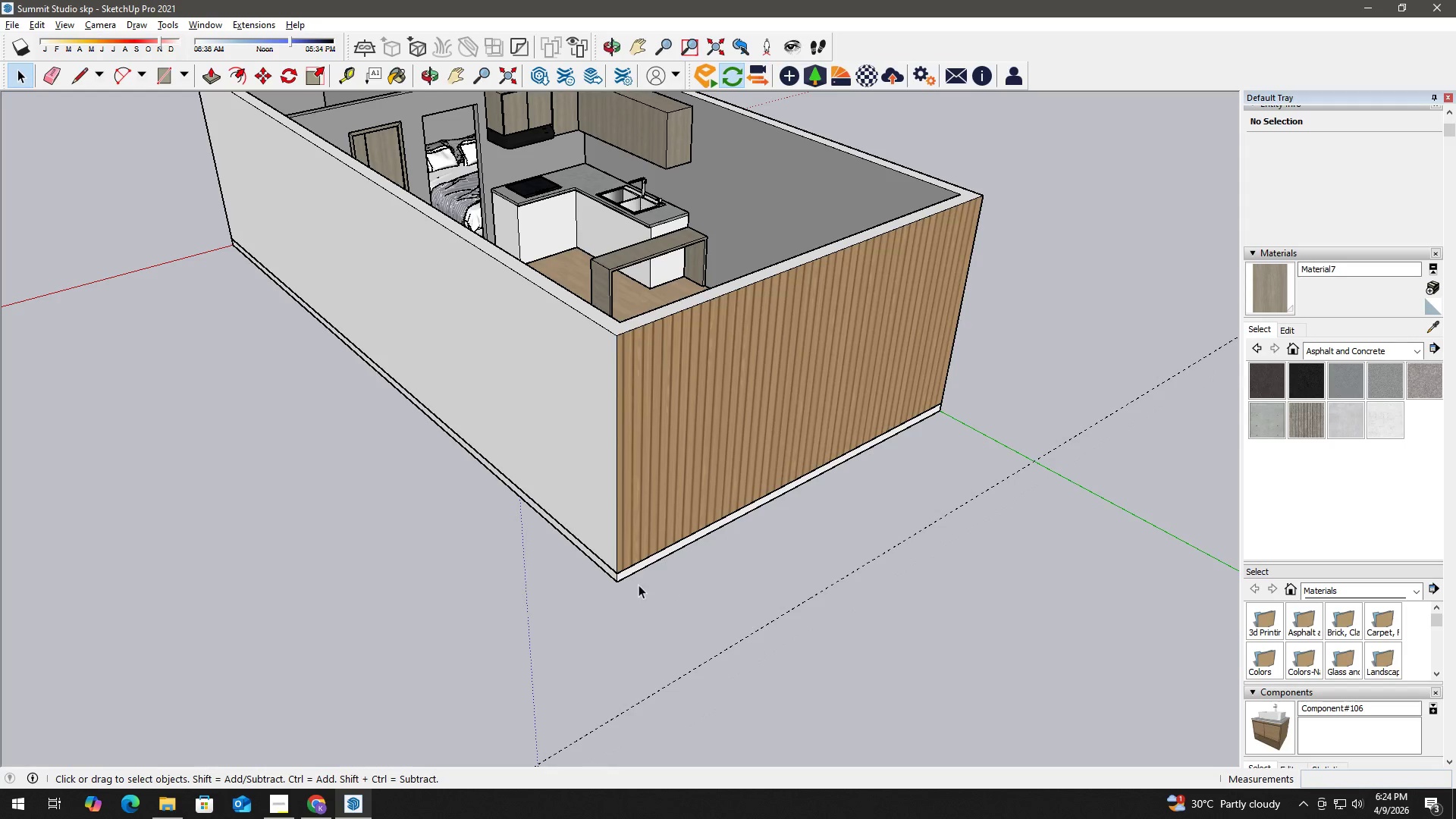 
key(T)
 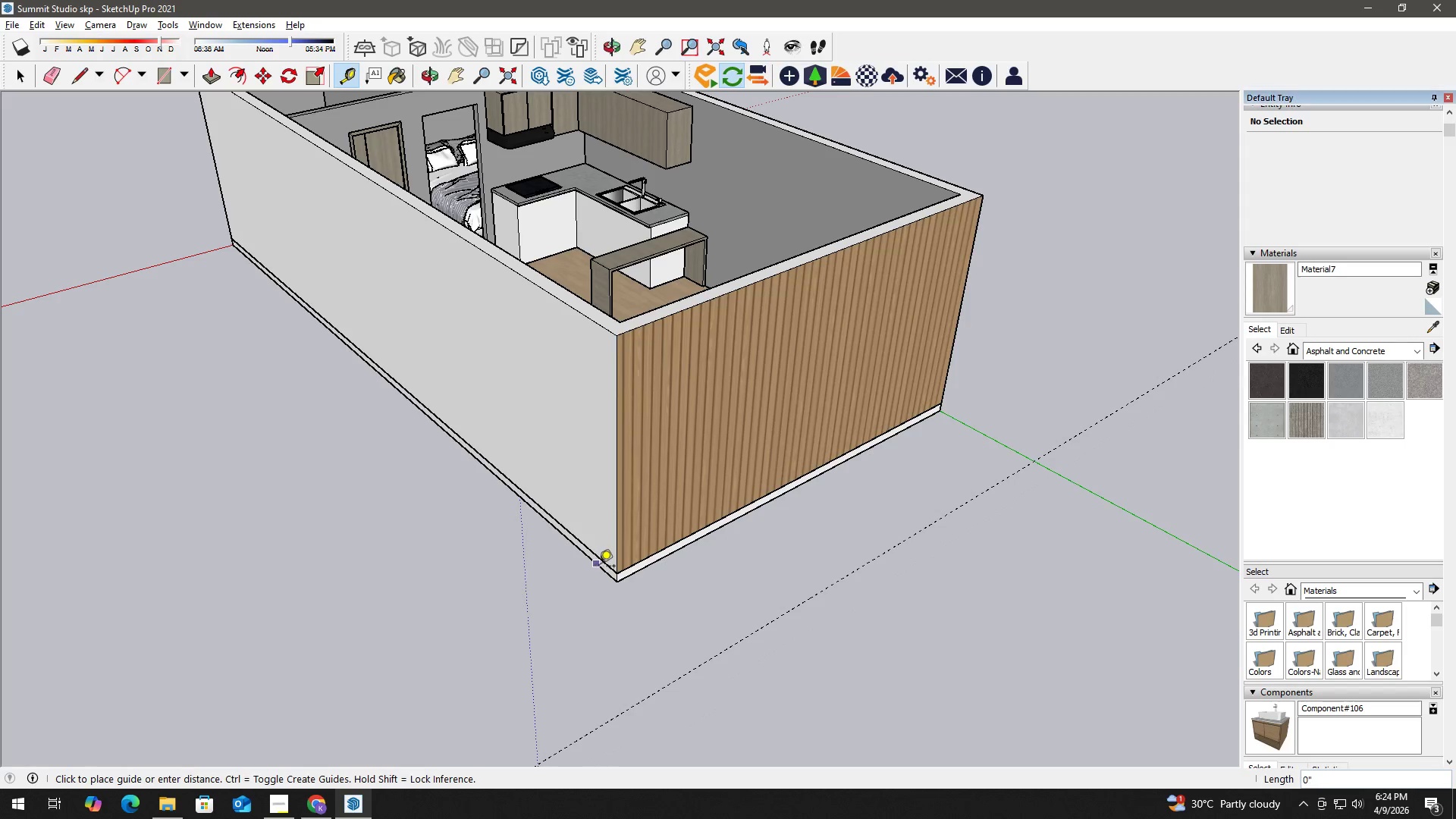 
double_click([600, 567])
 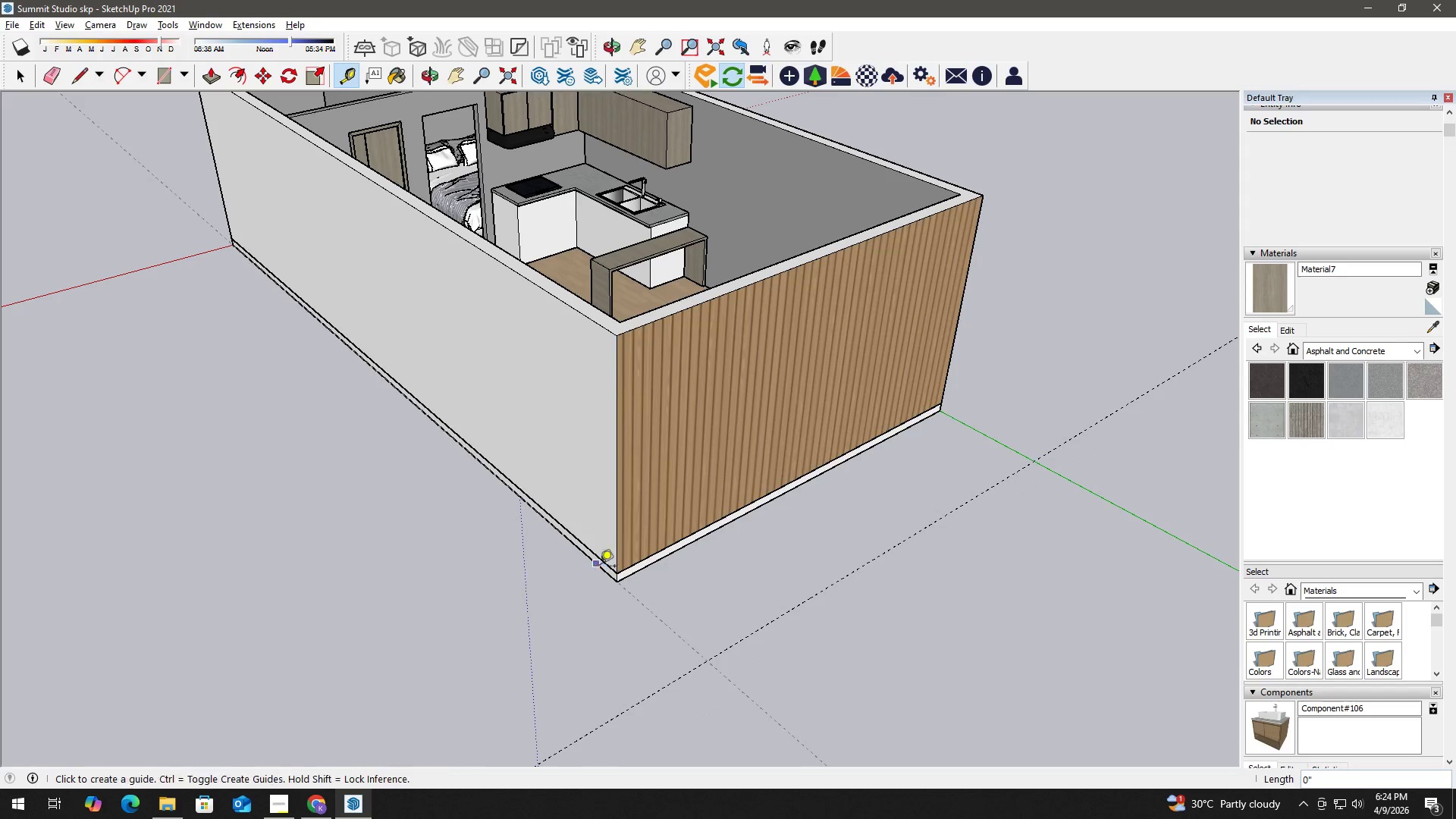 
key(Space)
 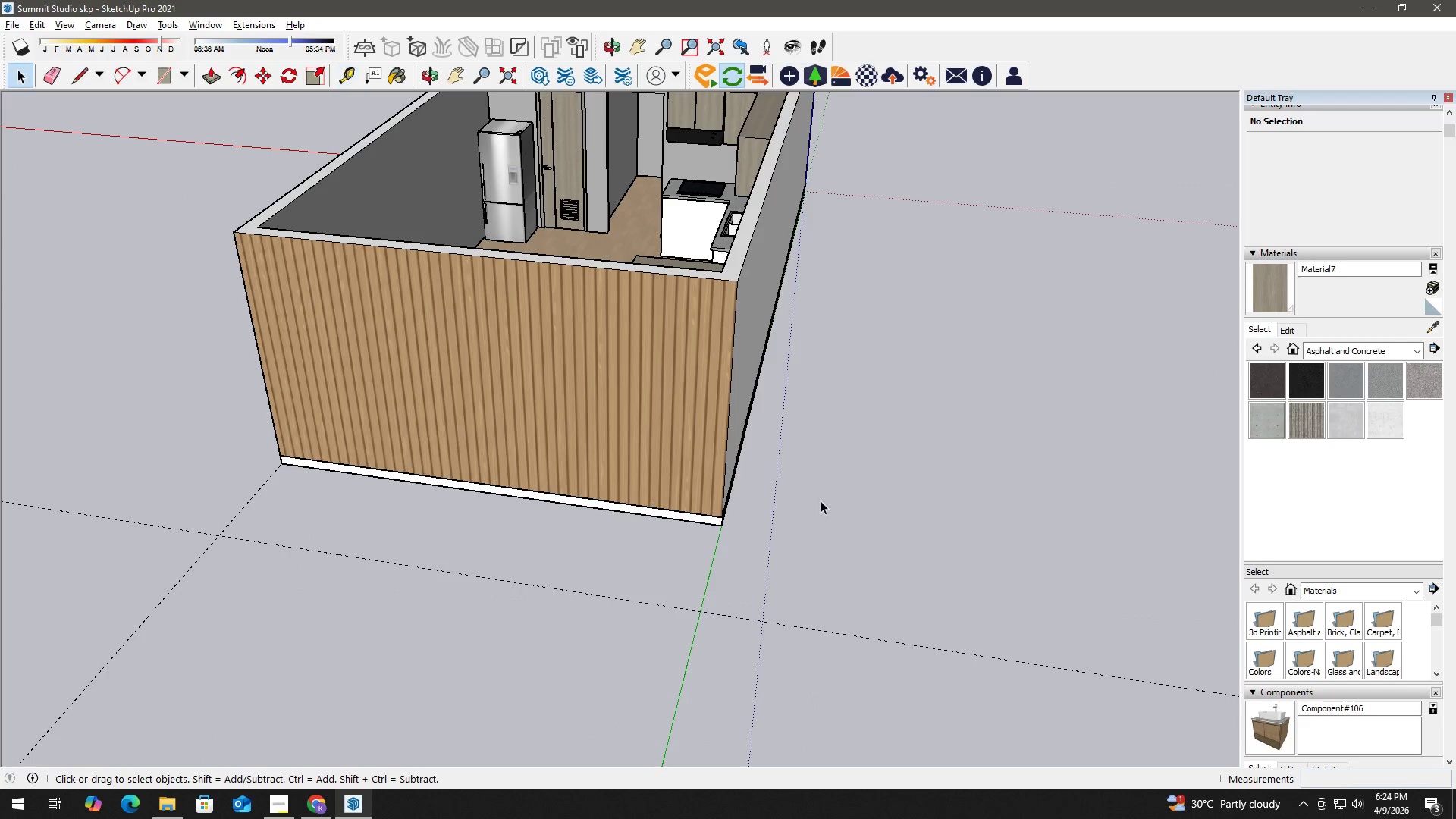 
scroll: coordinate [738, 488], scroll_direction: up, amount: 4.0
 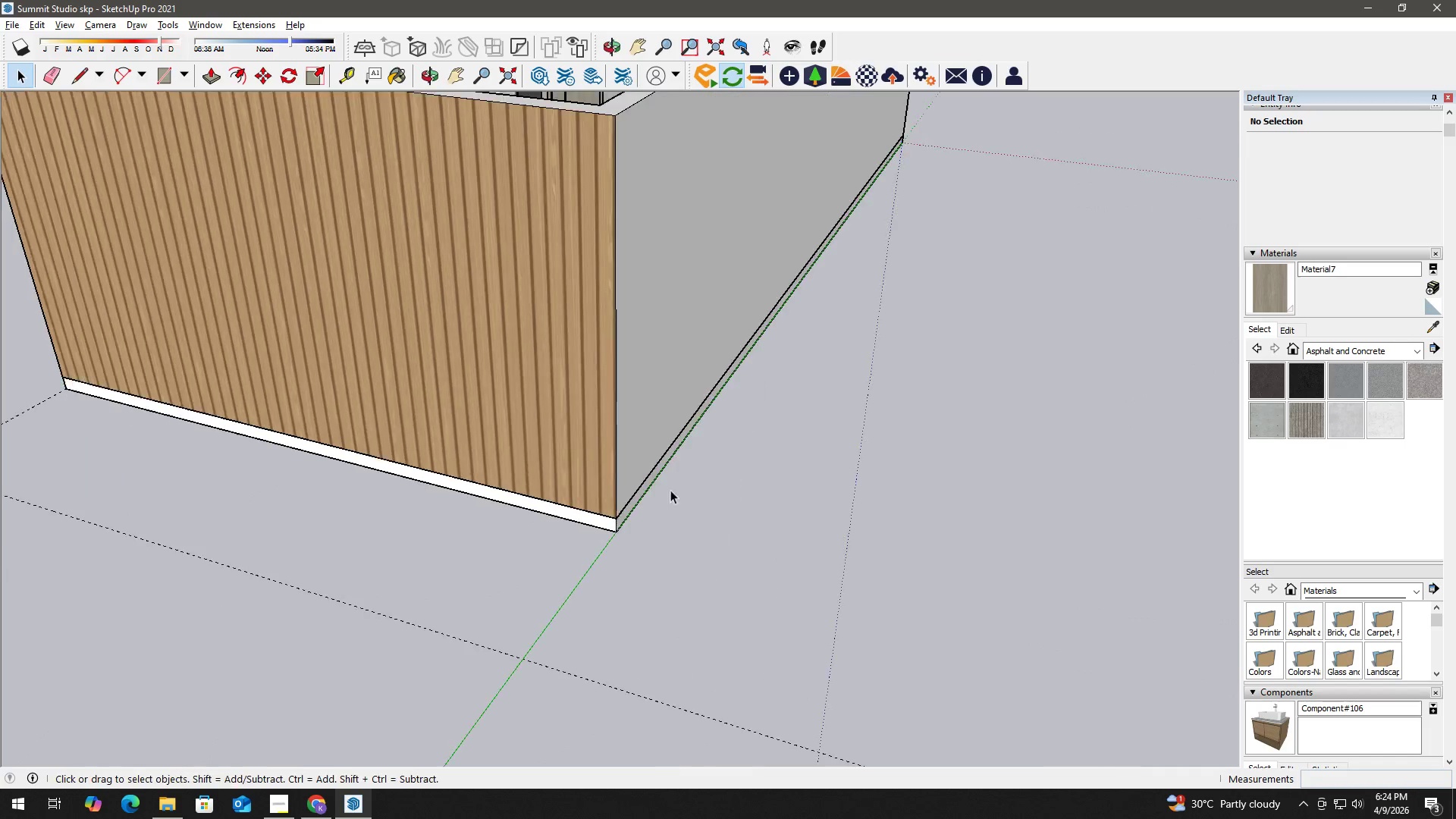 
key(T)
 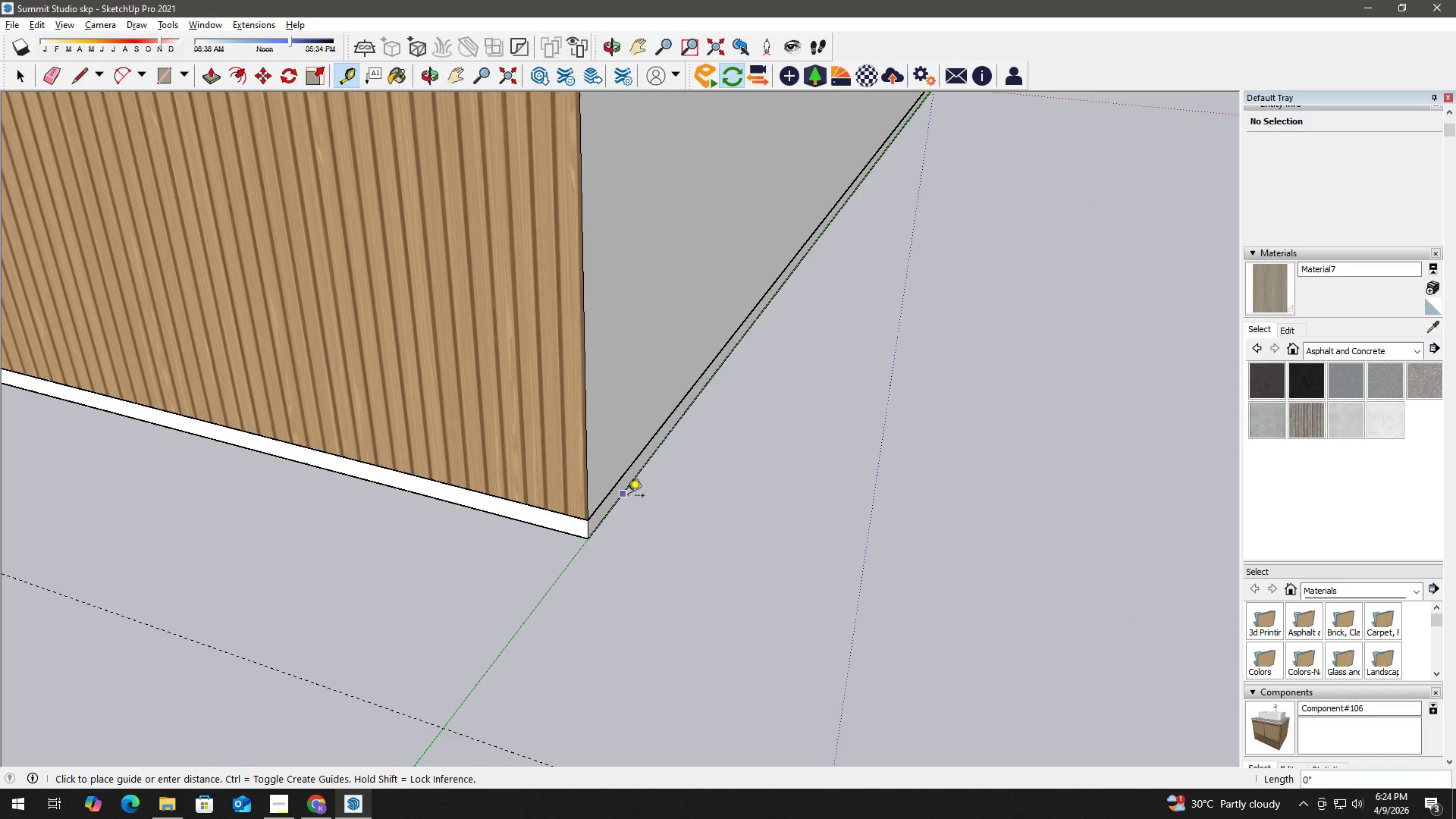 
scroll: coordinate [695, 516], scroll_direction: up, amount: 3.0
 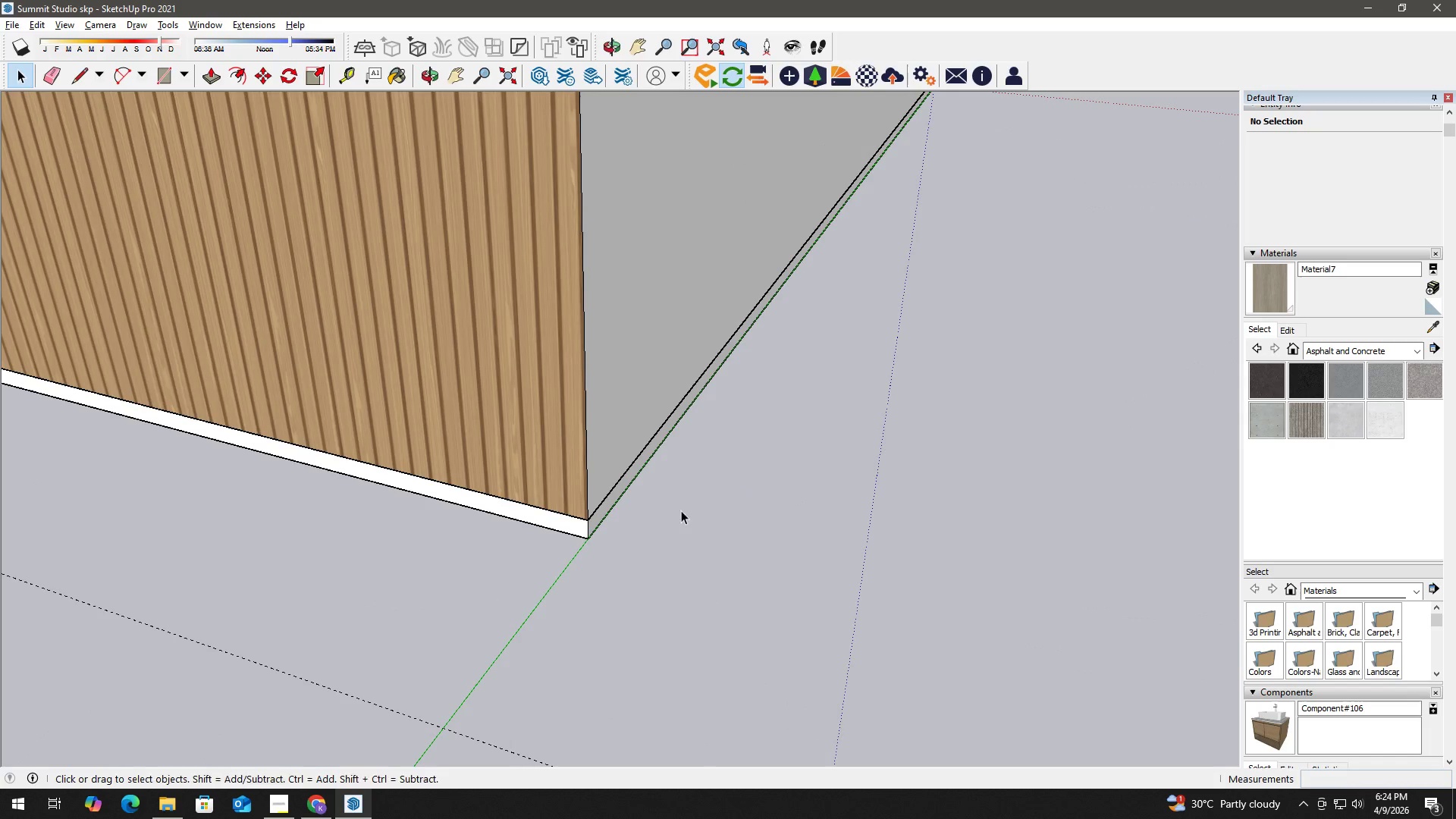 
double_click([628, 497])
 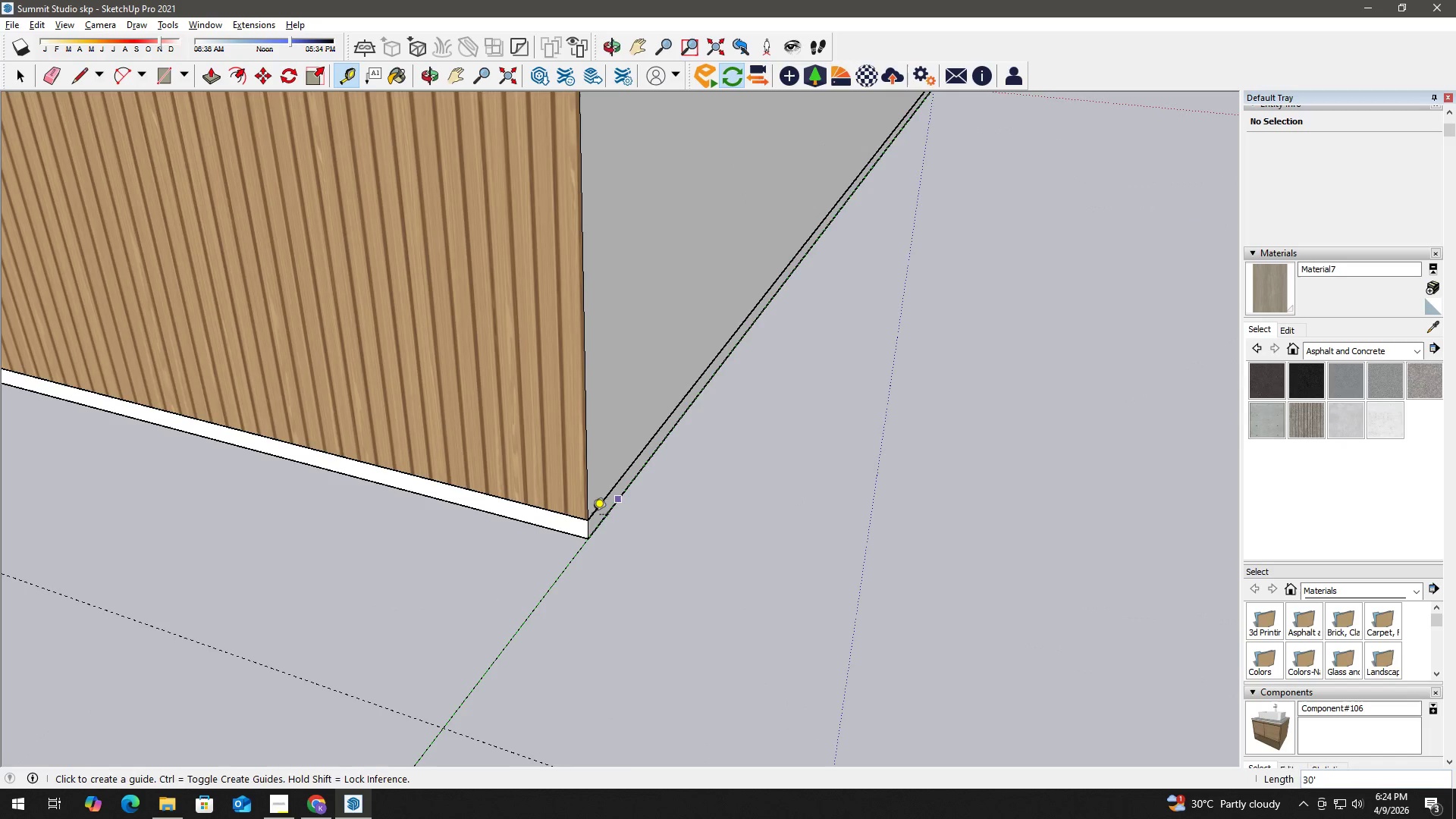 
key(Space)
 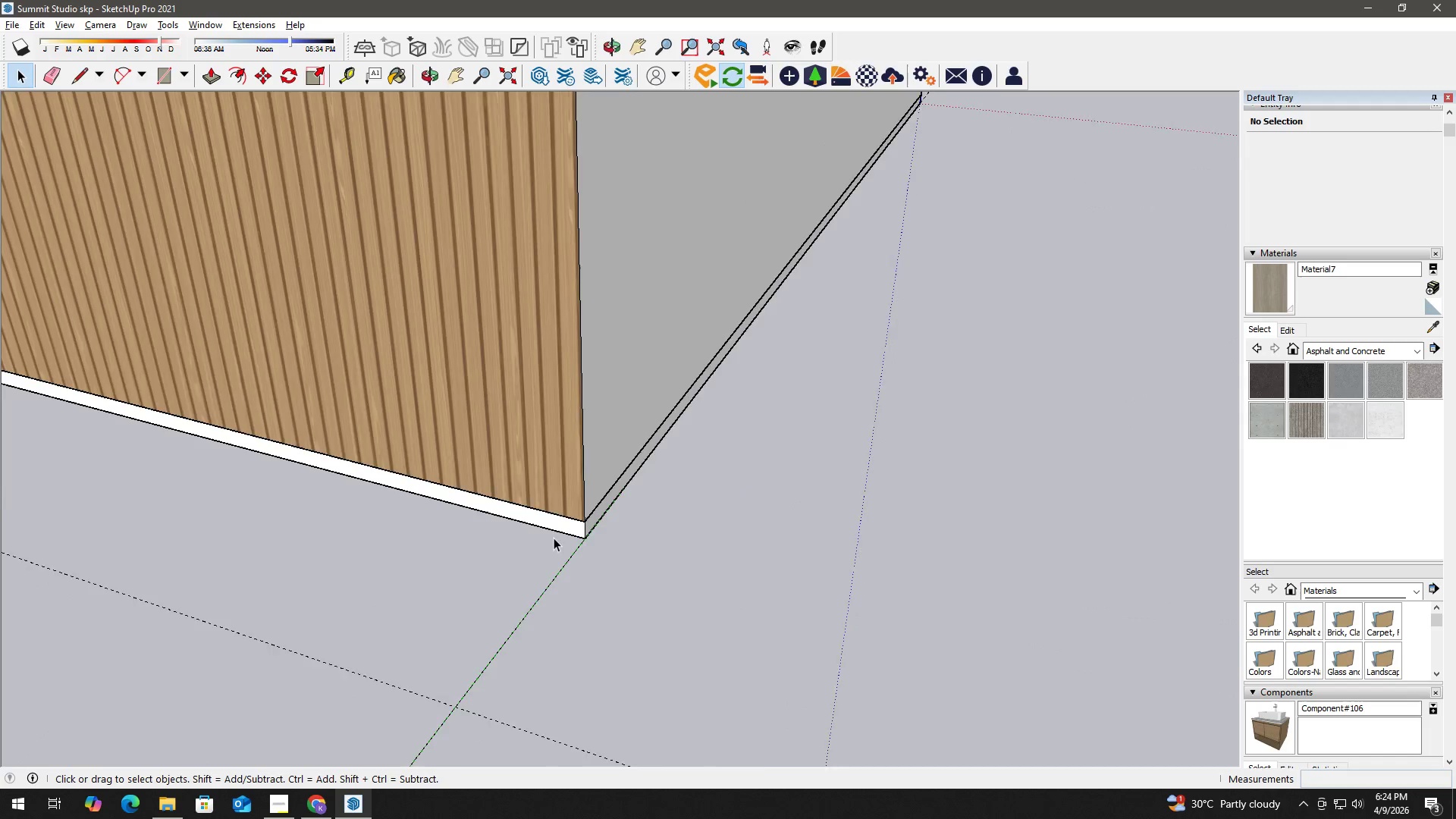 
scroll: coordinate [506, 544], scroll_direction: down, amount: 34.0
 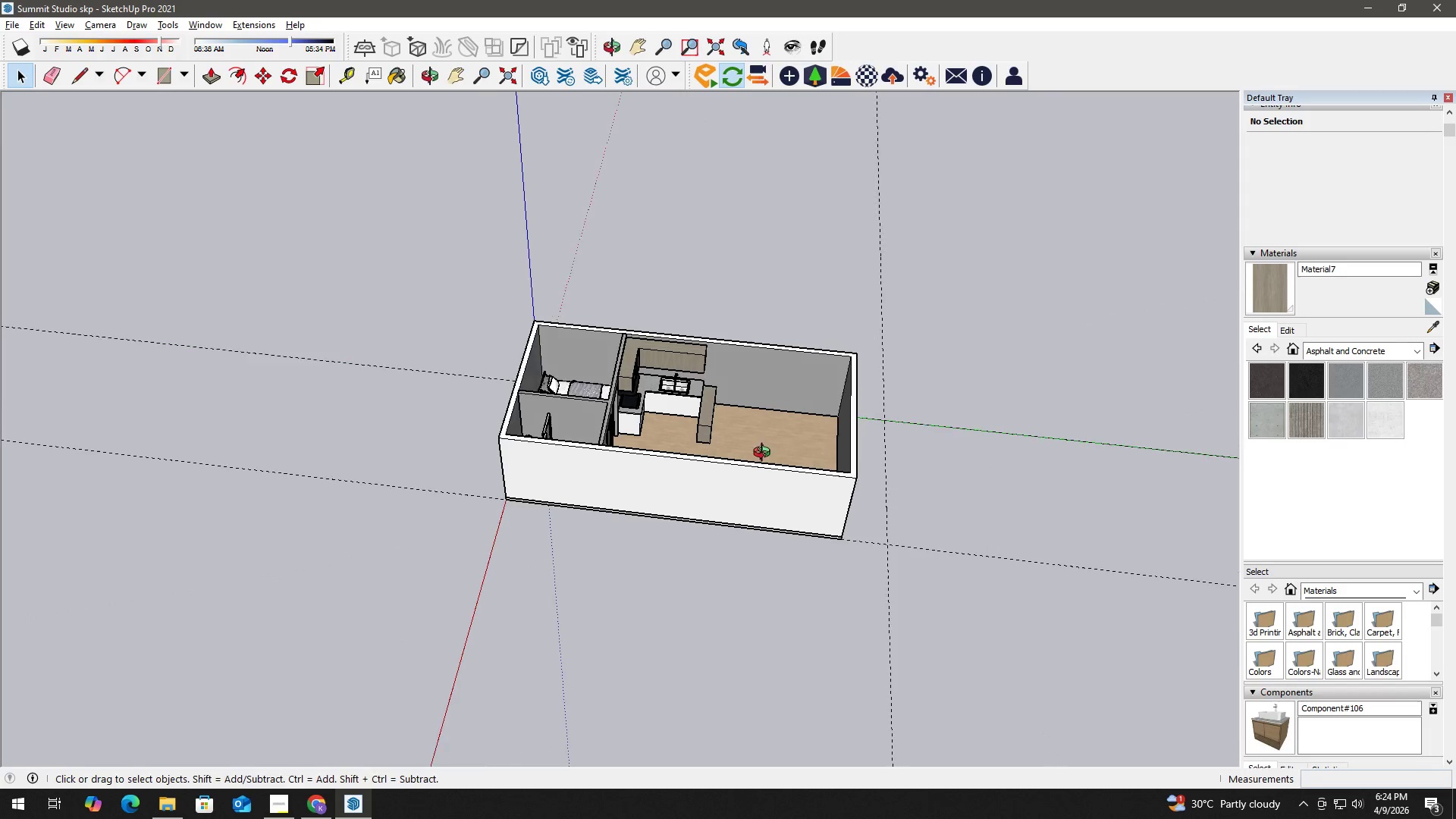 
key(R)
 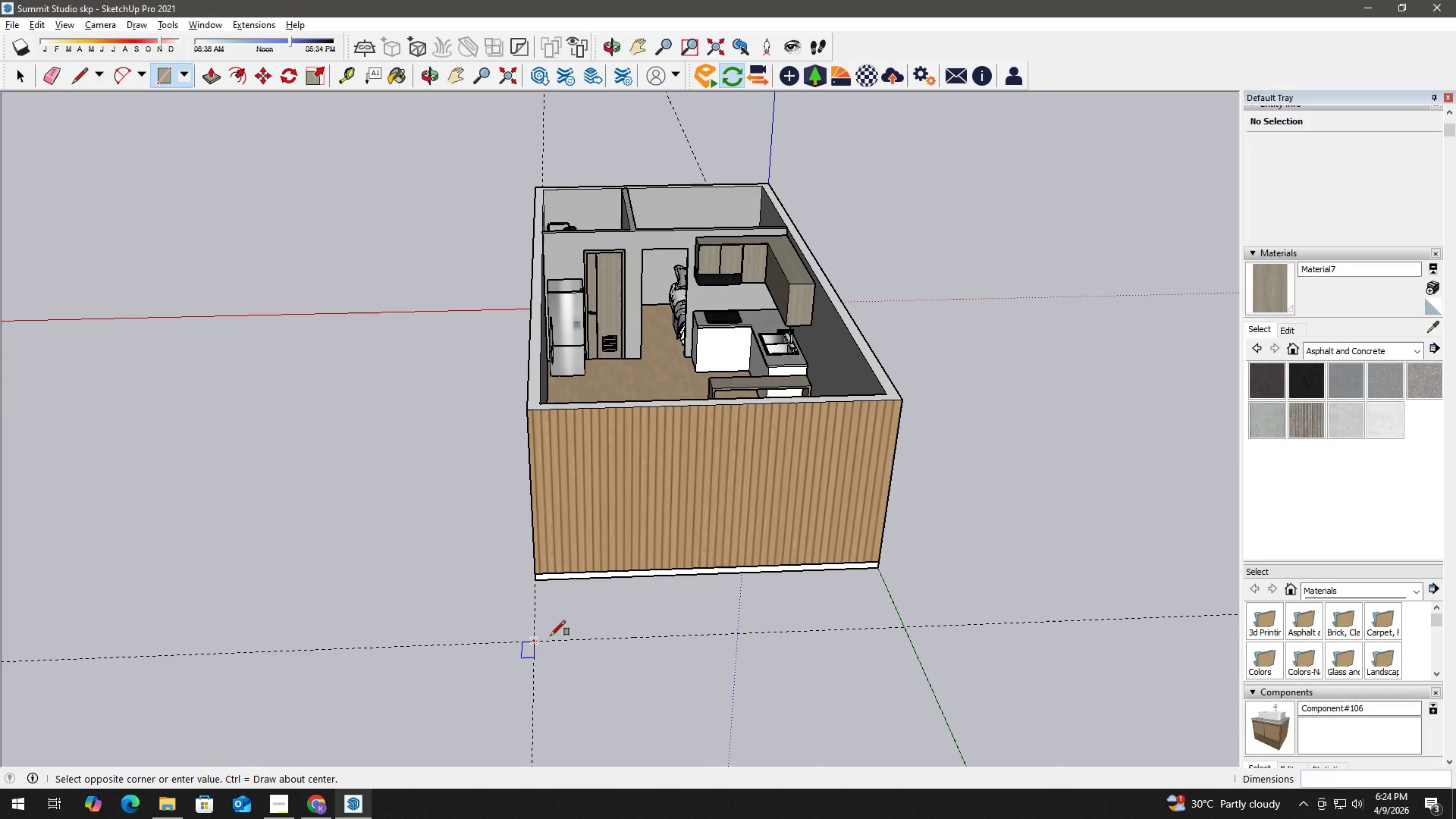 
scroll: coordinate [875, 575], scroll_direction: up, amount: 13.0
 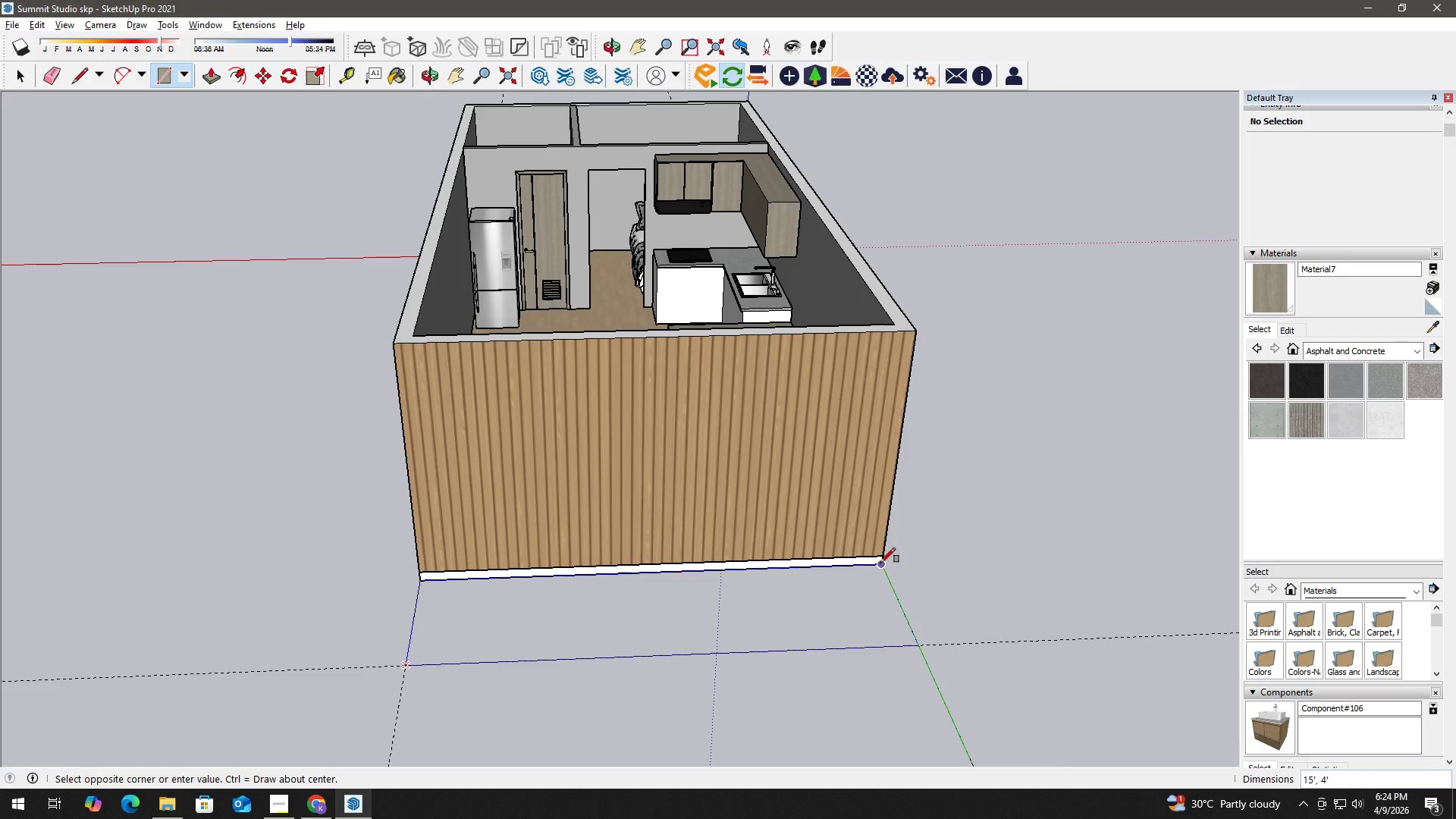 
left_click([880, 563])
 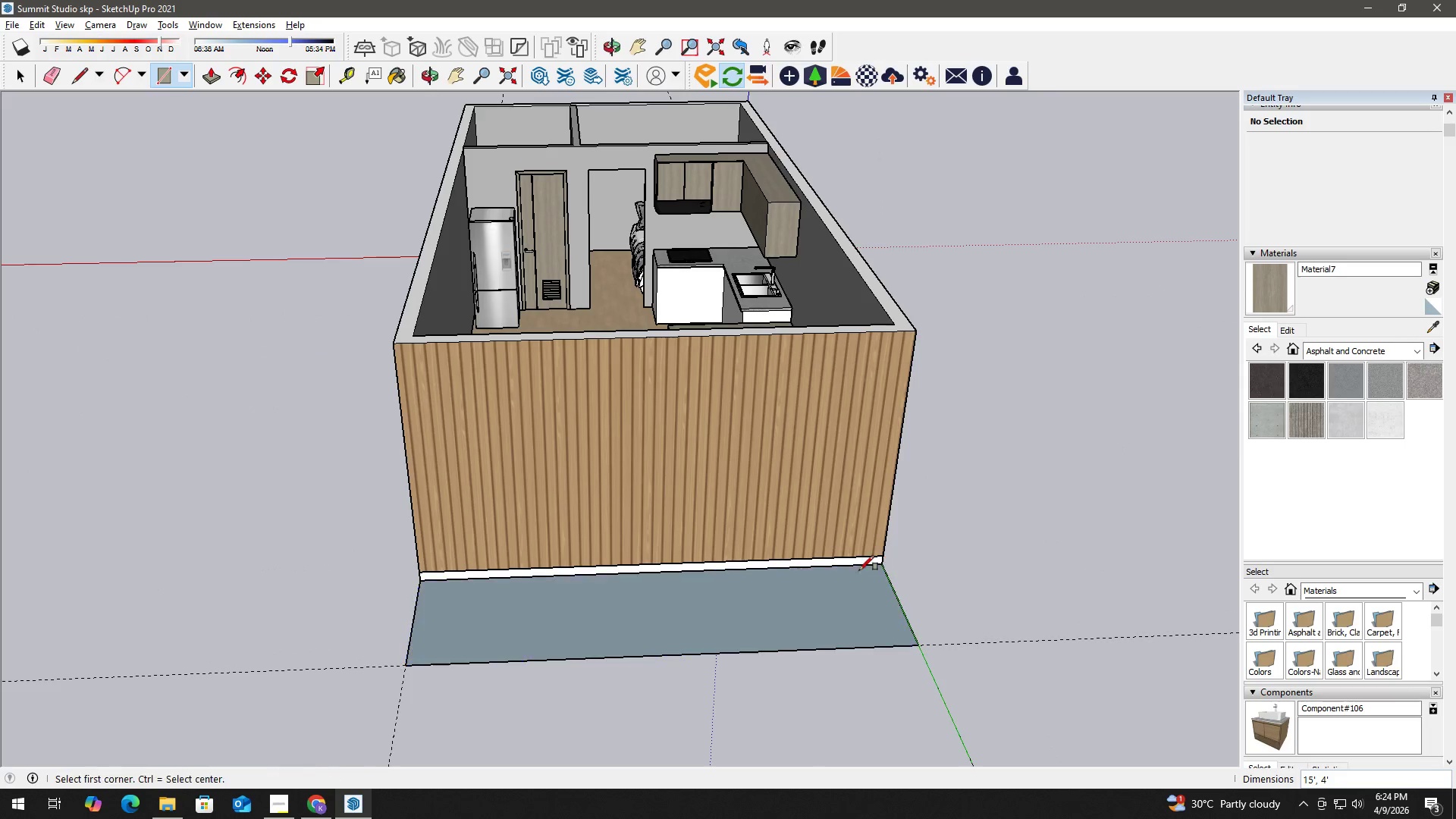 
key(Space)
 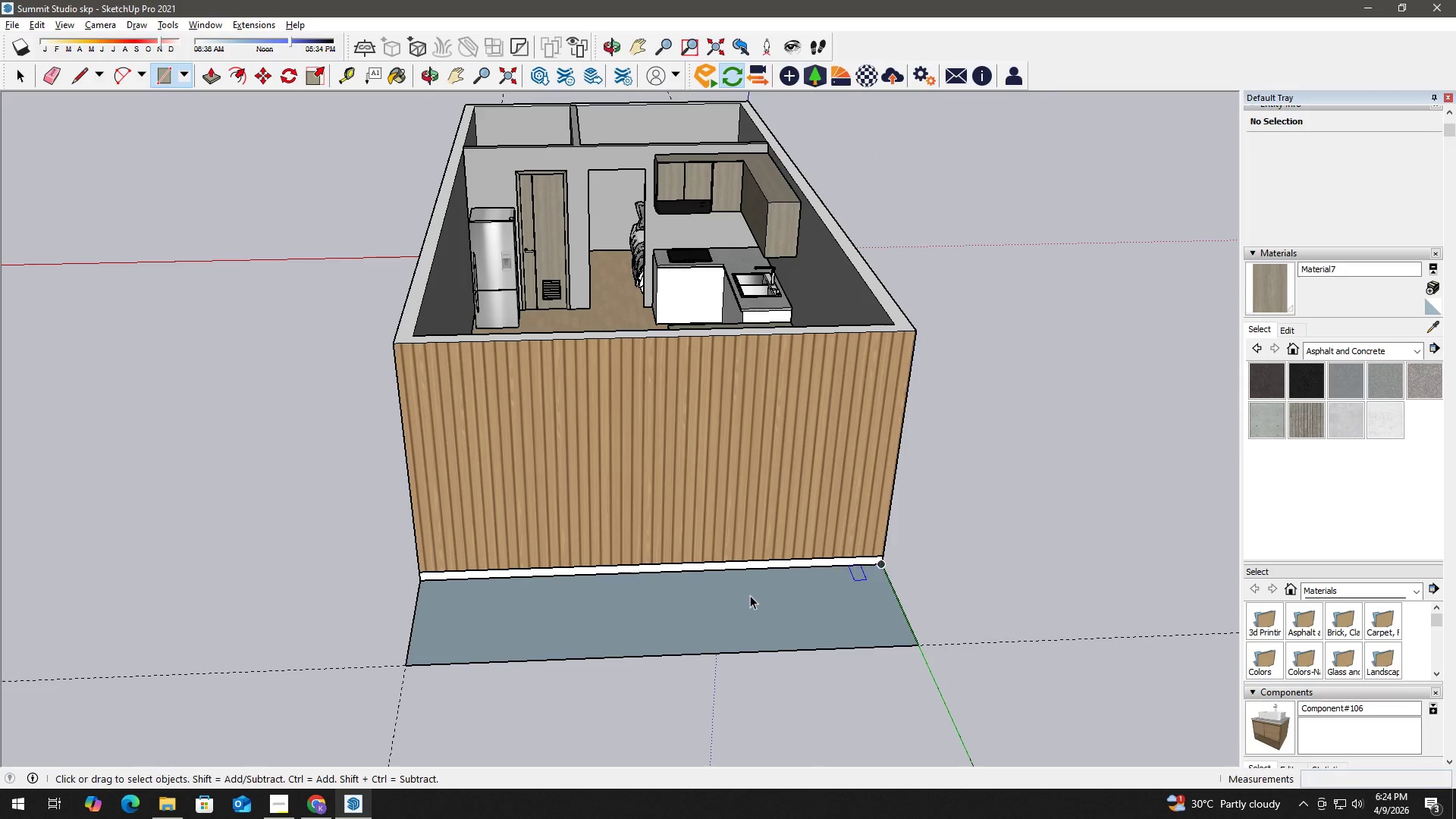 
left_click([700, 598])
 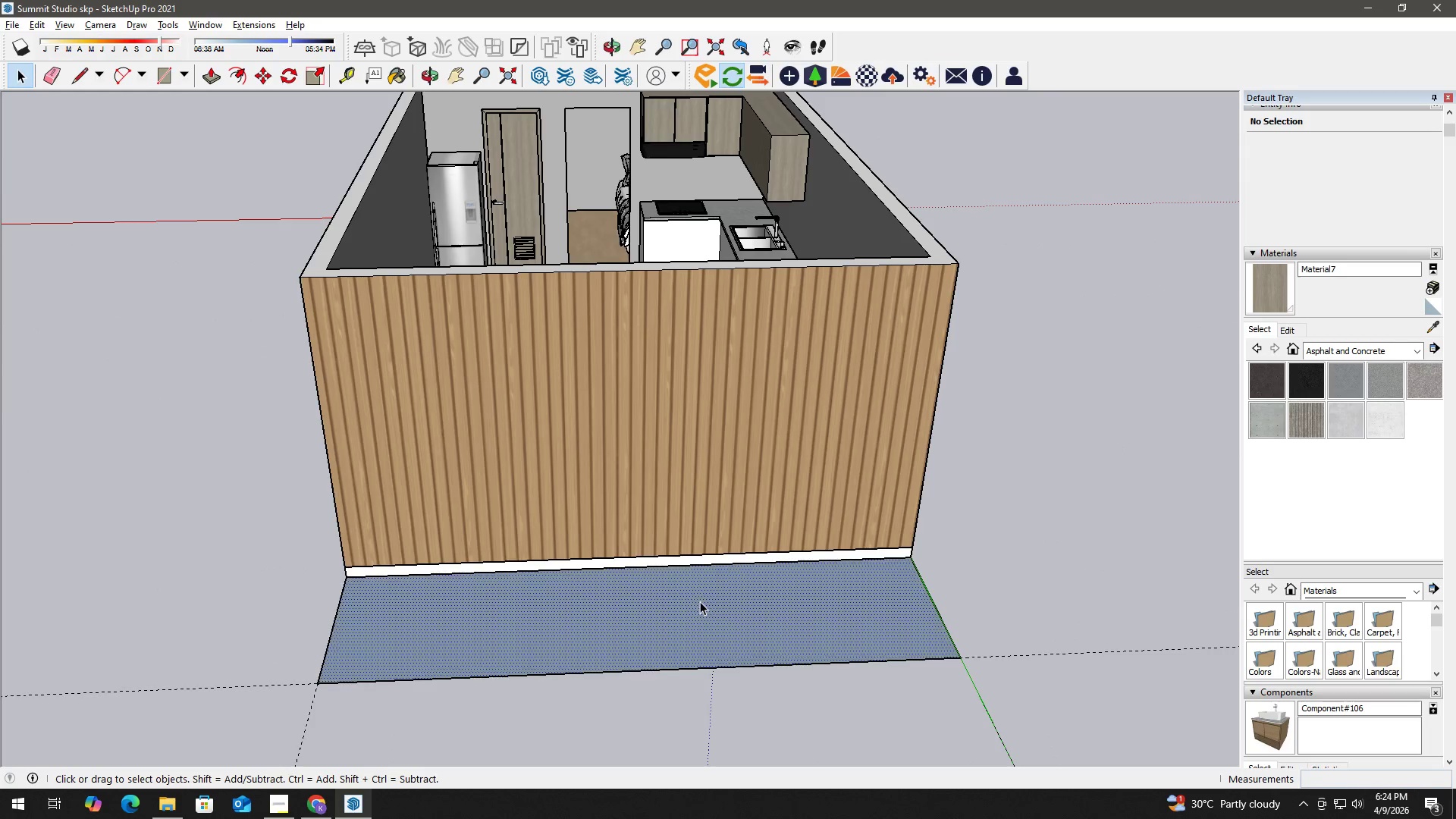 
scroll: coordinate [700, 602], scroll_direction: up, amount: 6.0
 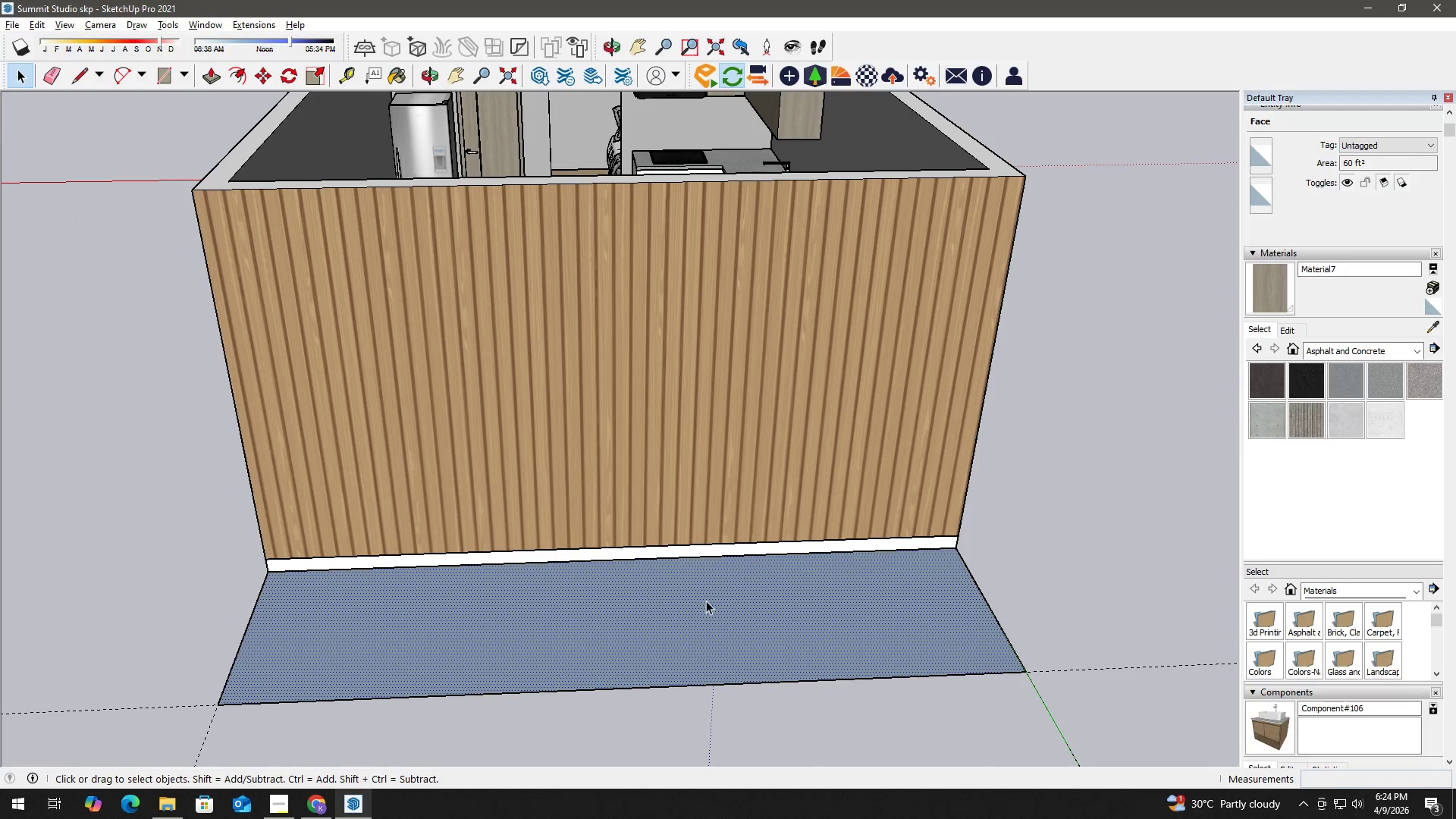 
key(P)
 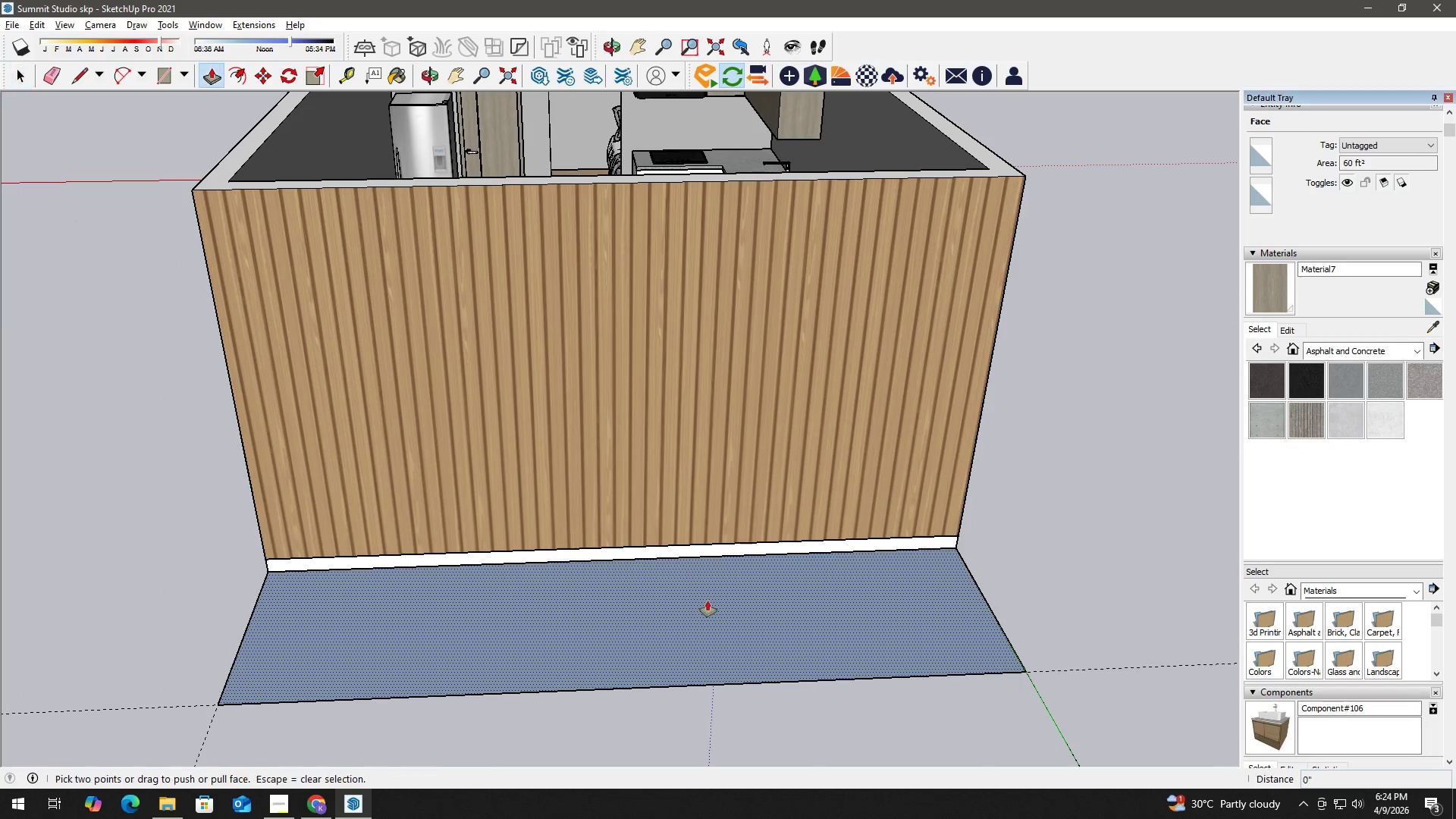 
left_click([708, 601])
 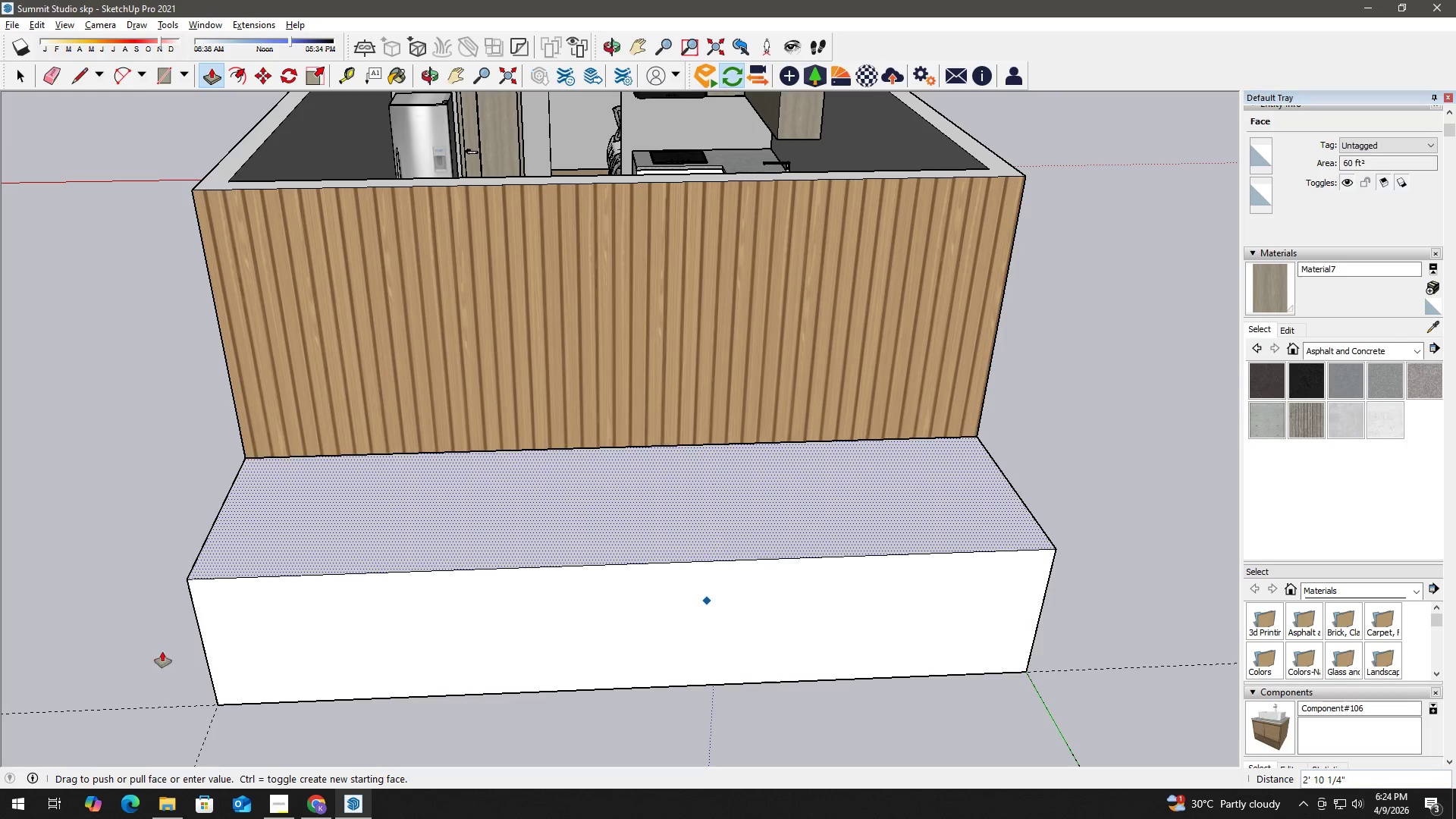 
key(Numpad4)
 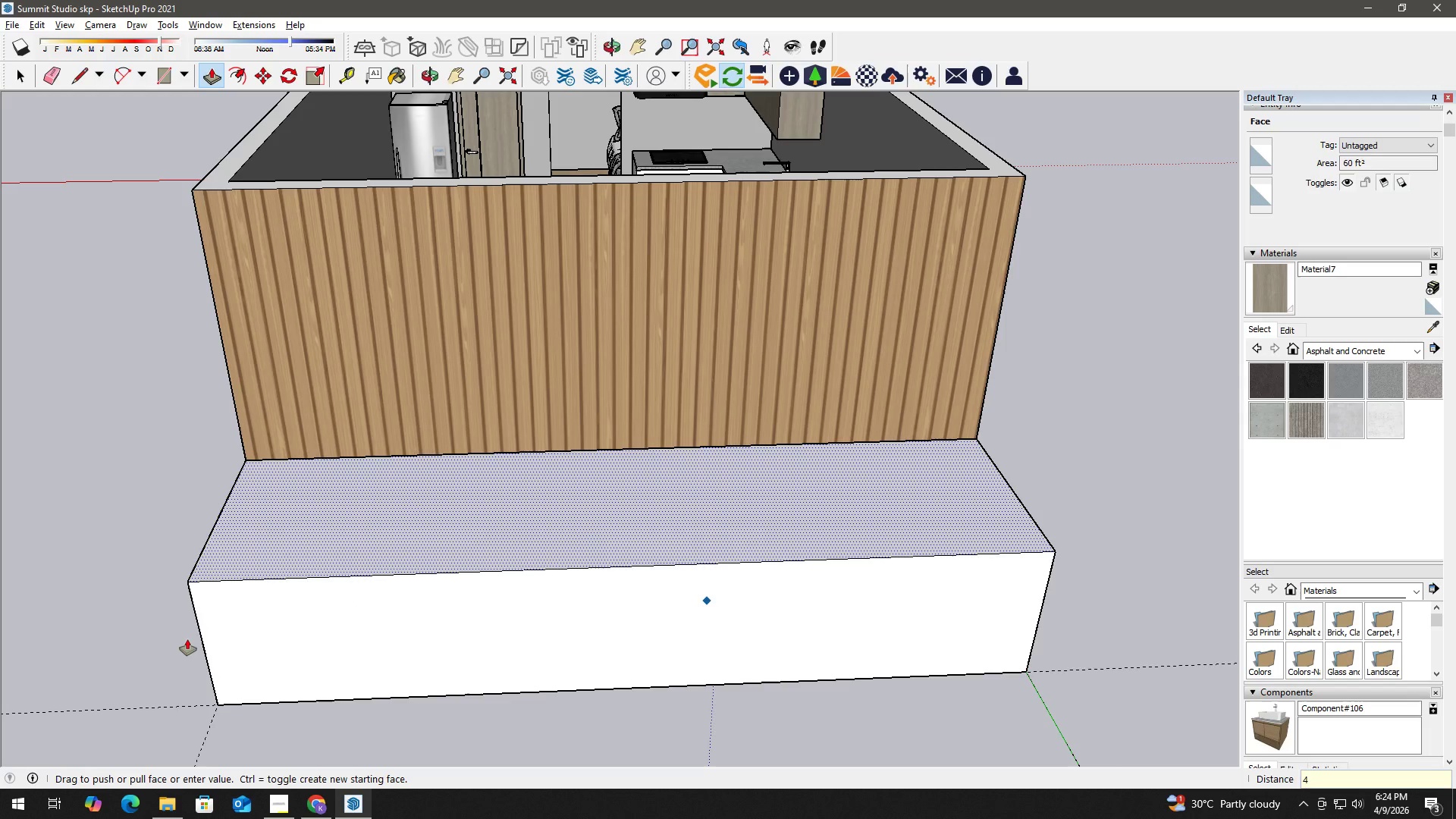 
key(Shift+ShiftLeft)
 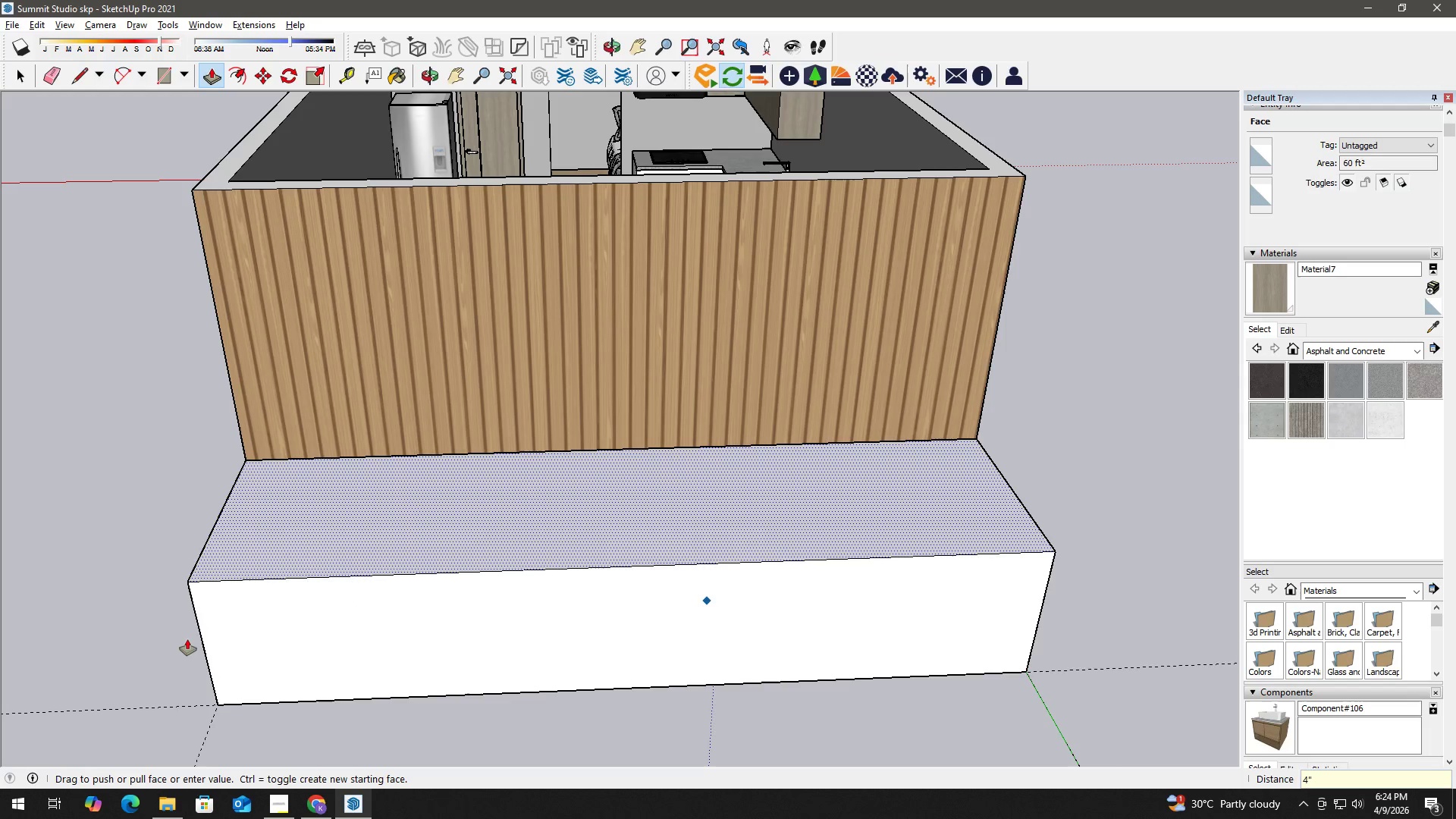 
key(Shift+Quote)
 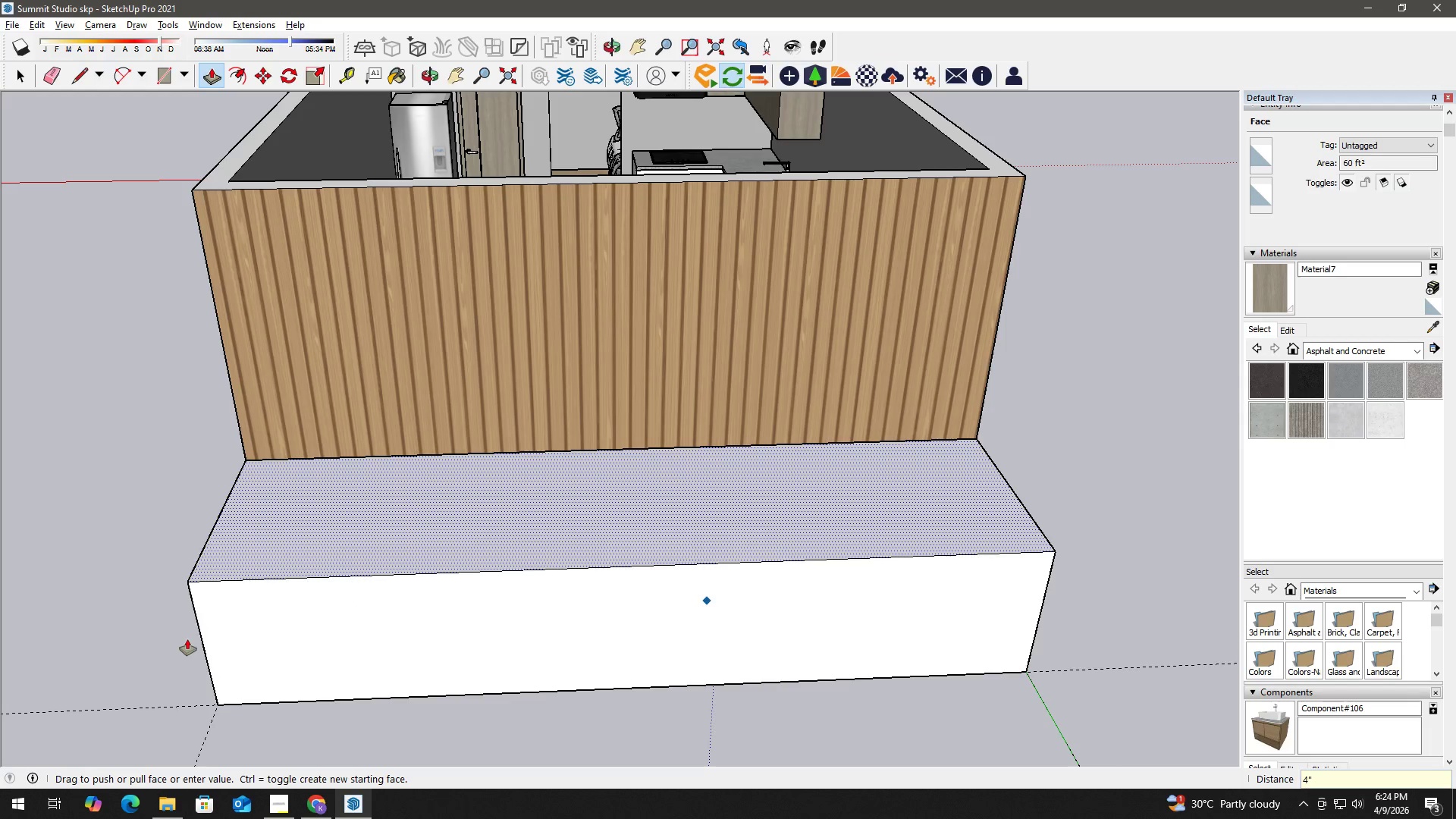 
key(Enter)
 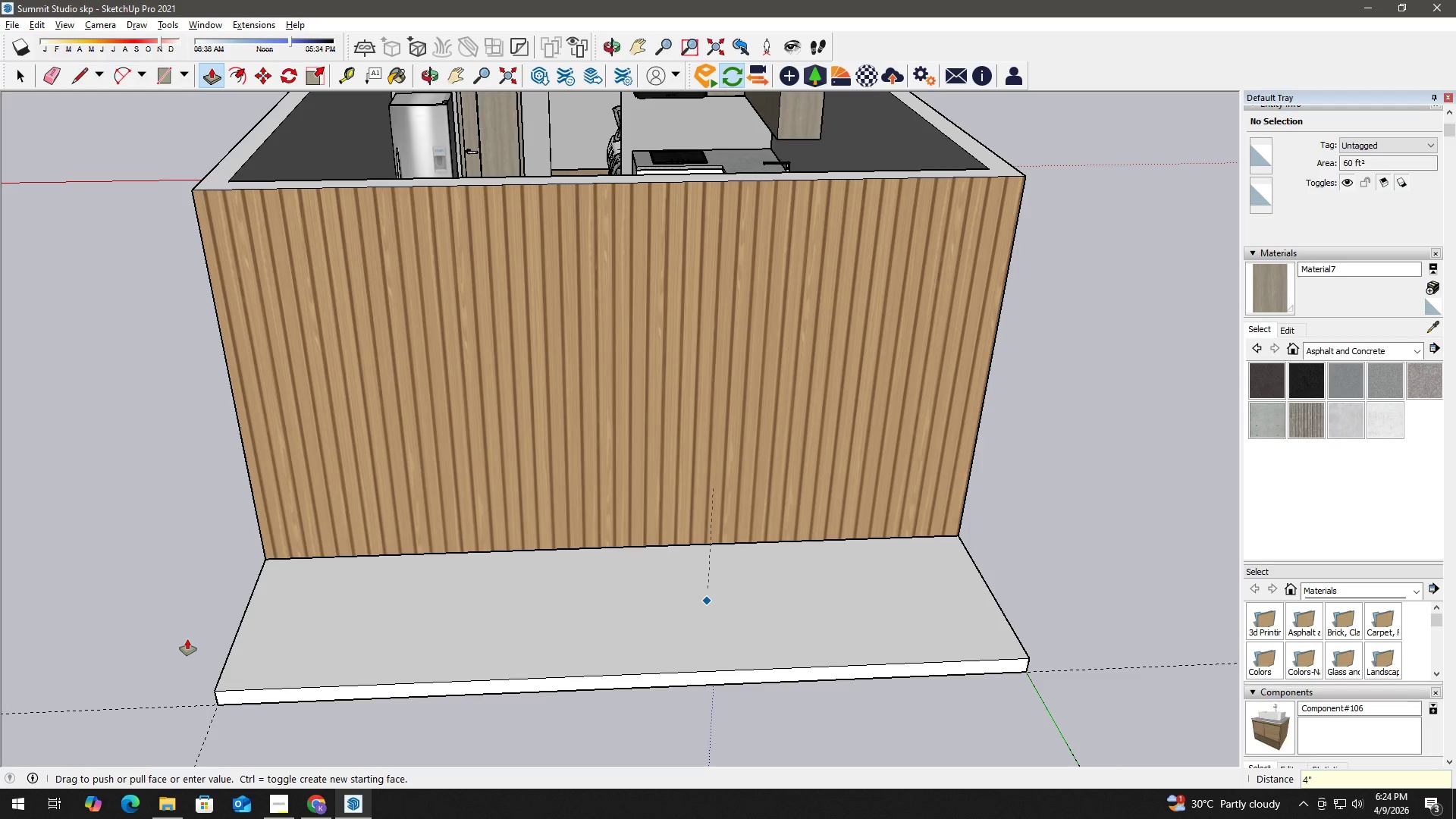 
key(Control+Z)
 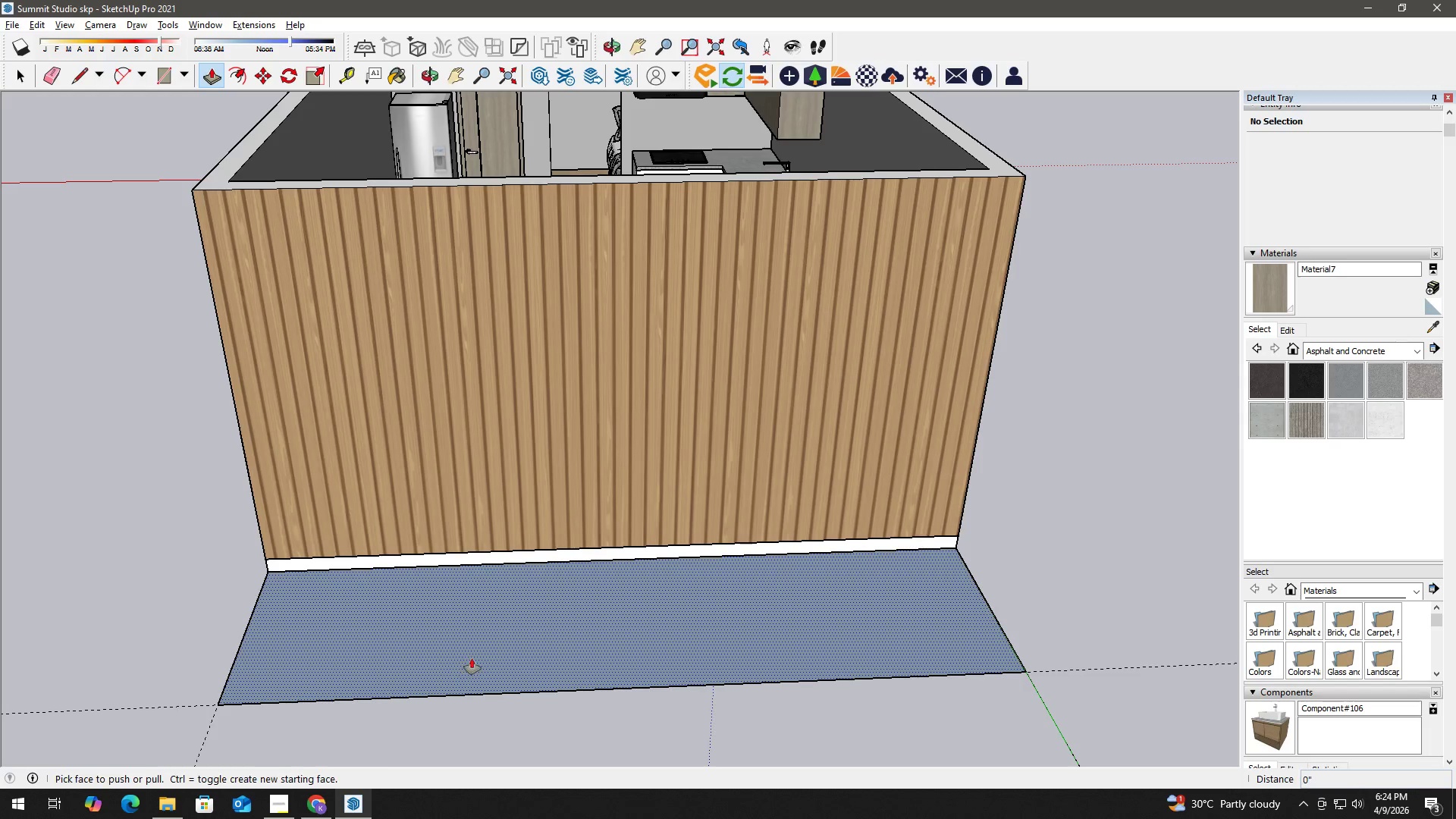 
left_click([476, 652])
 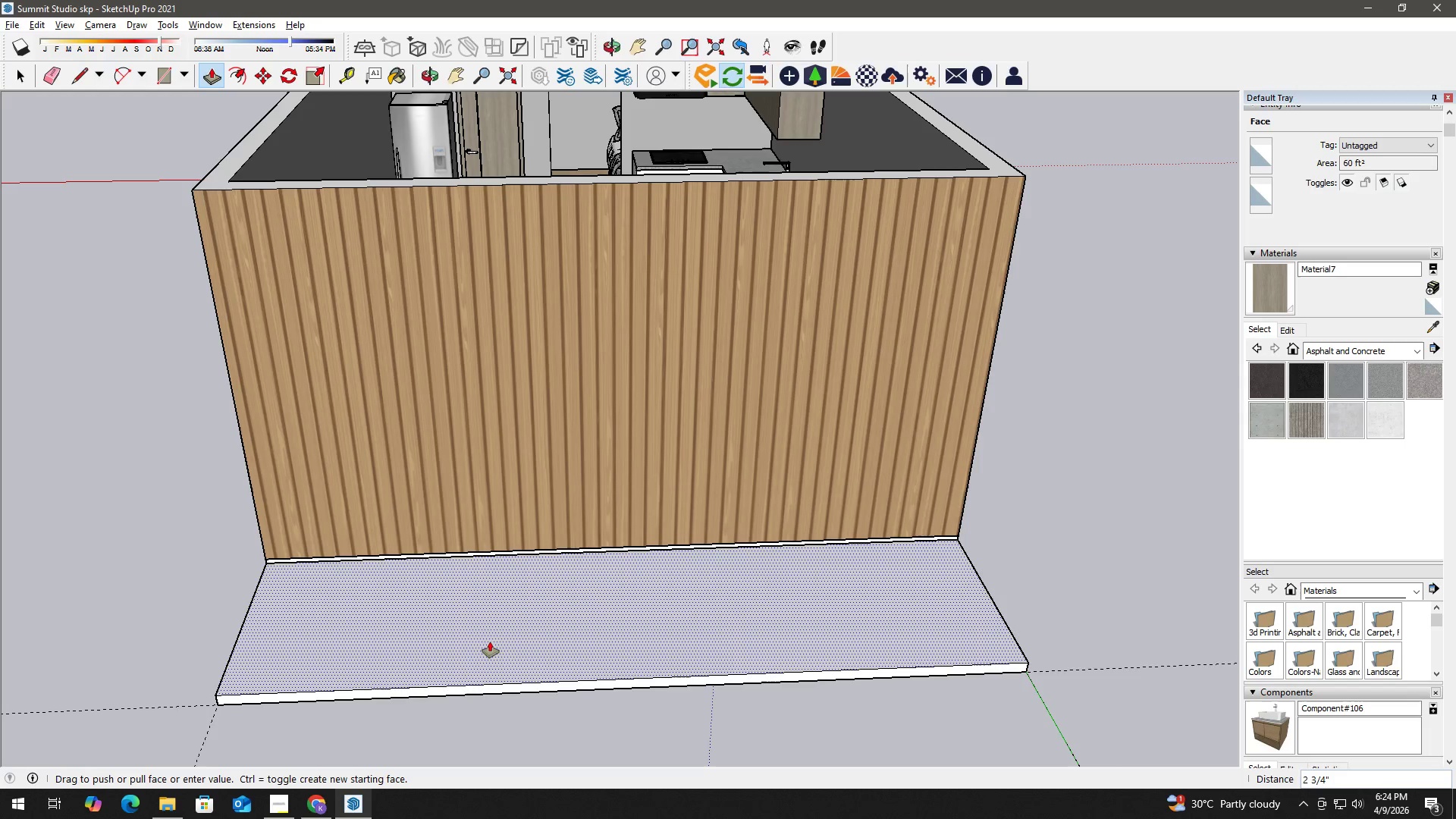 
key(Numpad3)
 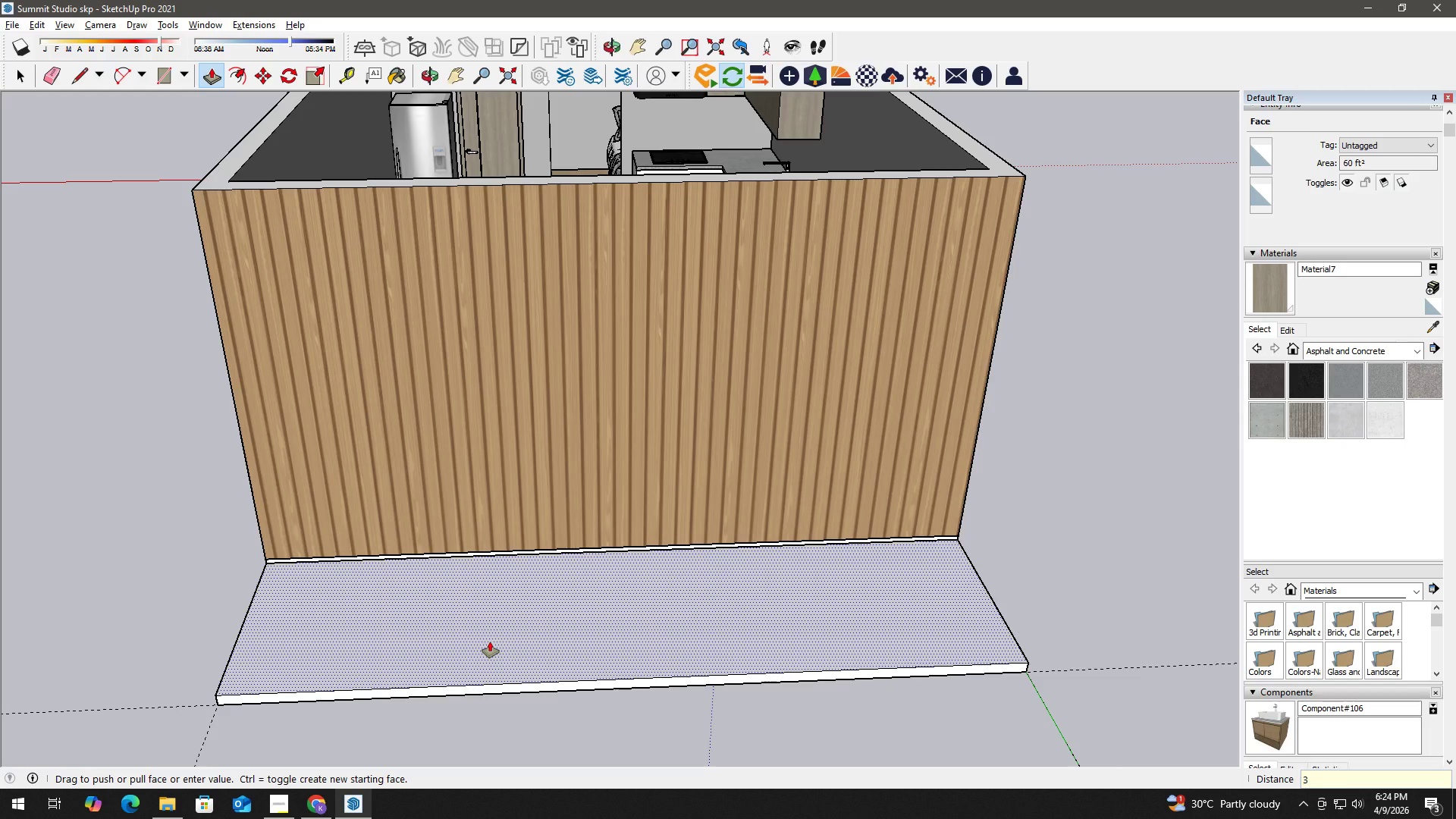 
key(Space)
 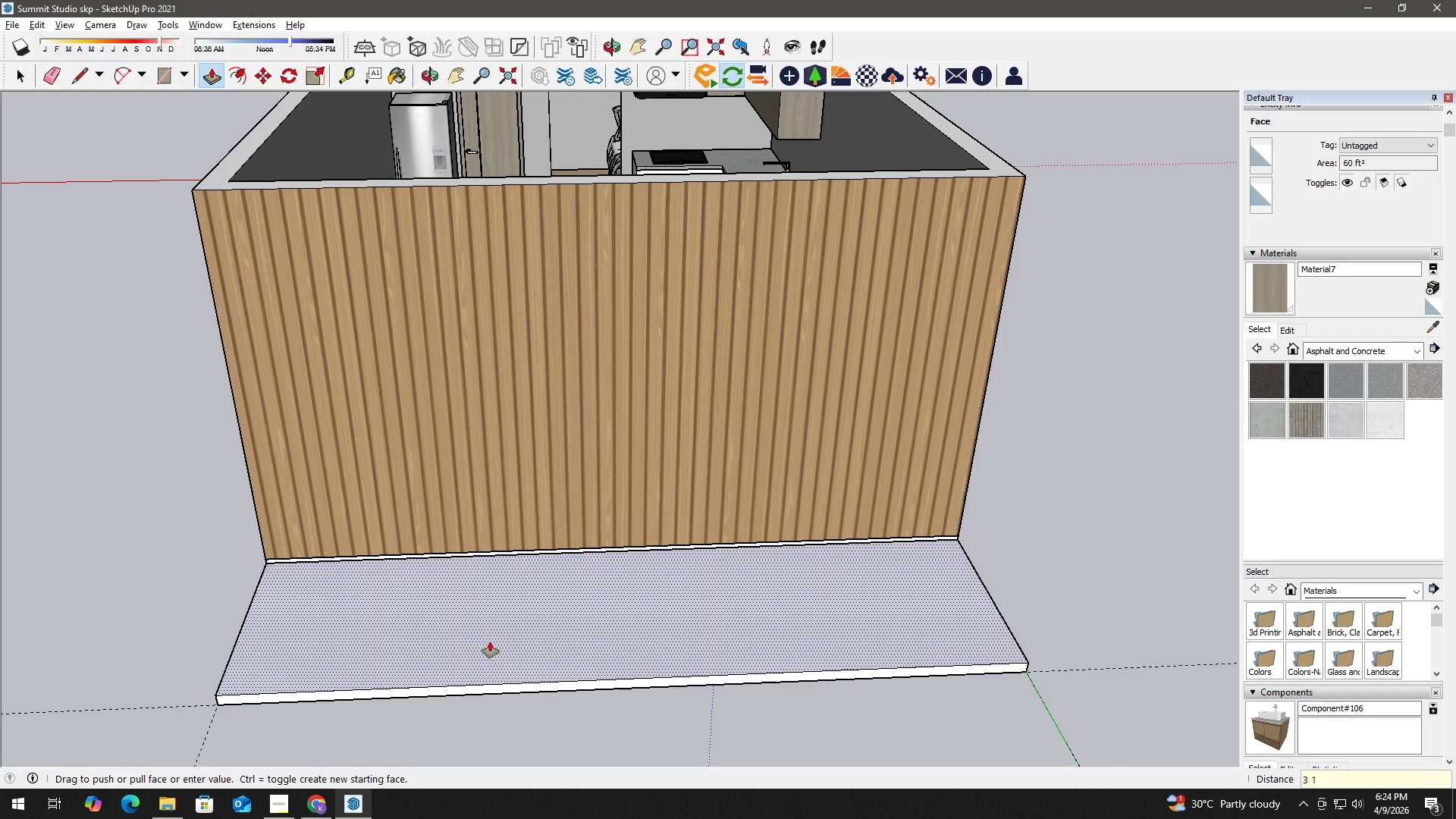 
key(Numpad1)
 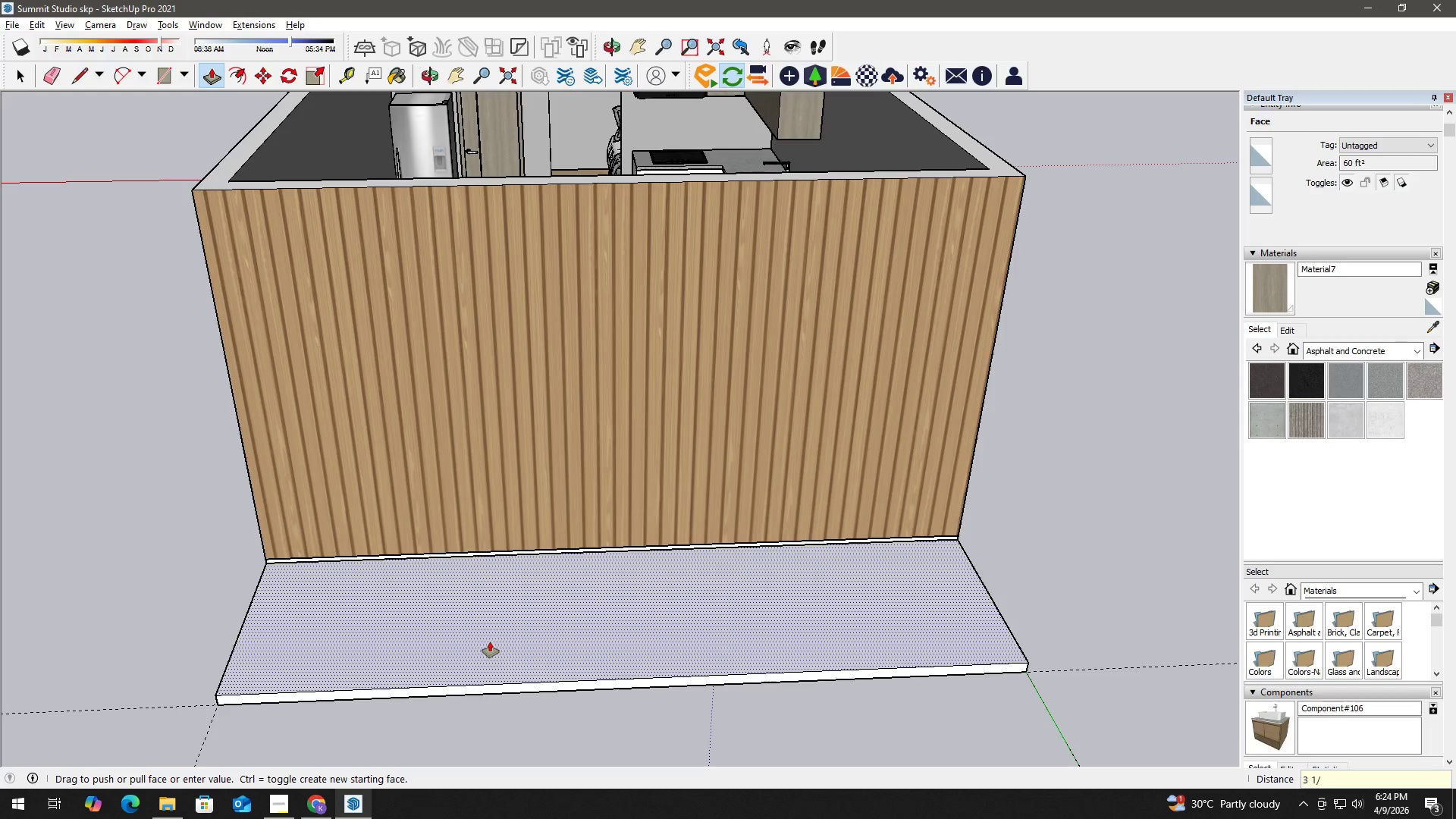 
key(NumpadDivide)
 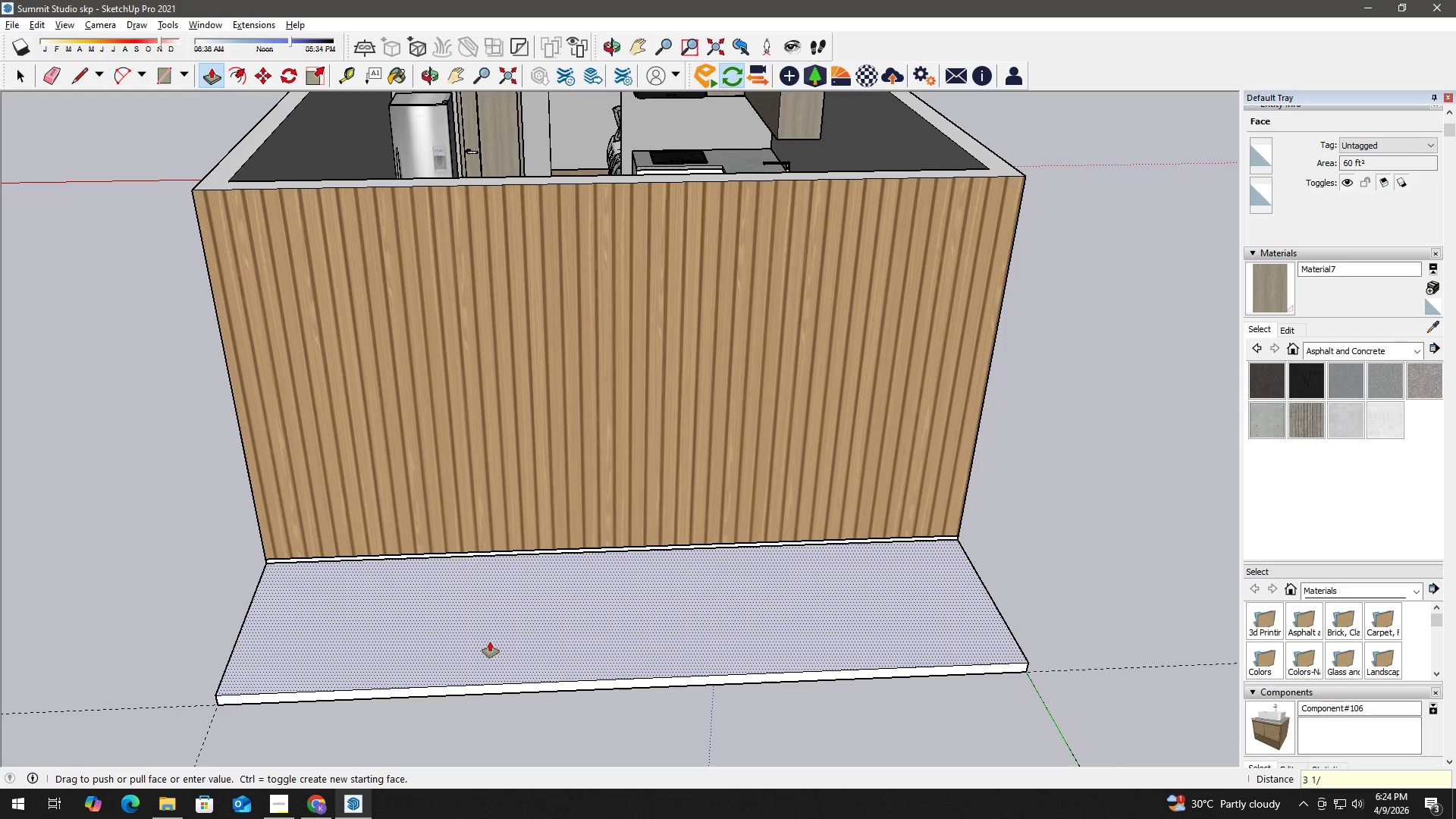 
key(Numpad2)
 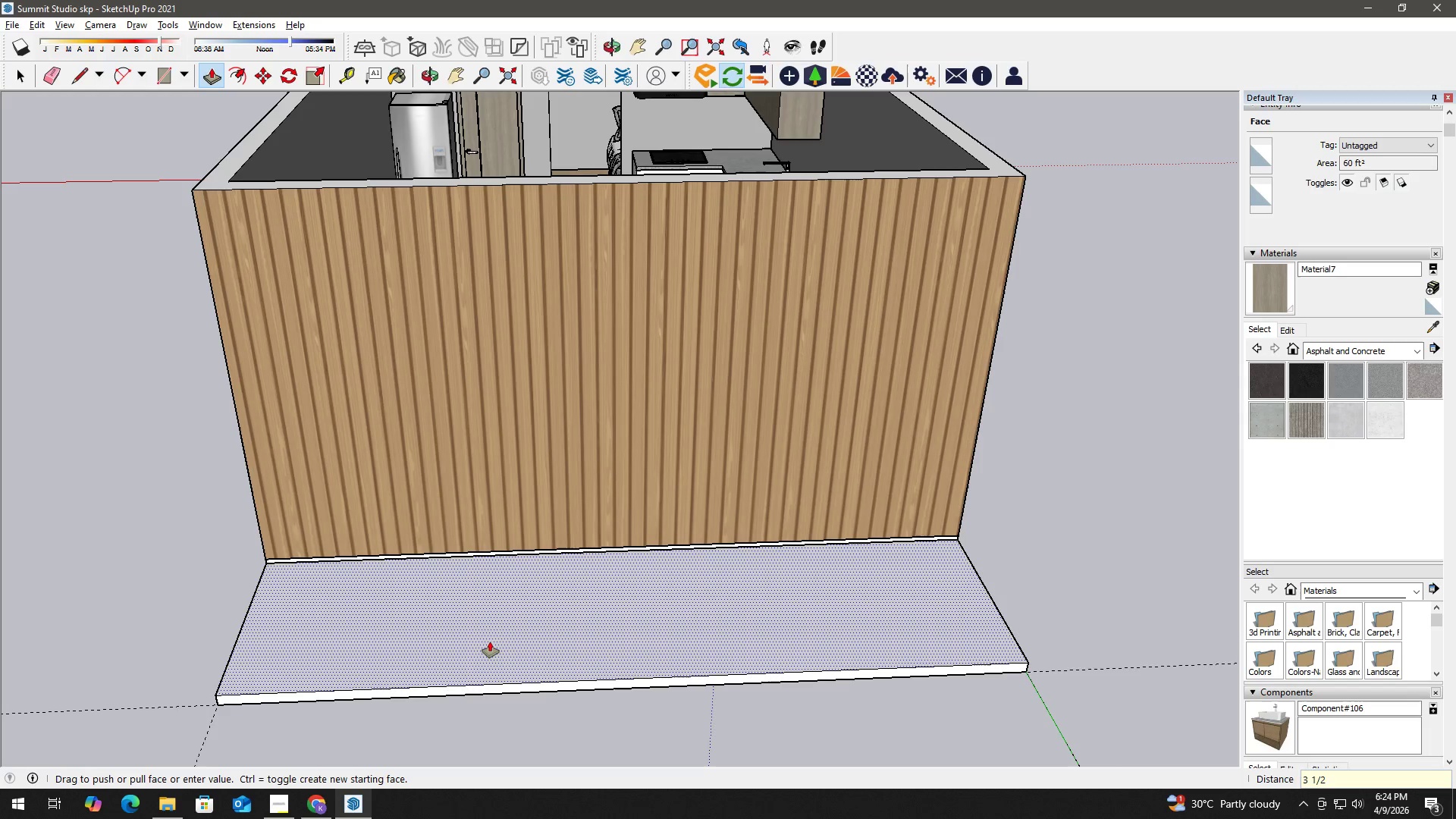 
key(Backspace)
 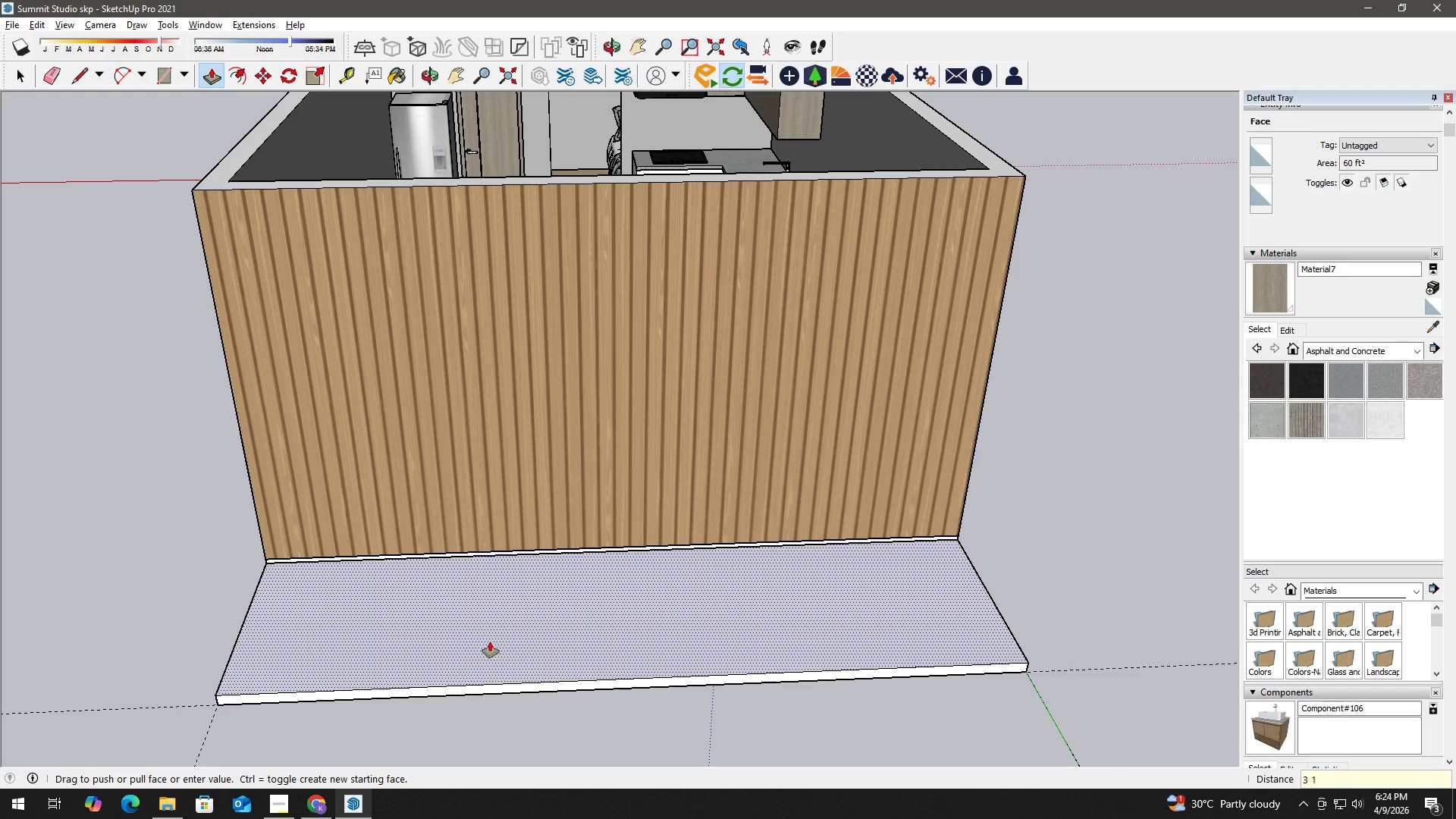 
key(Backspace)
 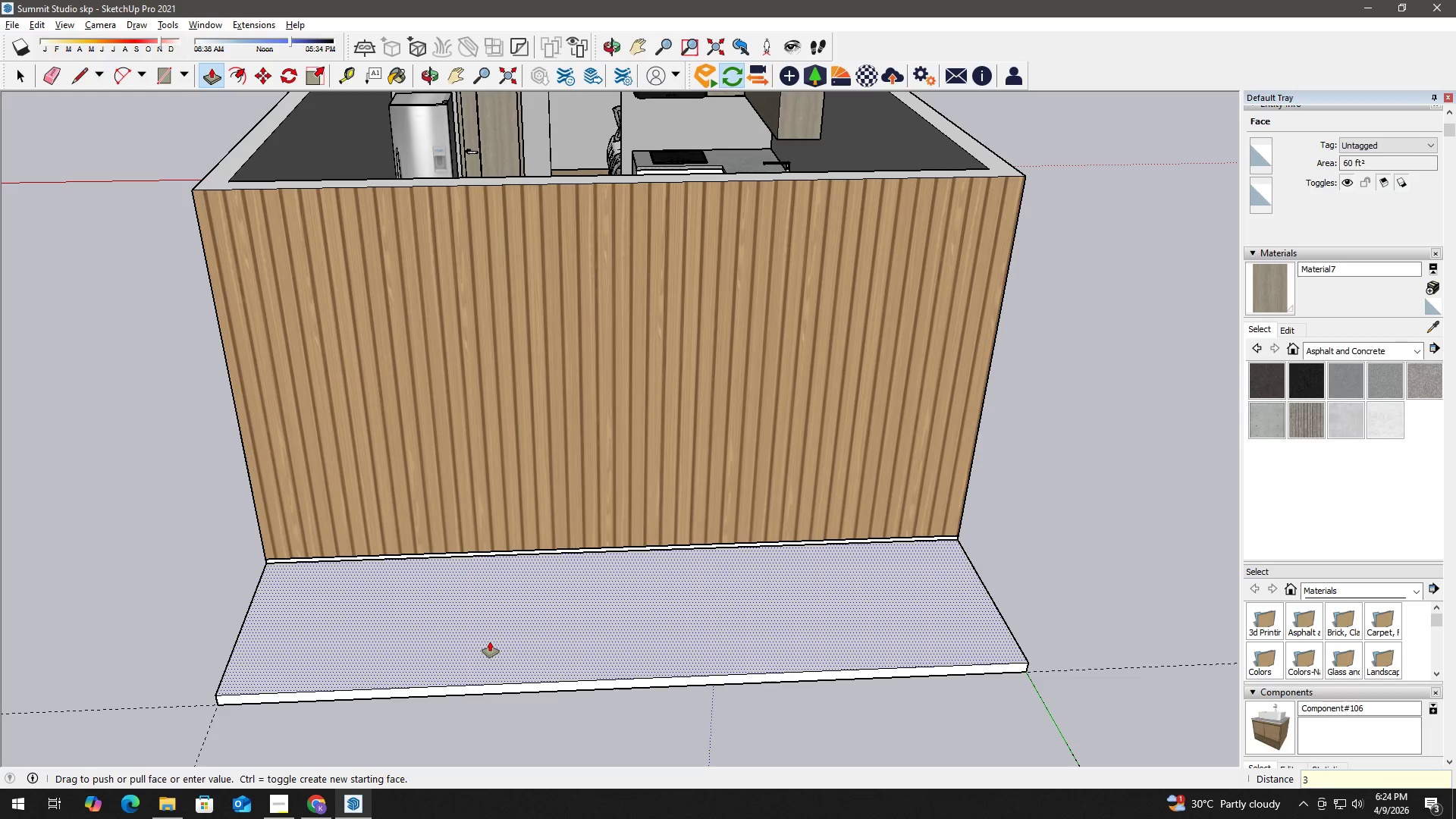 
key(Backspace)
 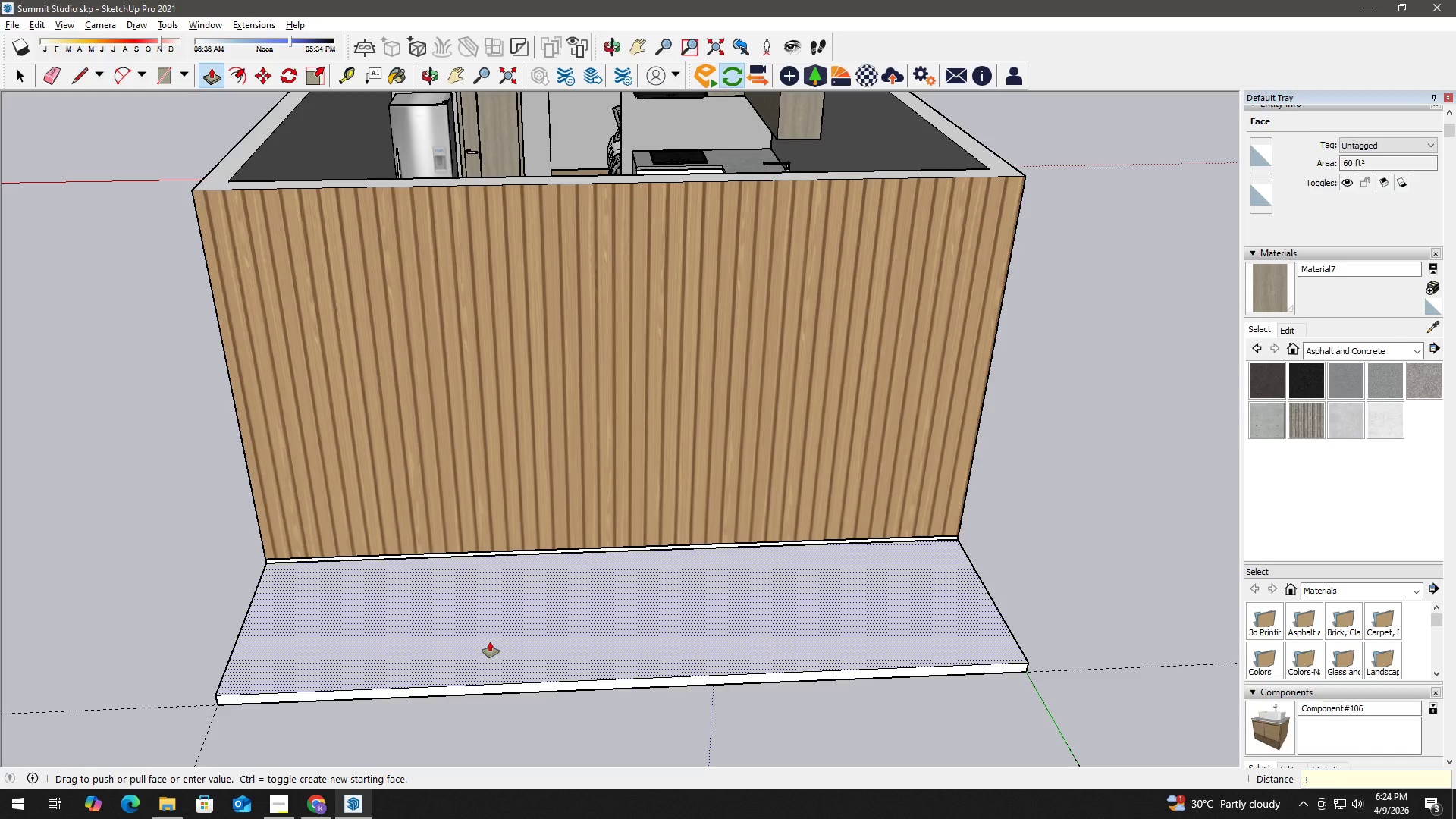 
key(Backspace)
 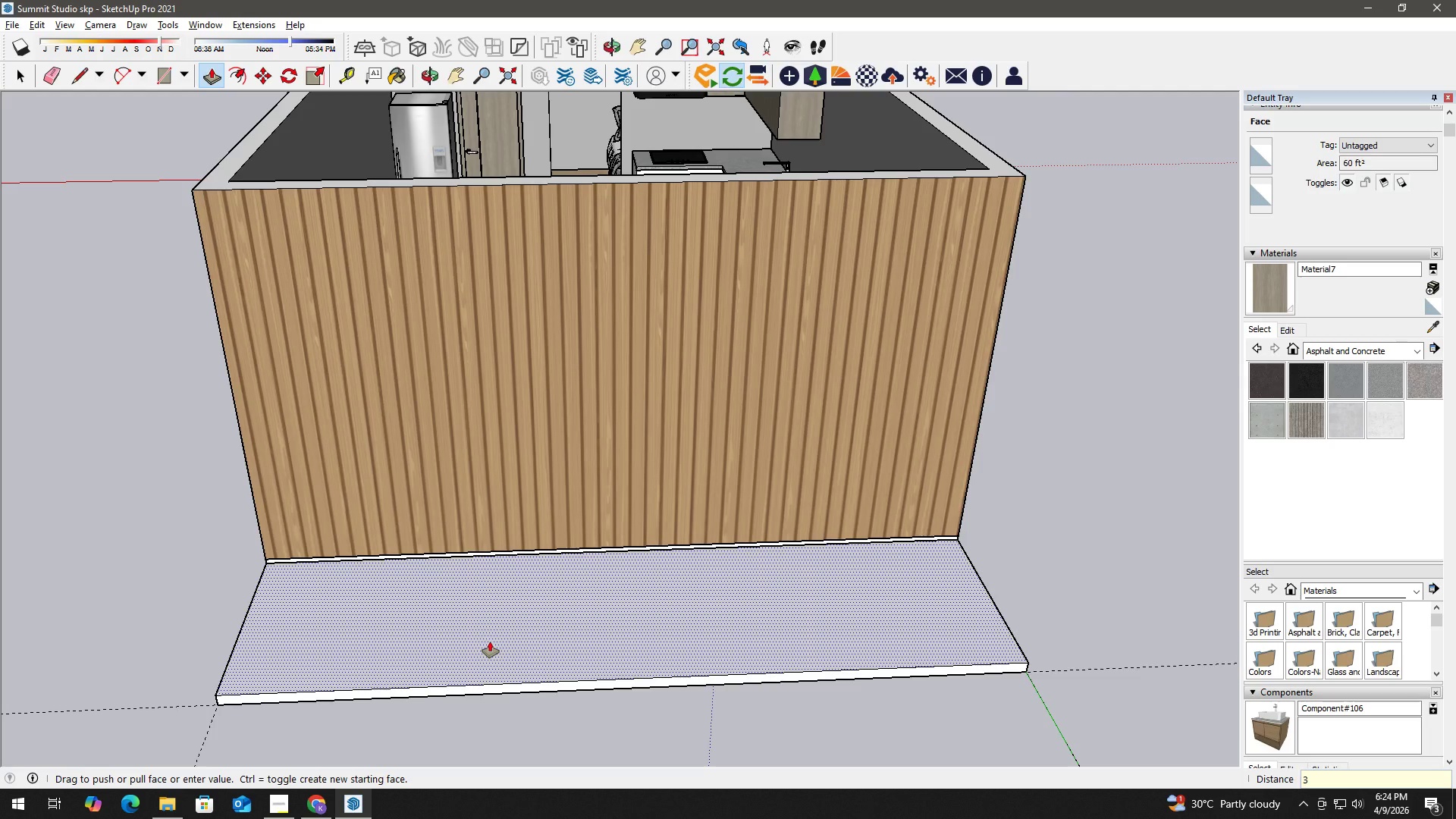 
key(NumpadDecimal)
 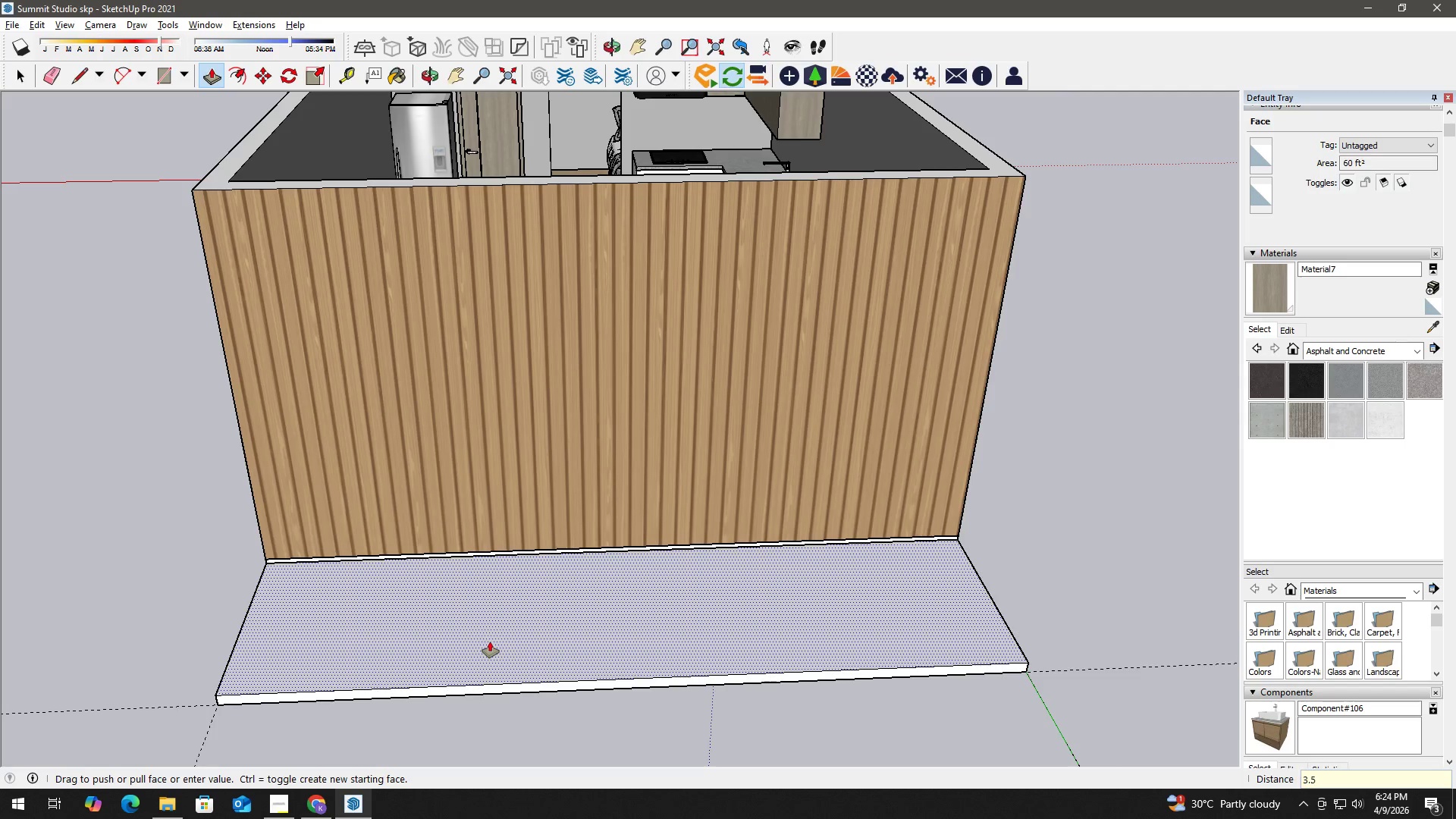 
key(Numpad5)
 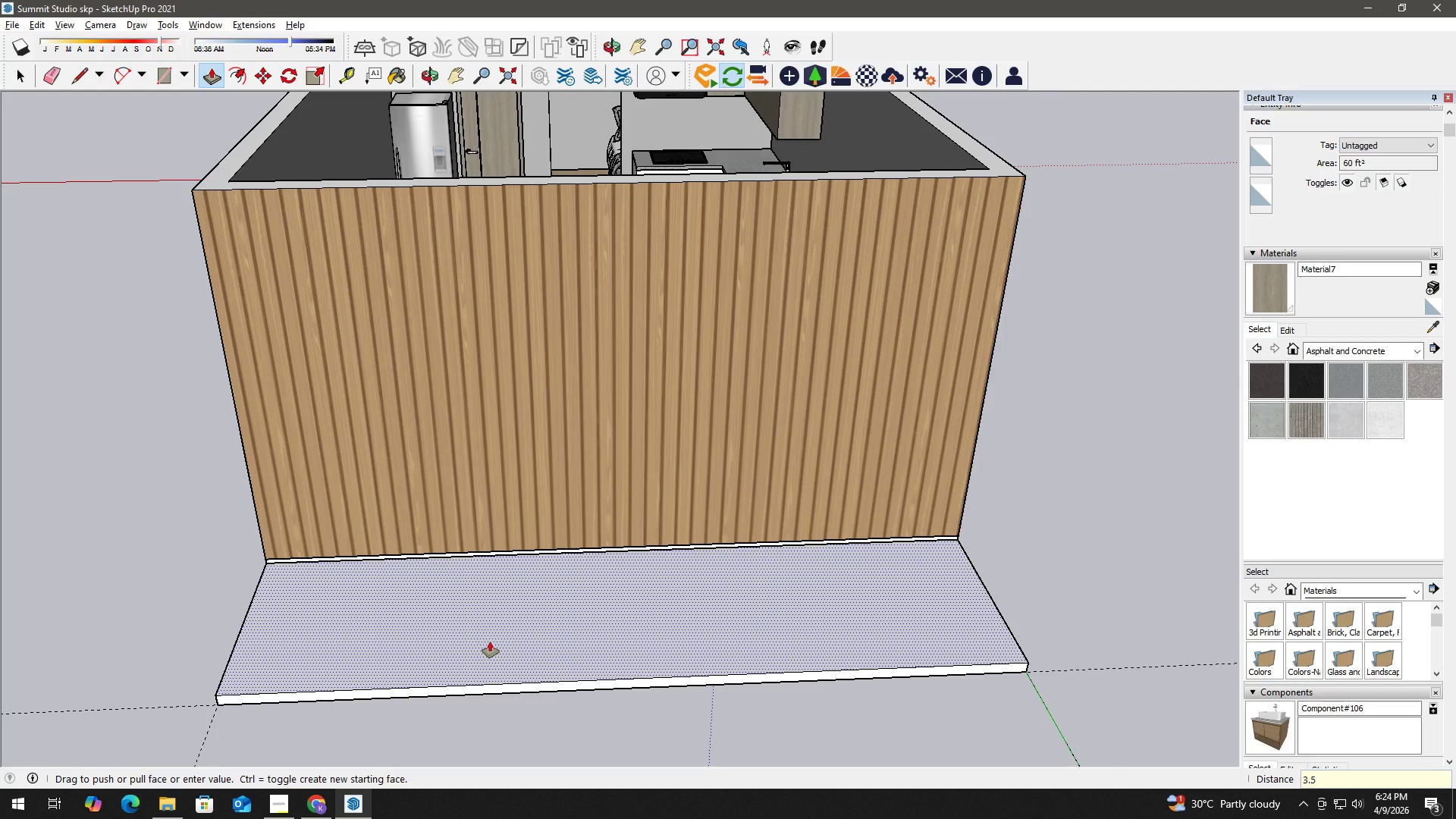 
key(Shift+Quote)
 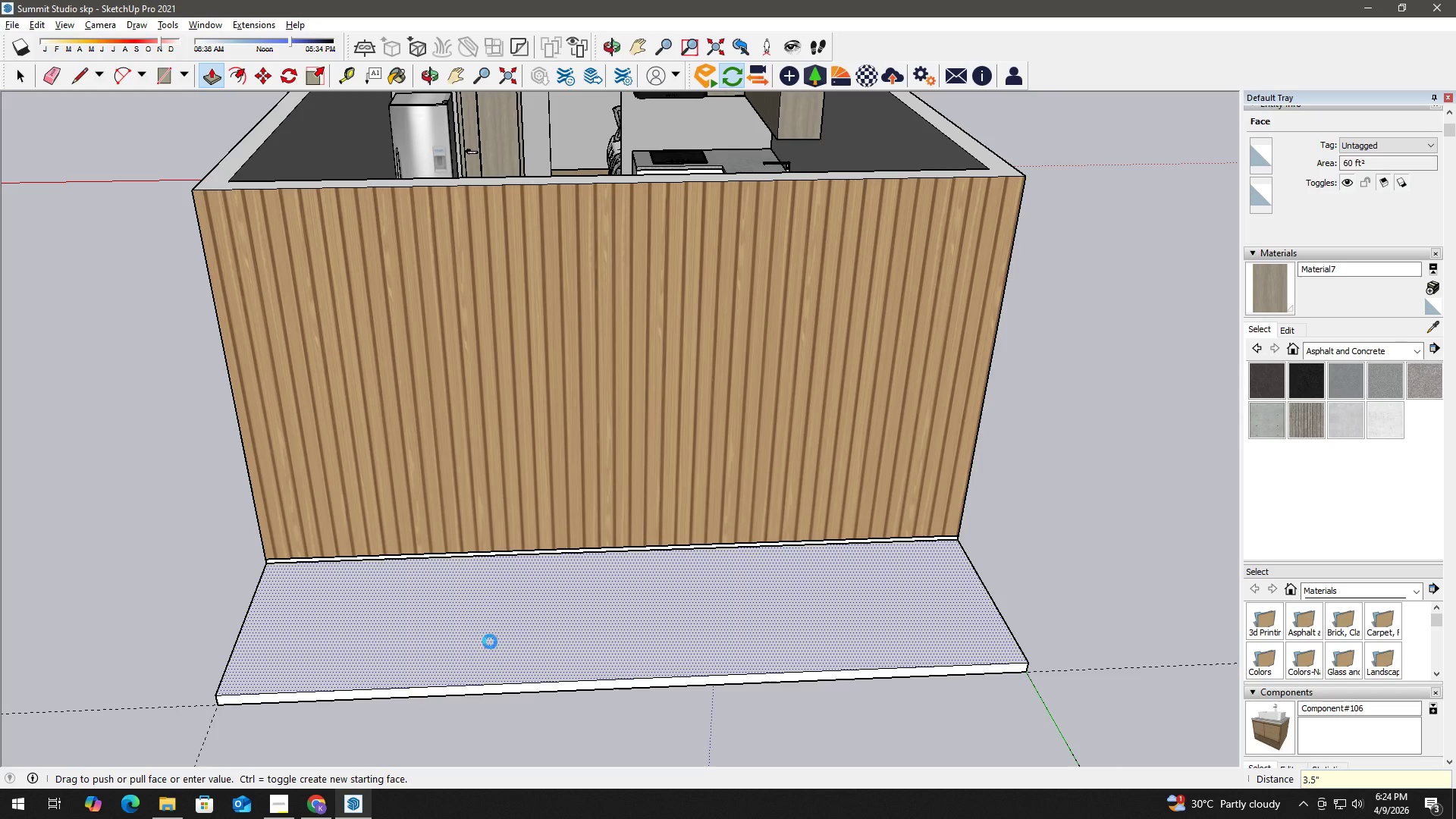 
key(Enter)
 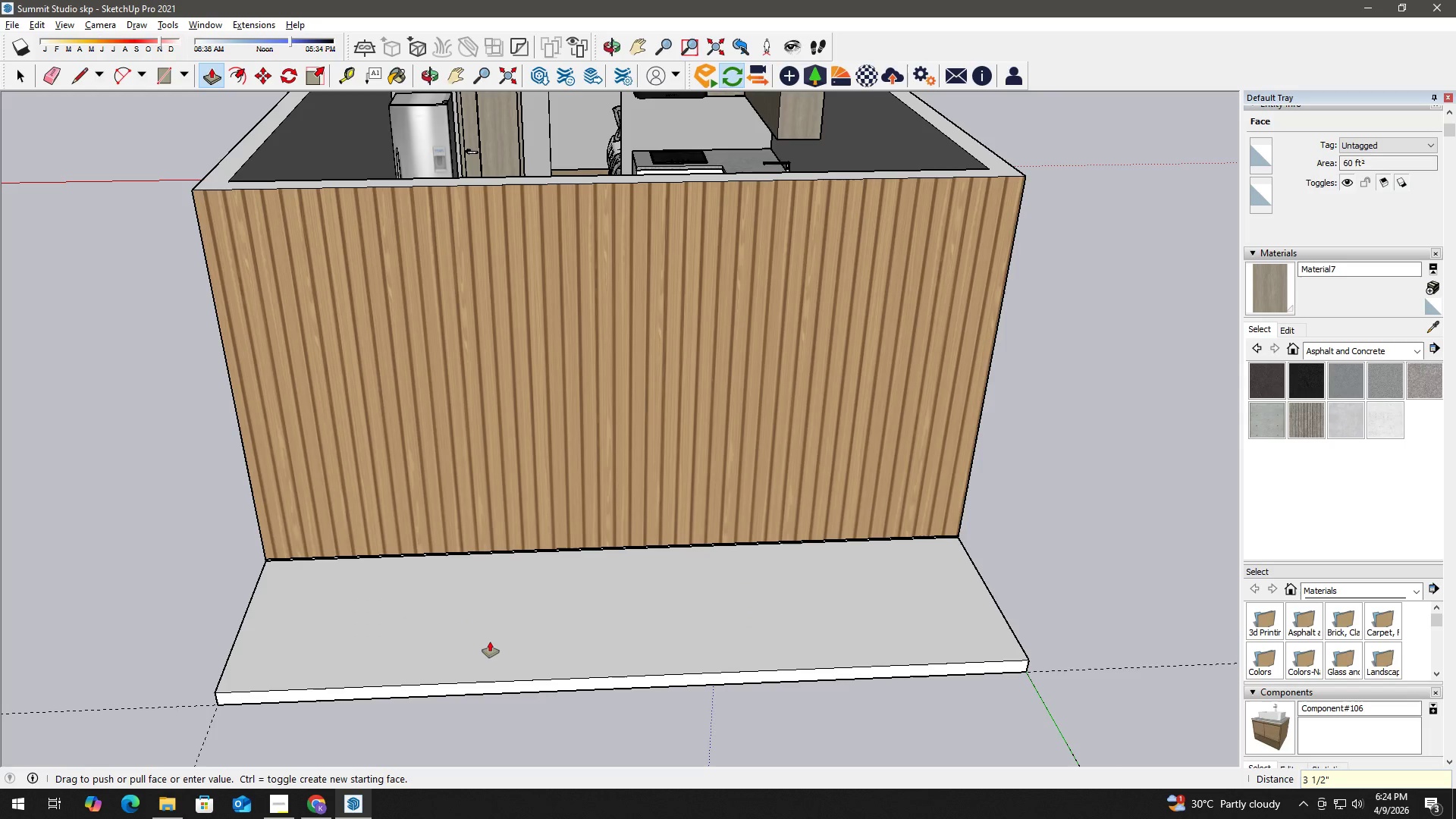 
key(Space)
 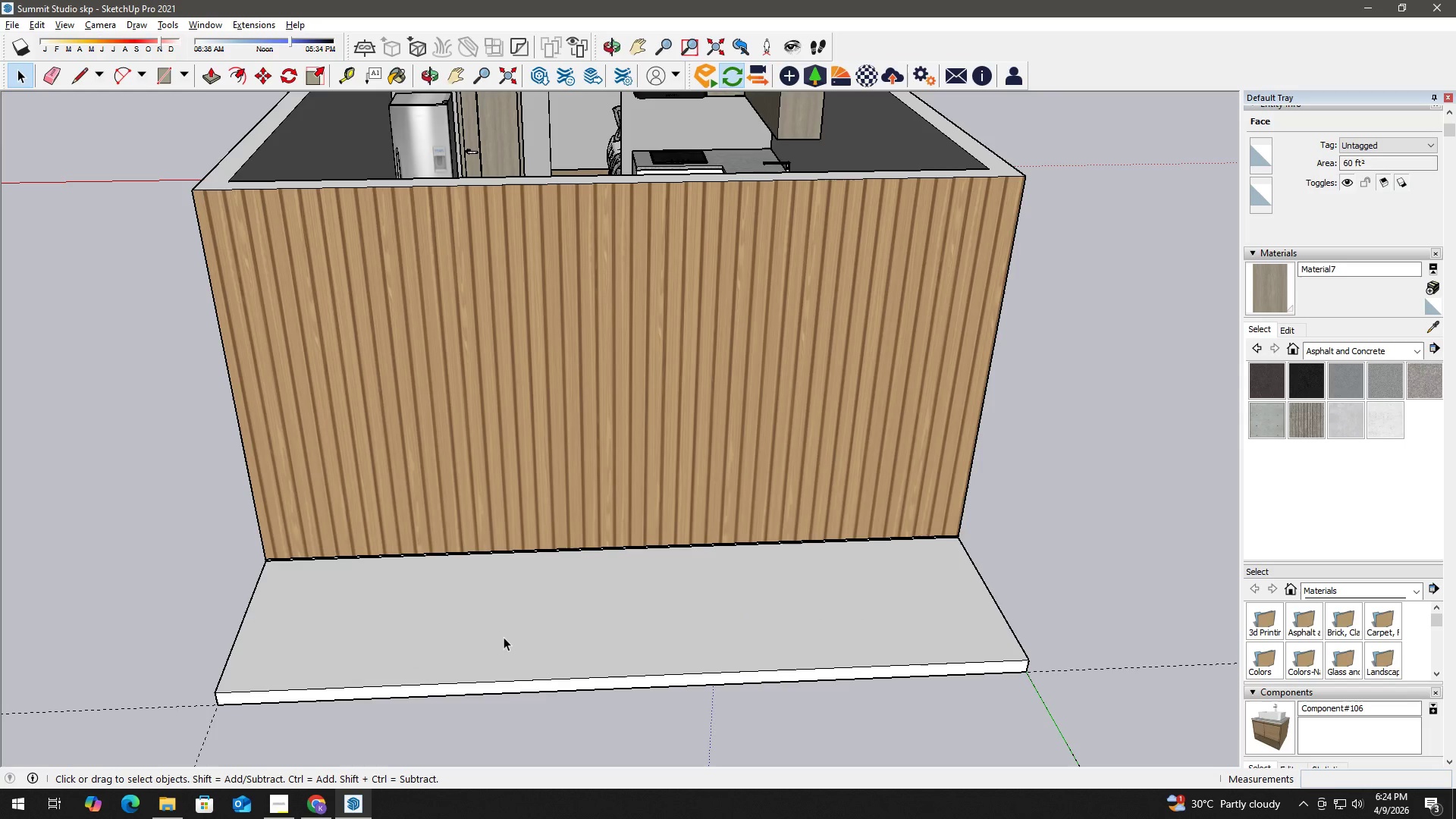 
double_click([504, 637])
 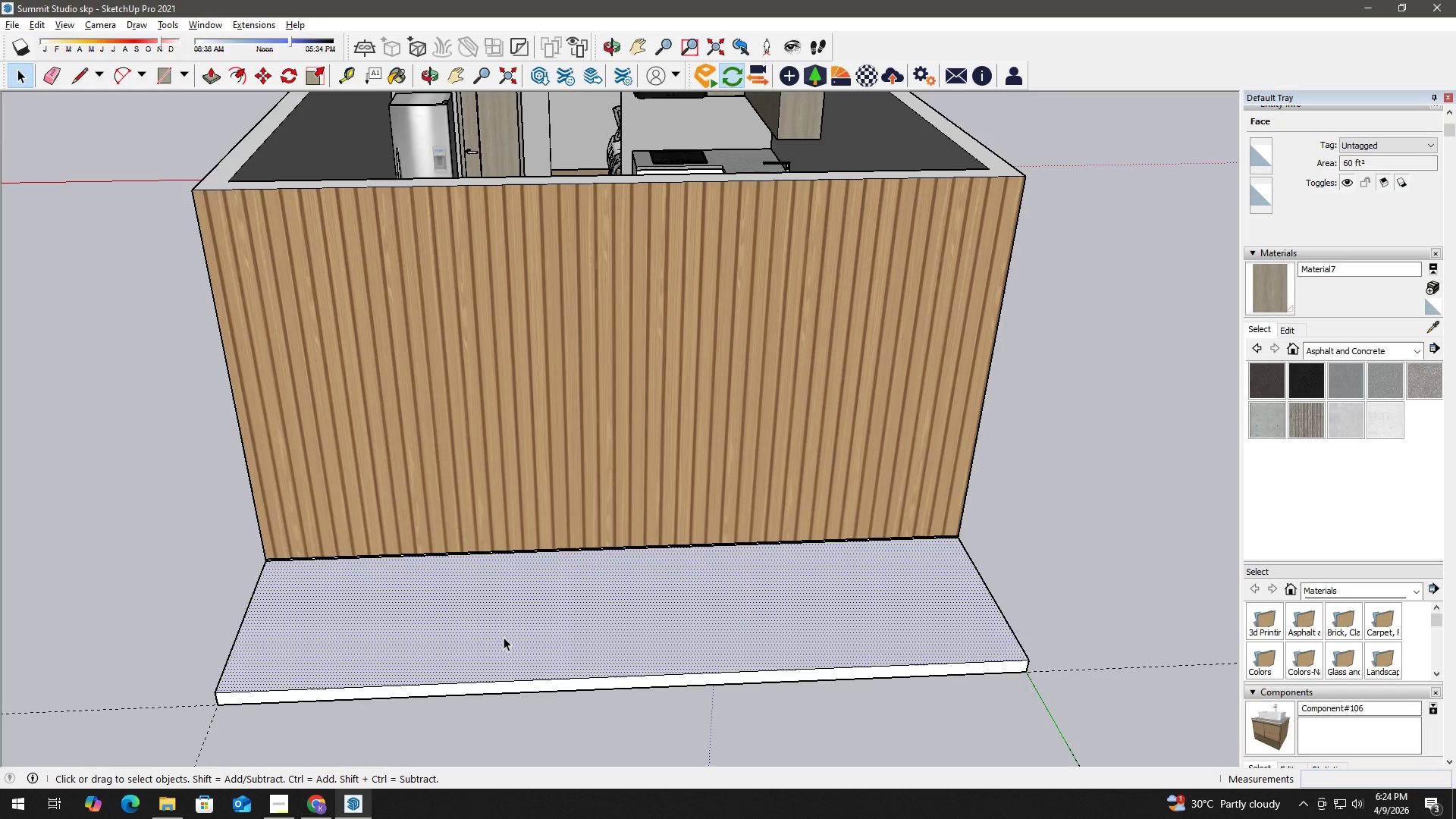 
triple_click([504, 637])
 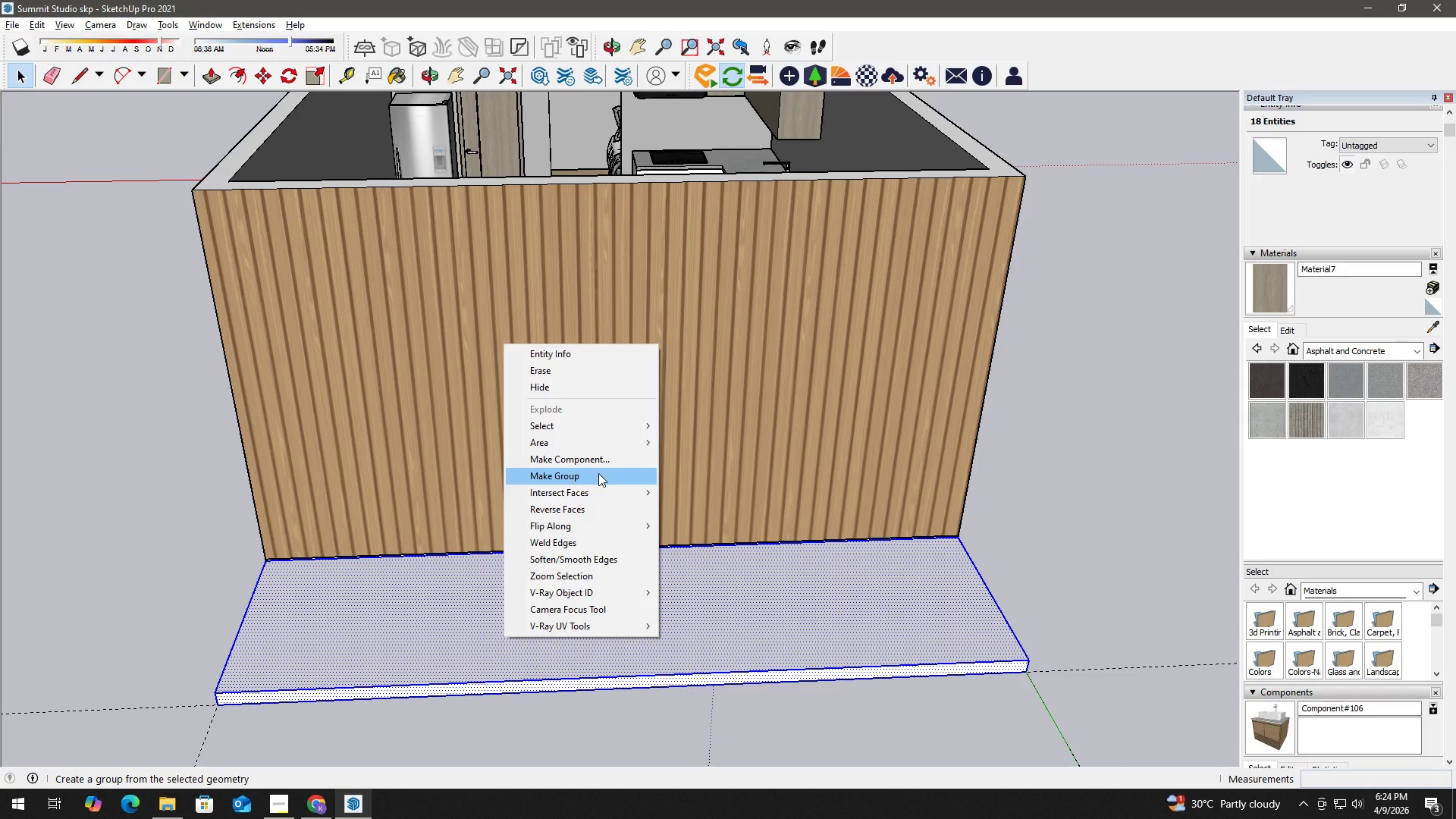 
left_click([601, 460])
 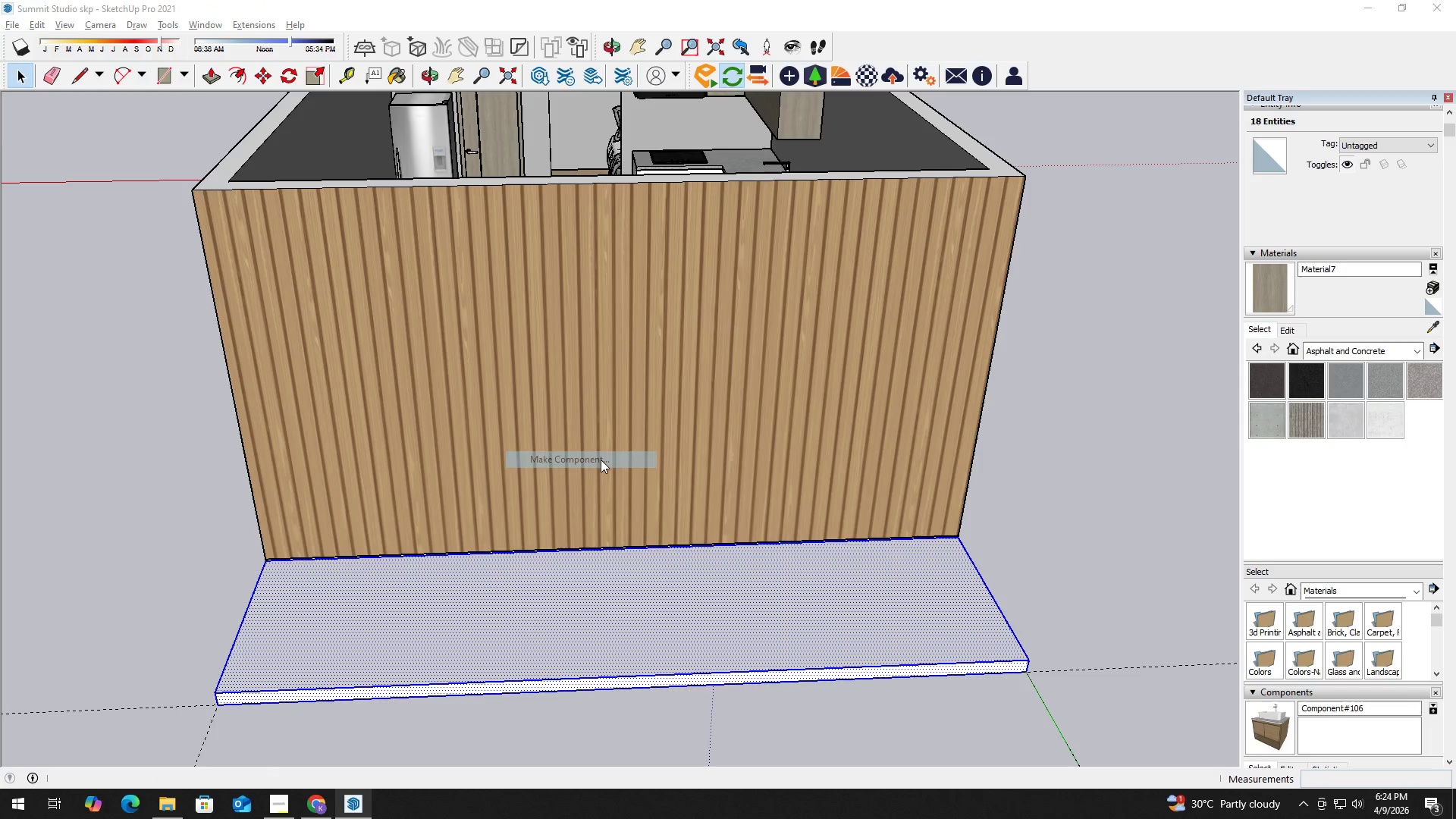 
type(Facade)
key(NumpadEnter)
 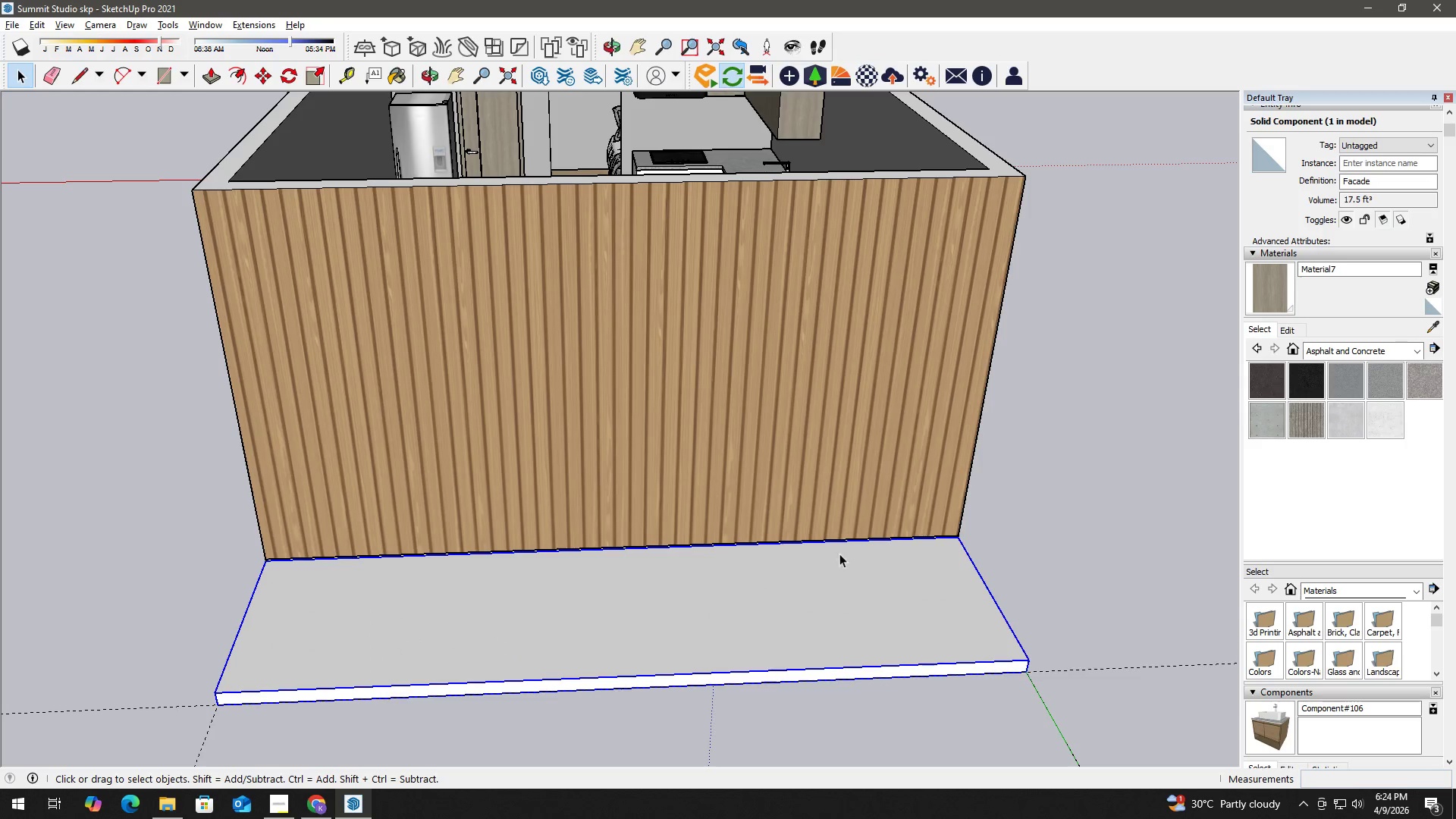 
key(B)
 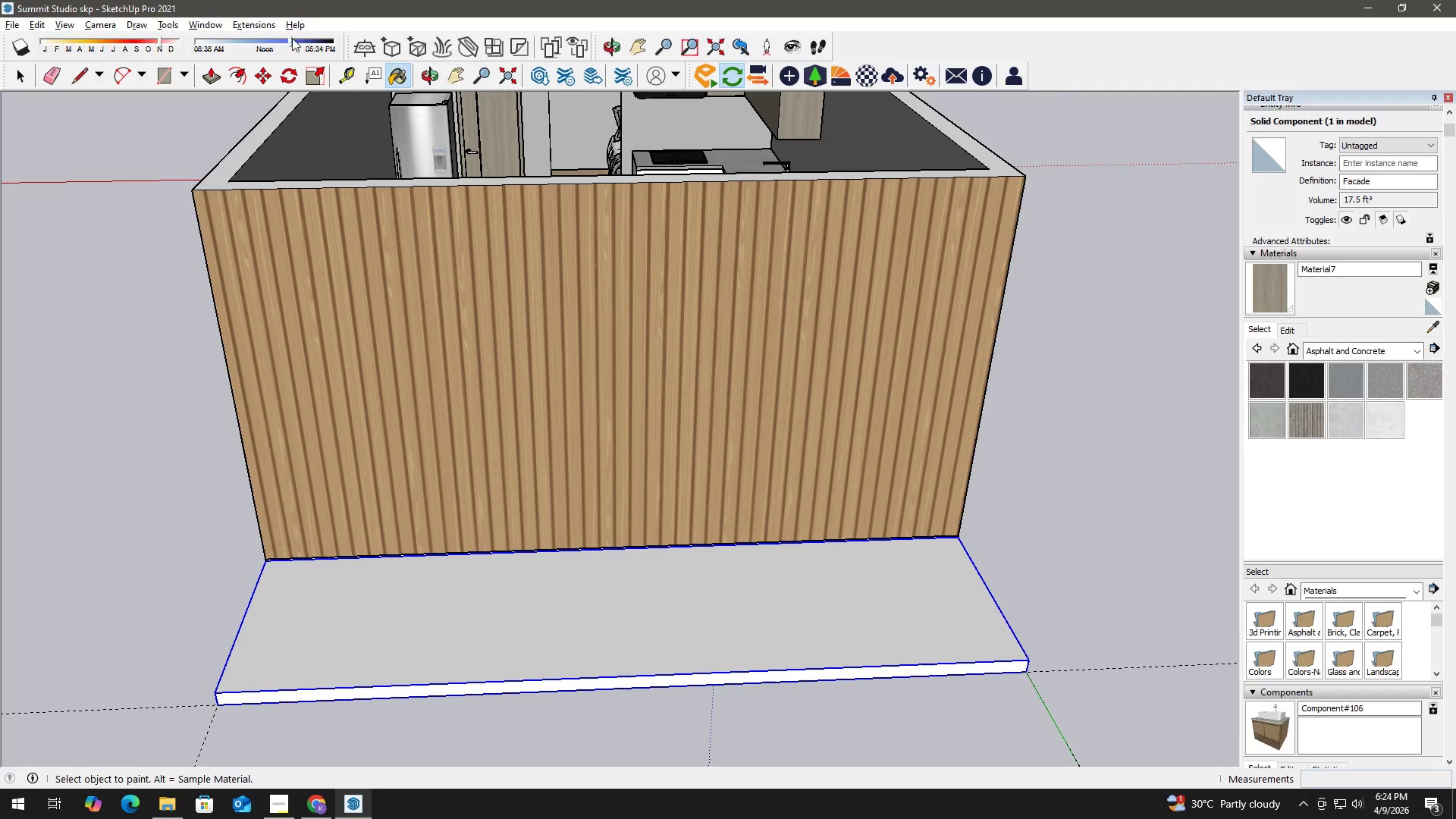 
left_click([251, 24])
 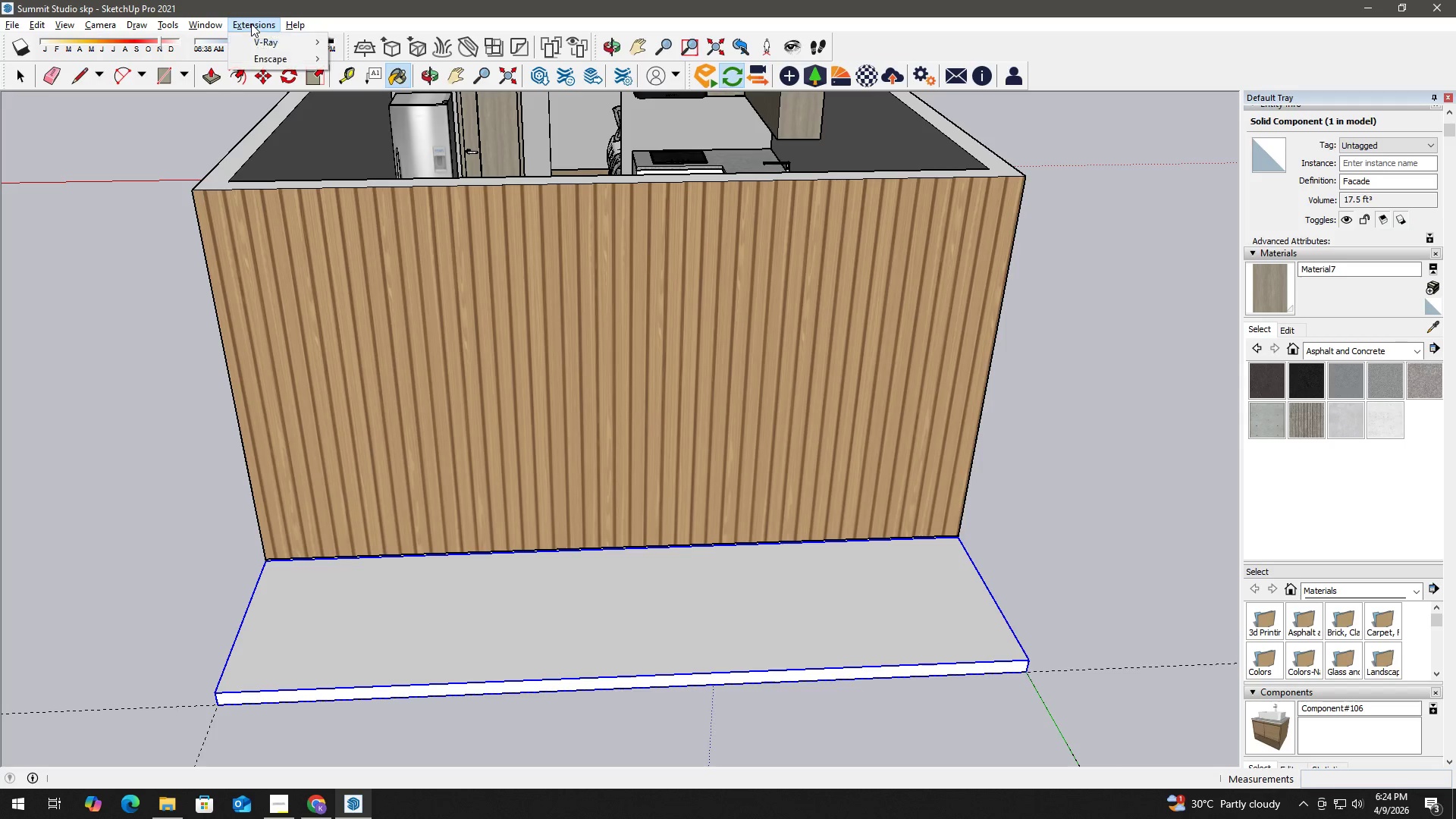 
mouse_move([282, 55])
 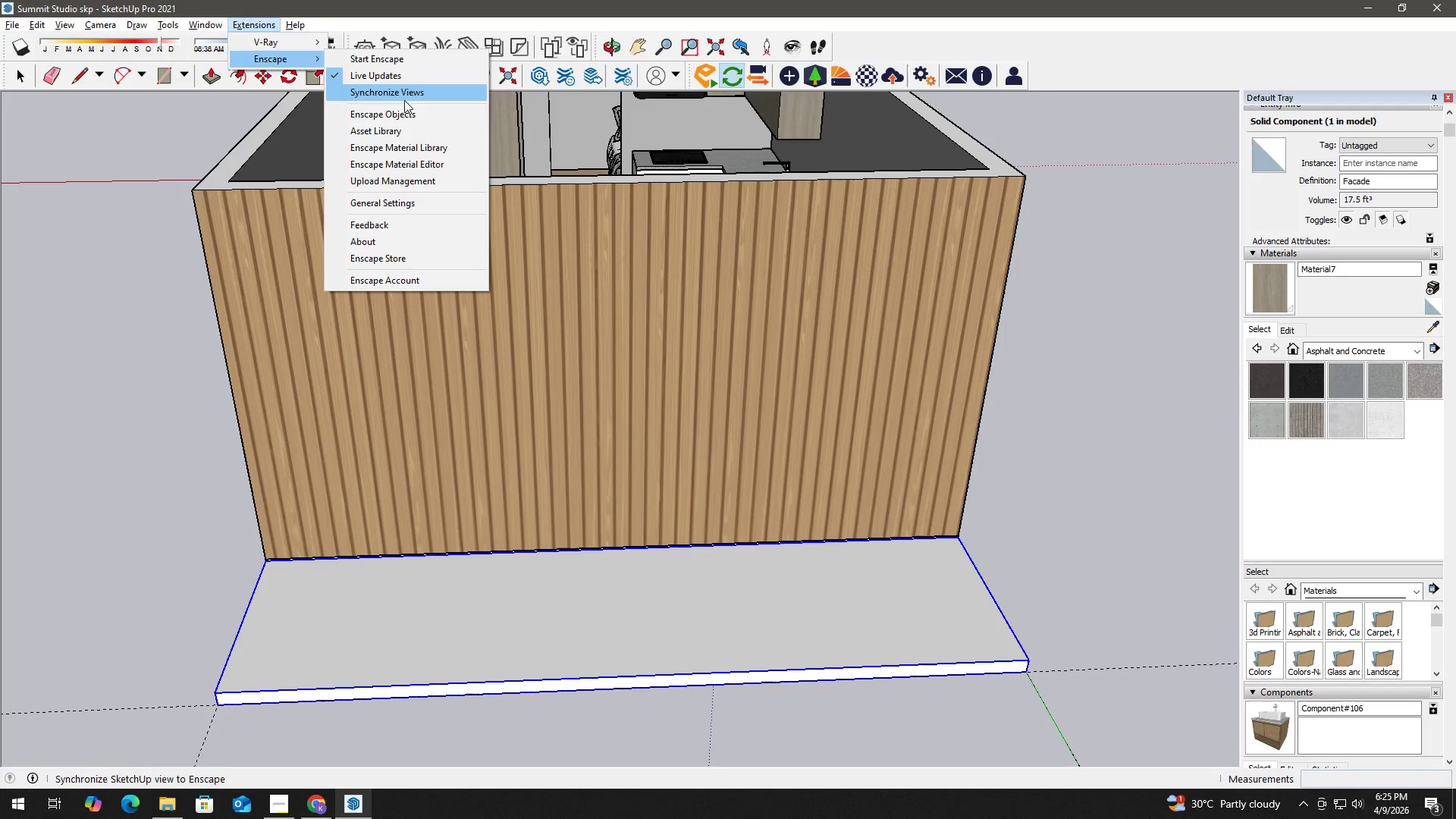 
left_click([413, 152])
 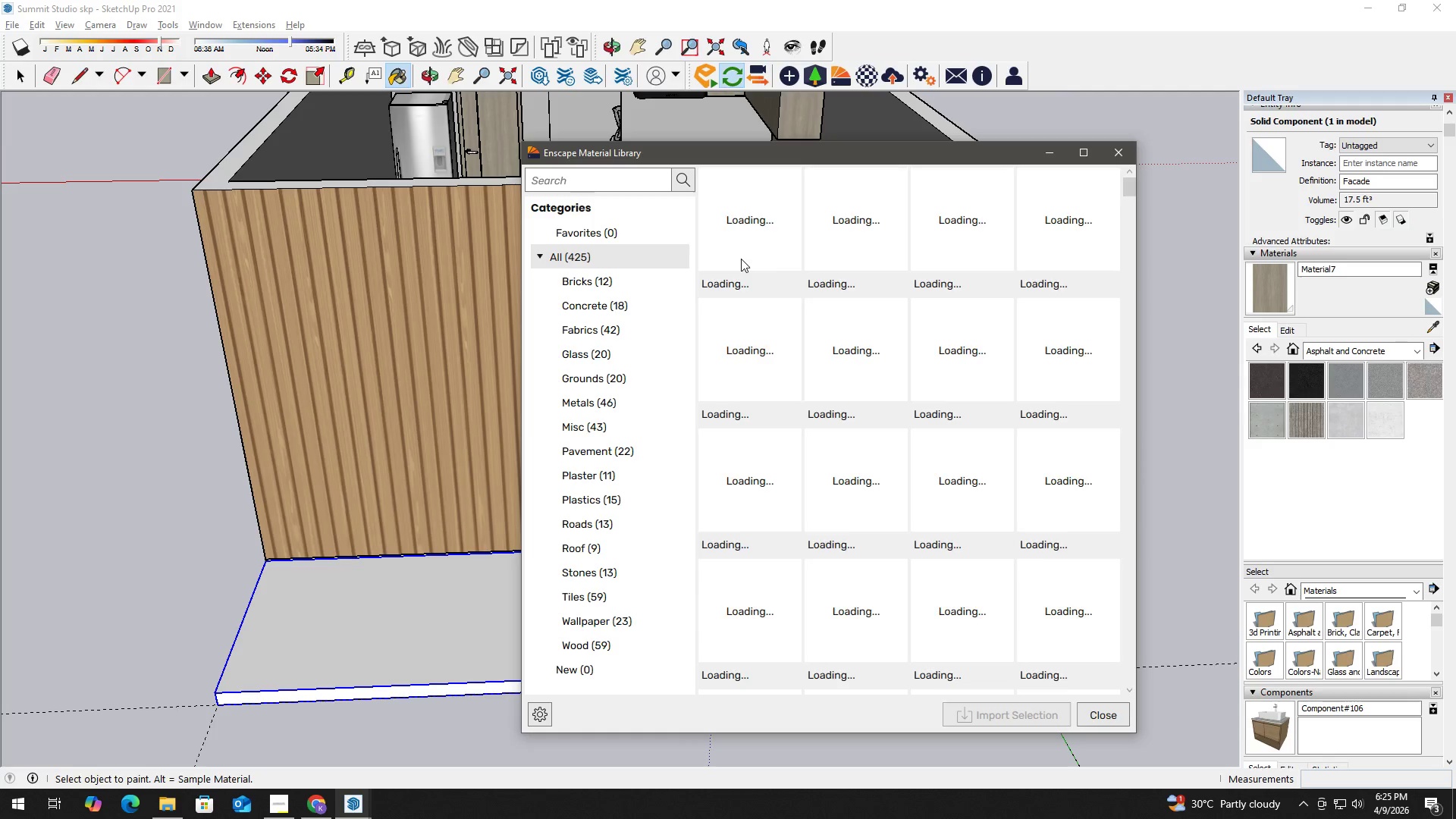 
left_click([623, 647])
 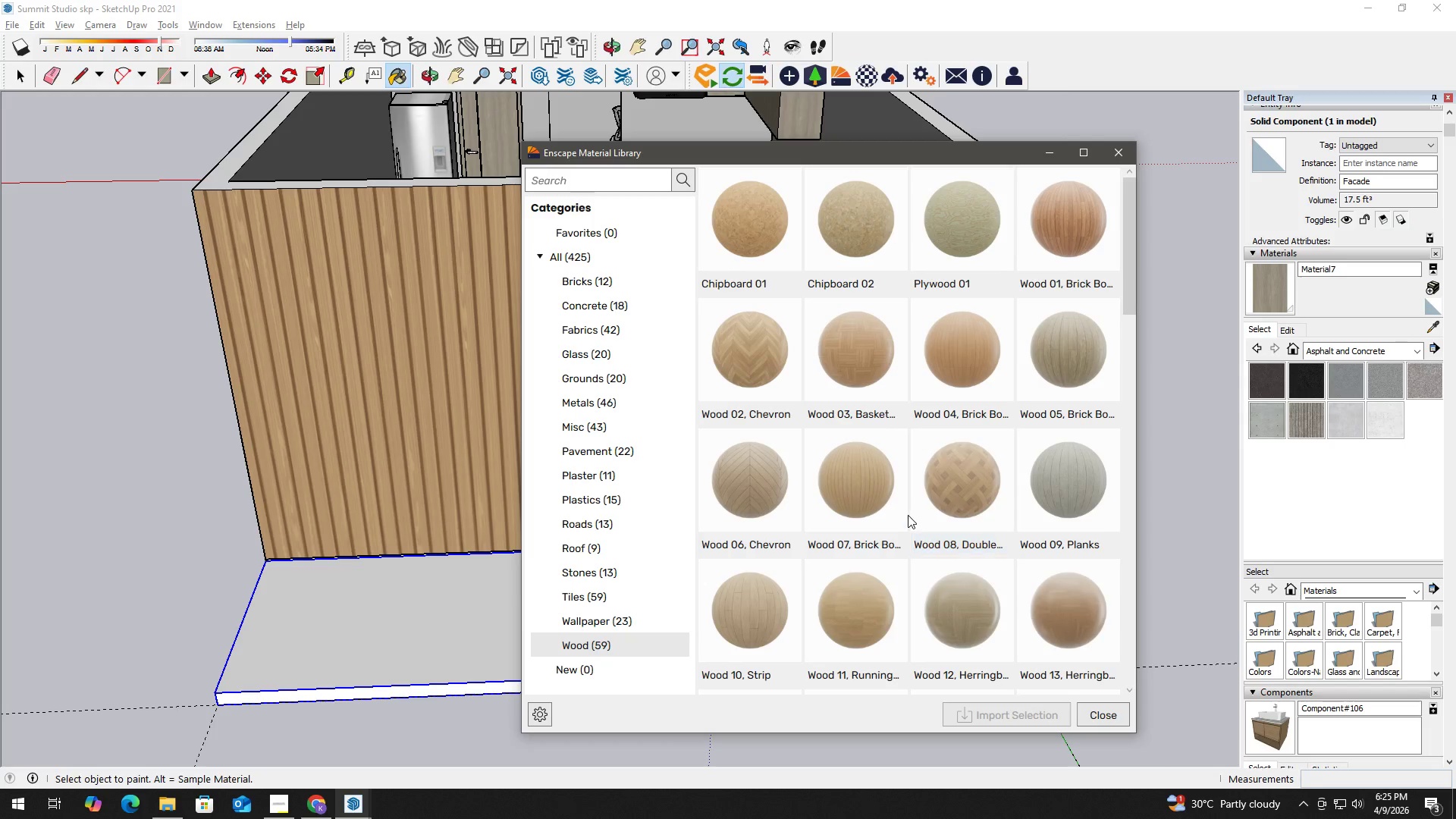 
scroll: coordinate [896, 516], scroll_direction: down, amount: 9.0
 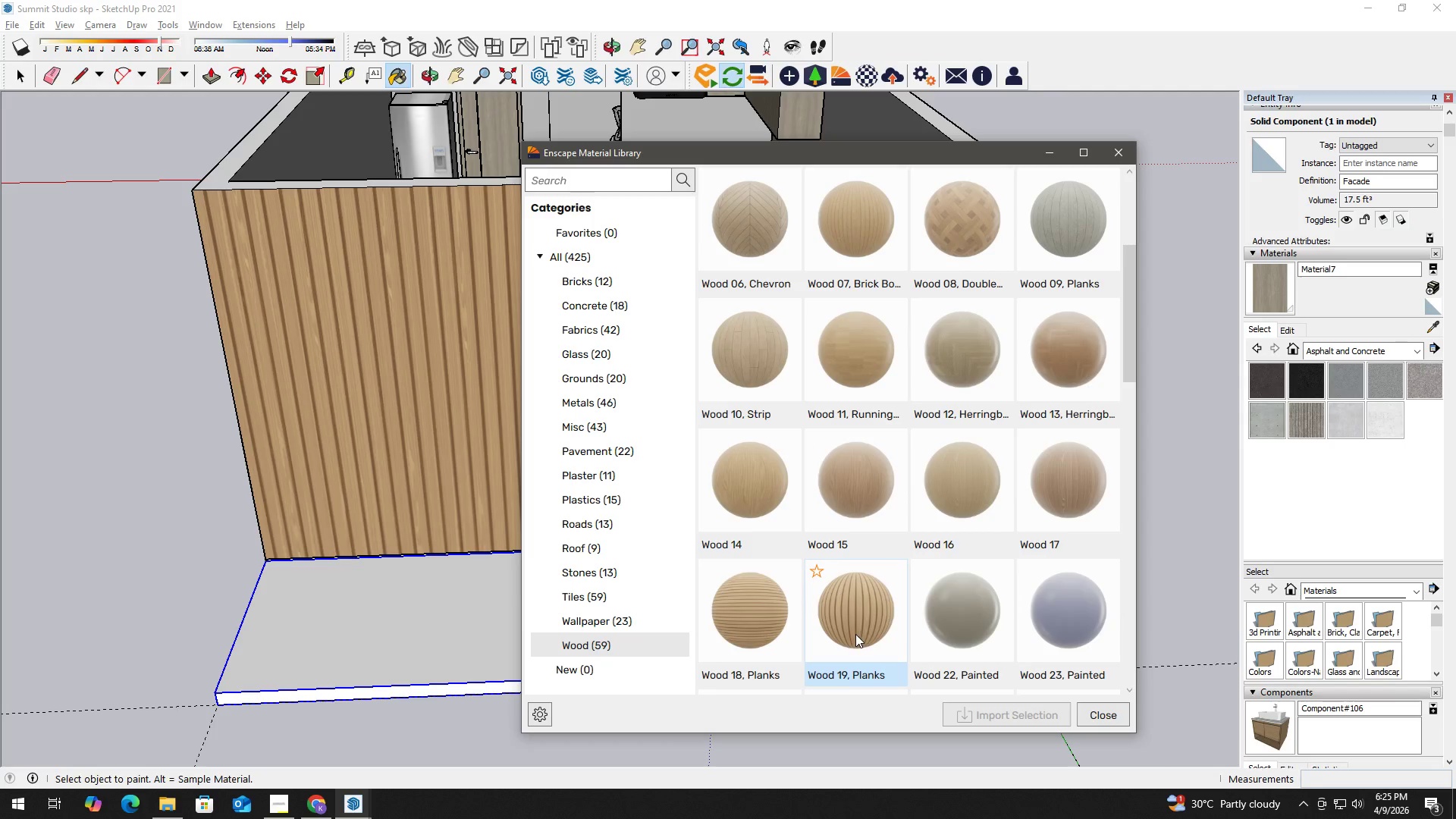 
left_click([761, 613])
 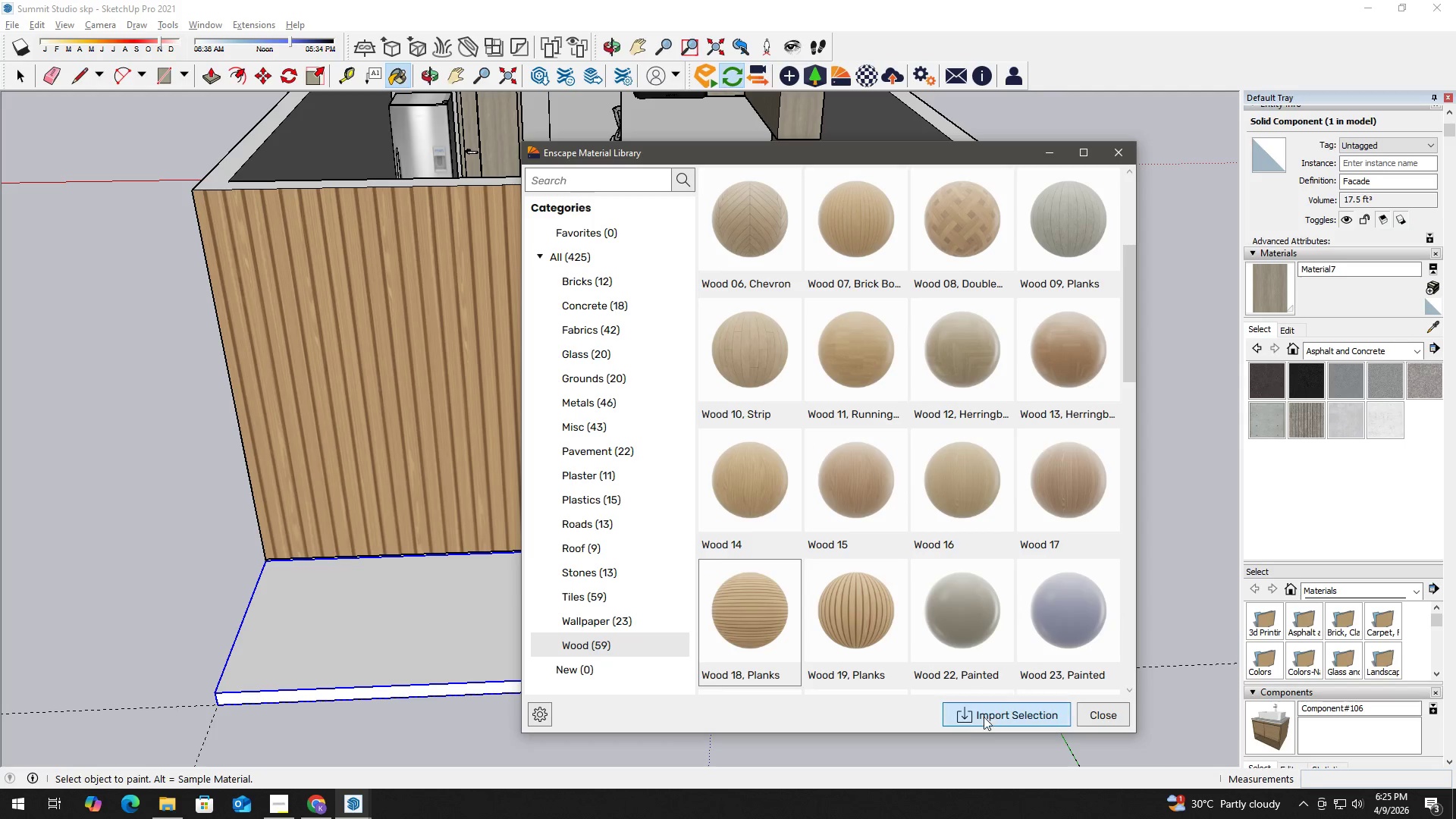 
left_click([991, 718])
 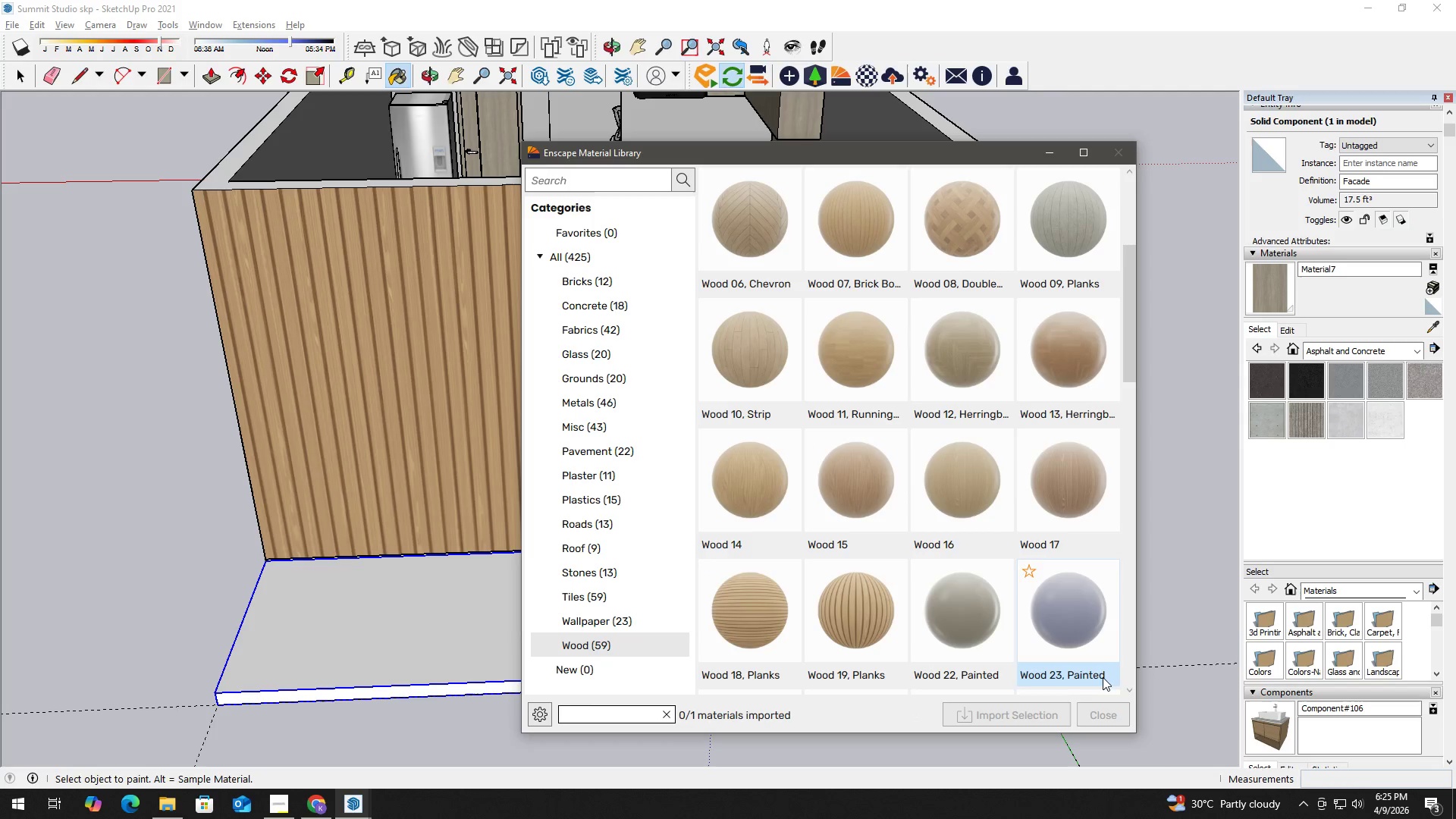 
left_click([1103, 711])
 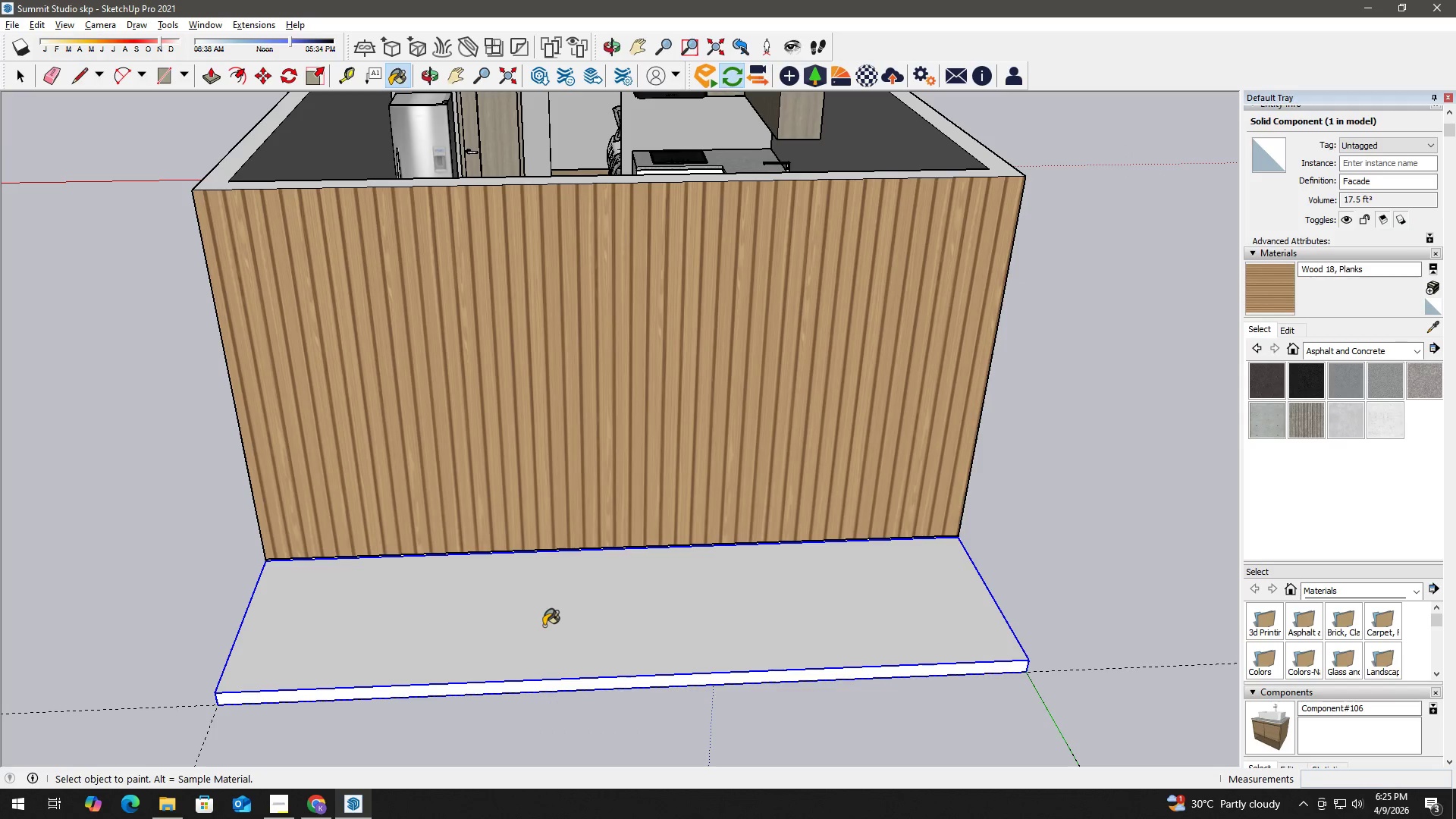 
key(Space)
 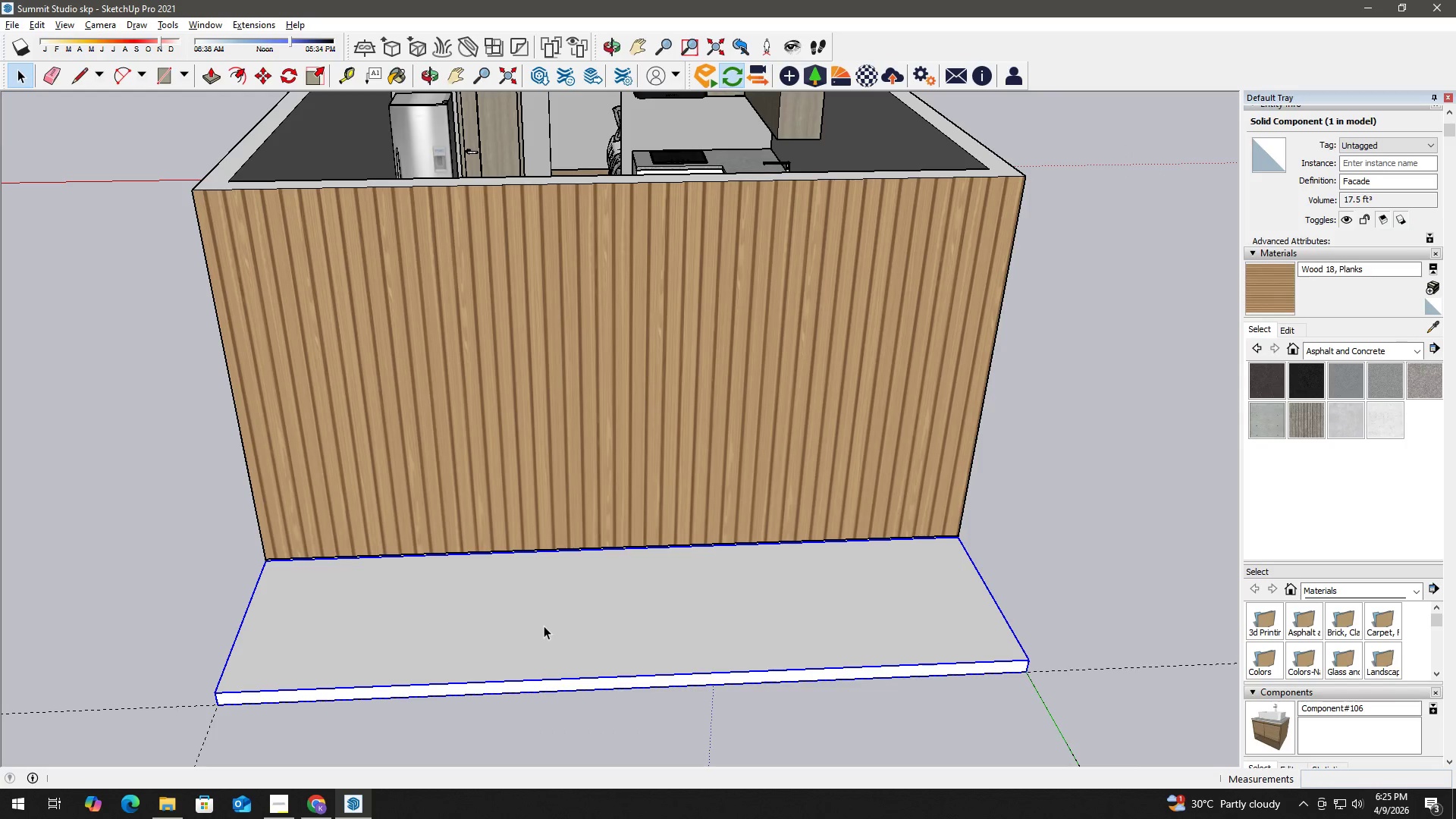 
double_click([544, 626])
 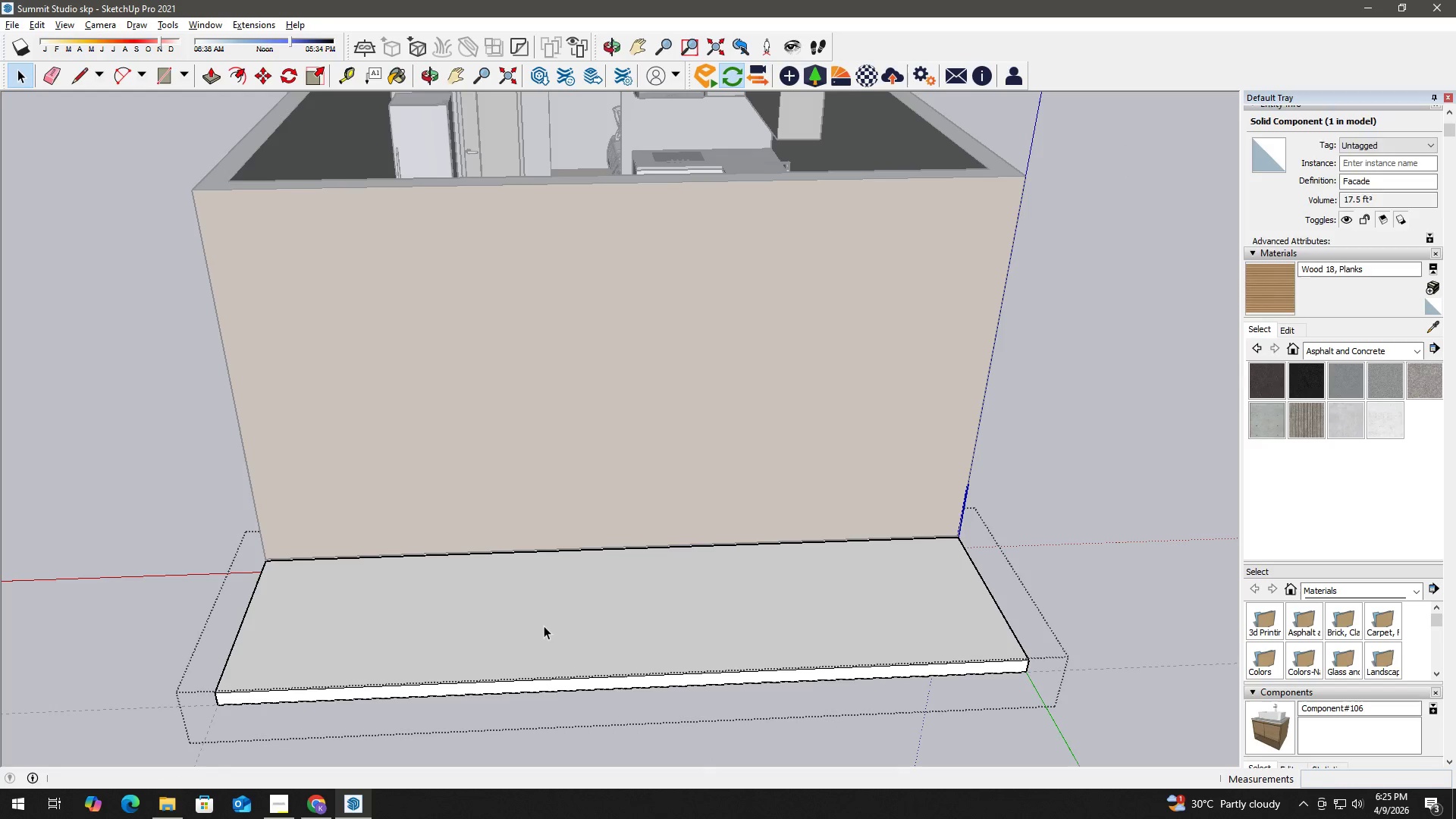 
key(B)
 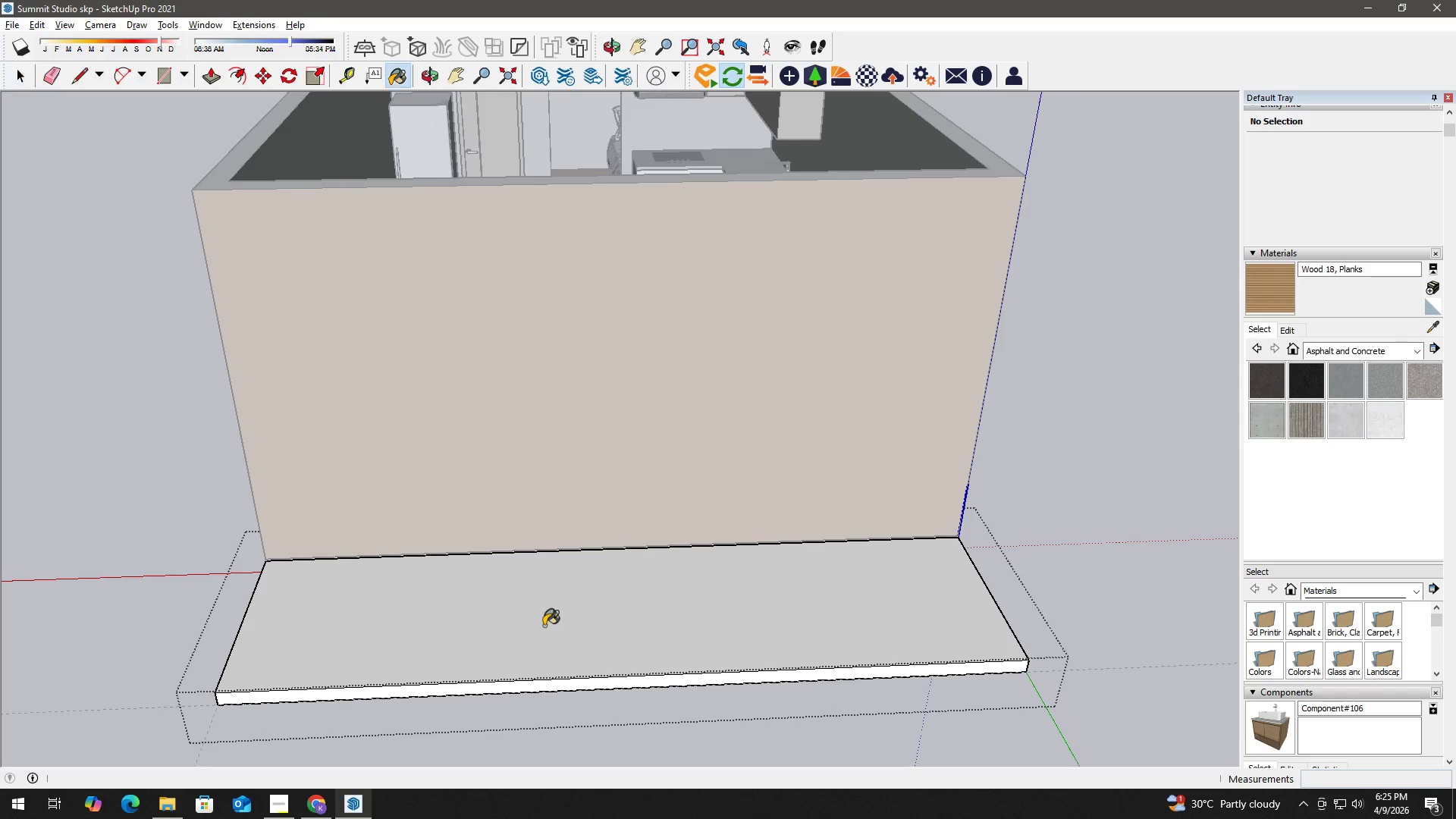 
left_click([544, 626])
 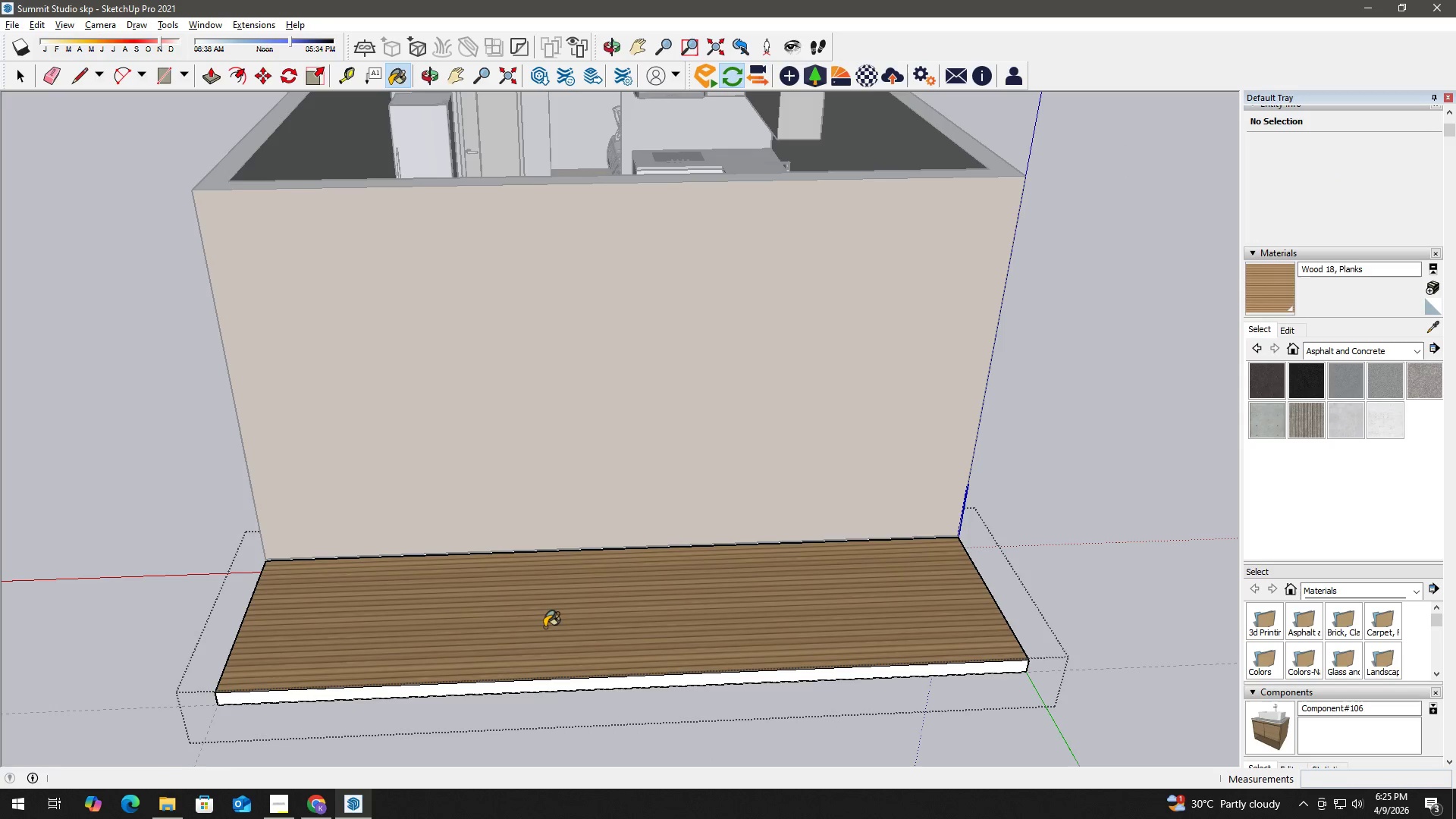 
key(Space)
 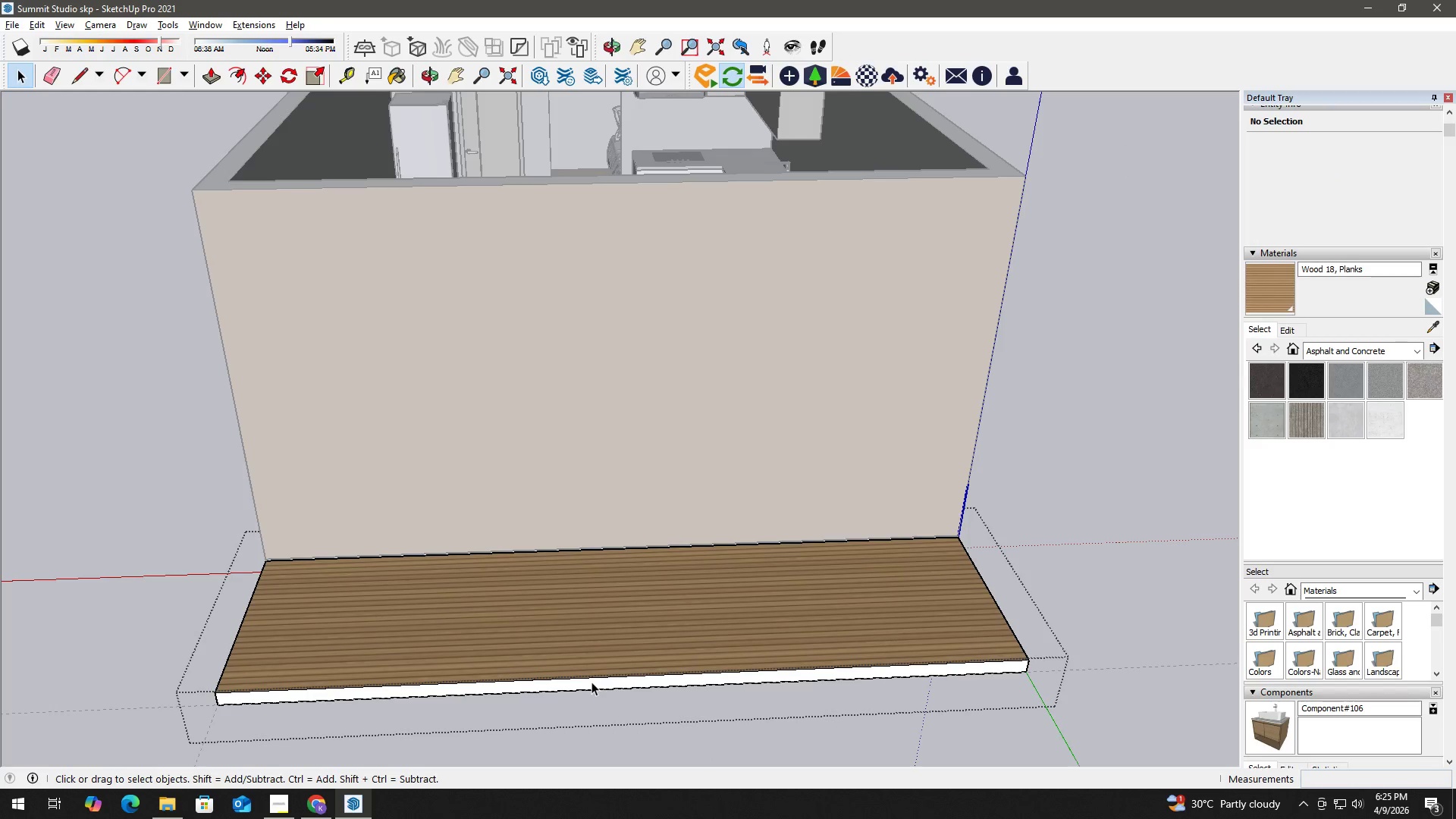 
key(B)
 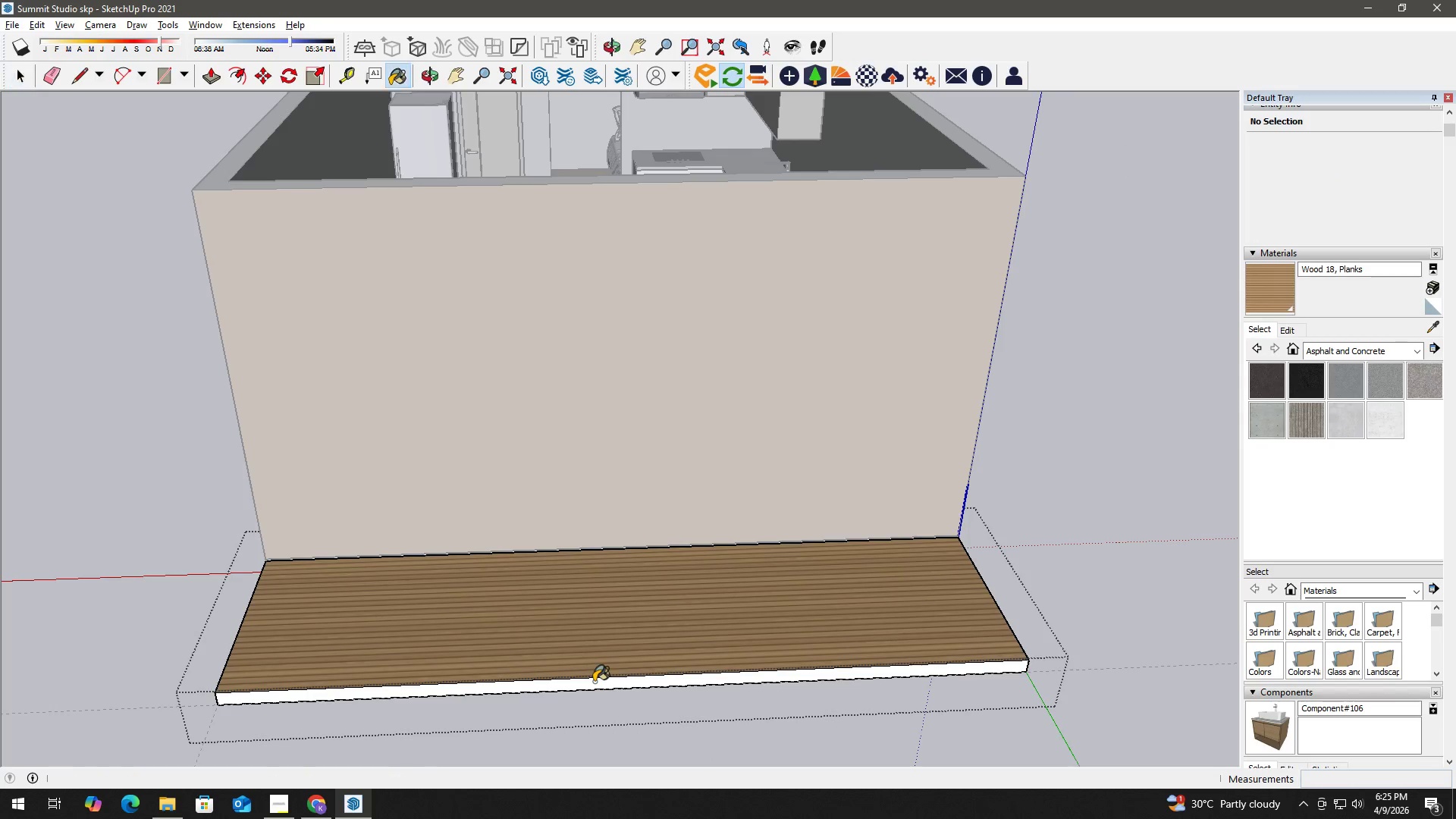 
left_click([594, 682])
 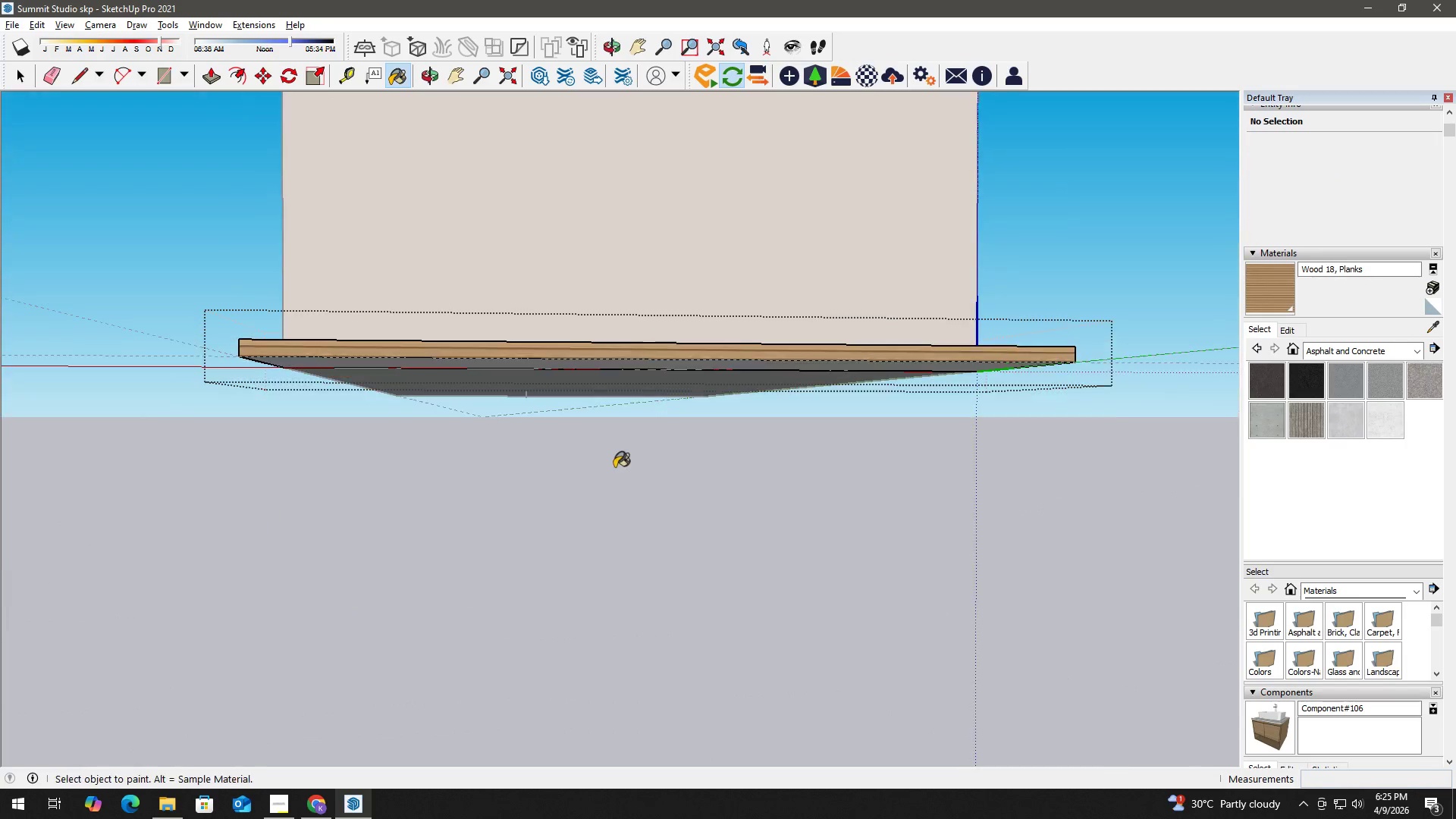 
left_click([632, 380])
 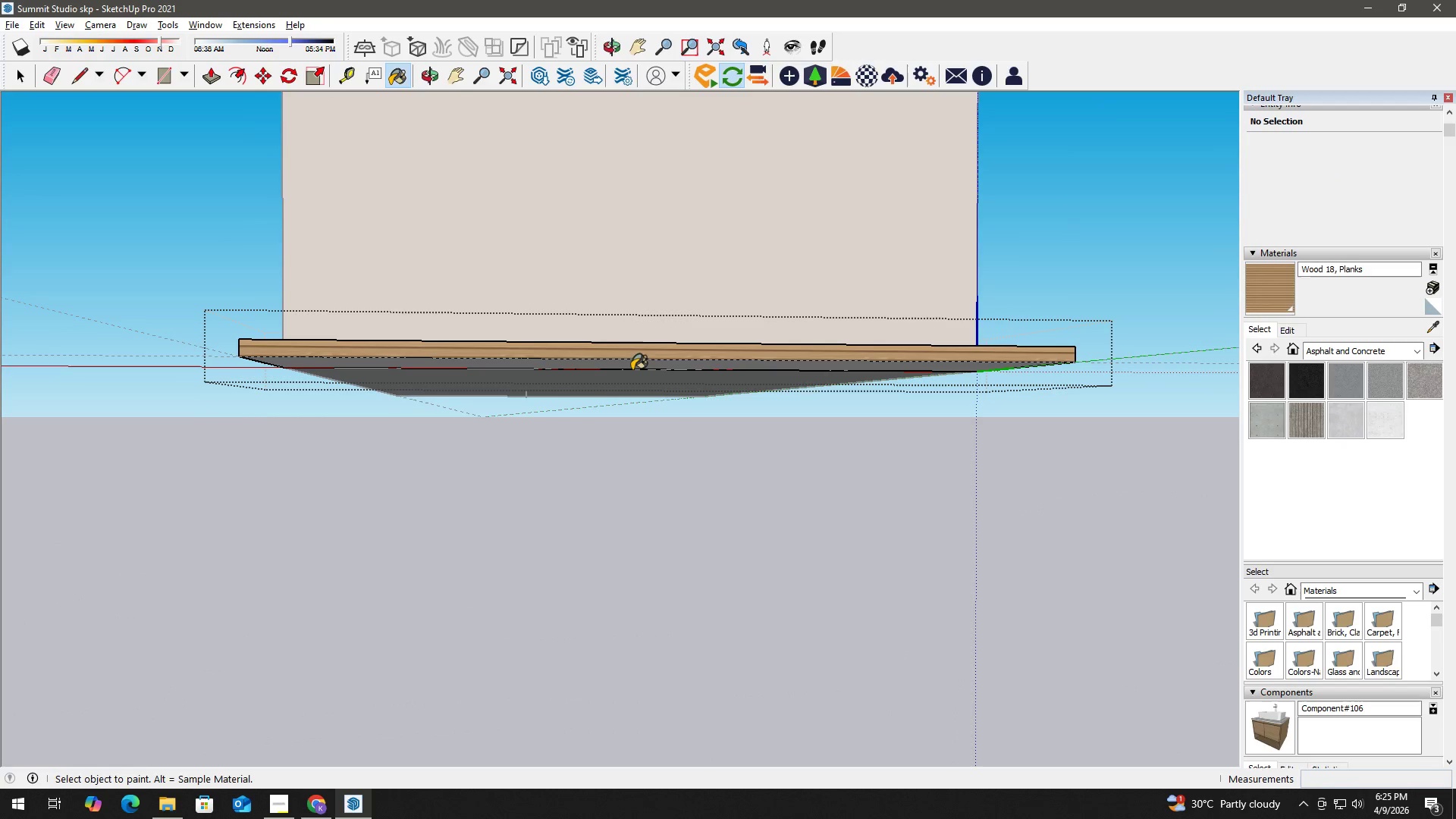 
left_click([634, 362])
 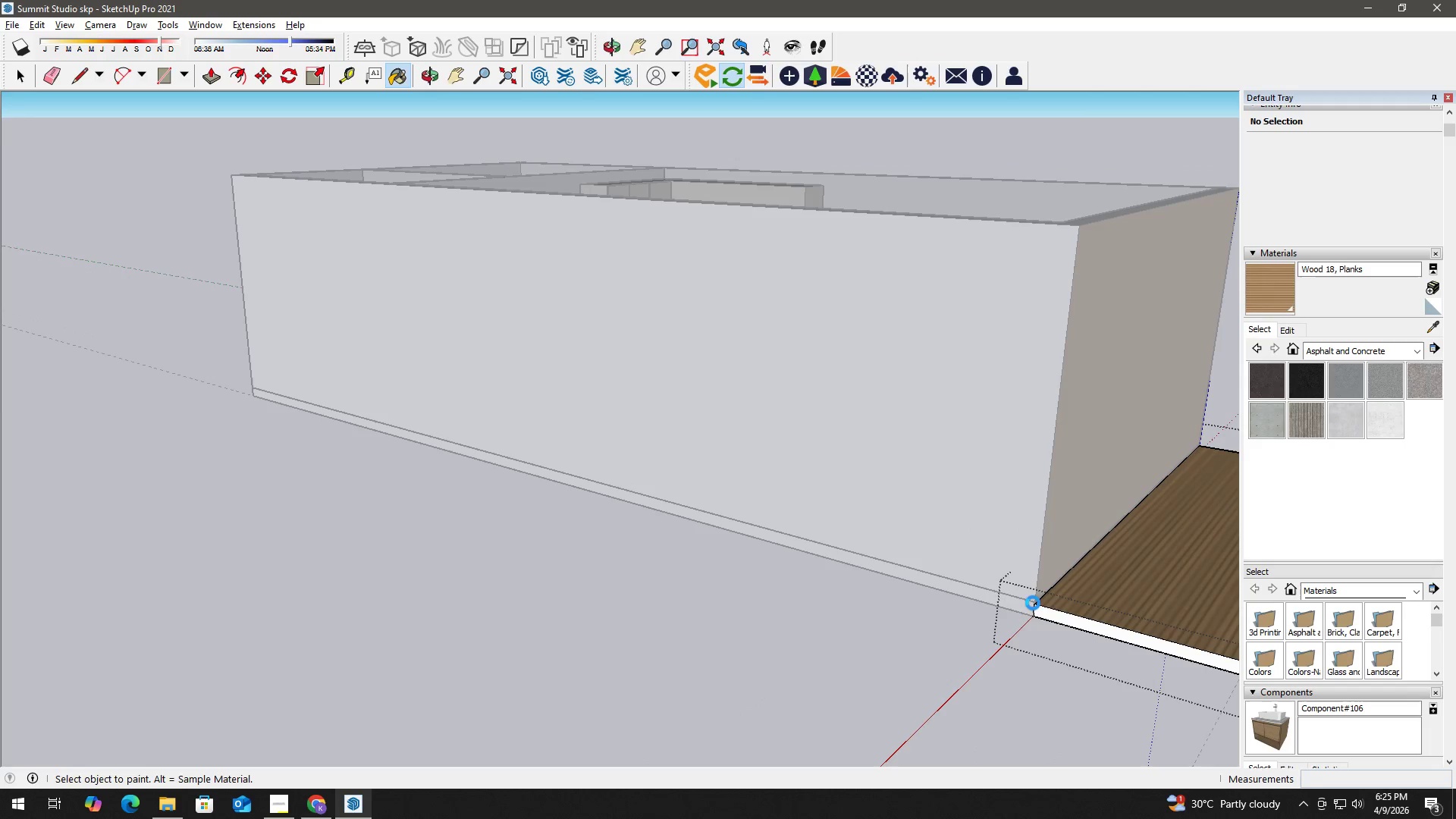 
left_click([1069, 606])
 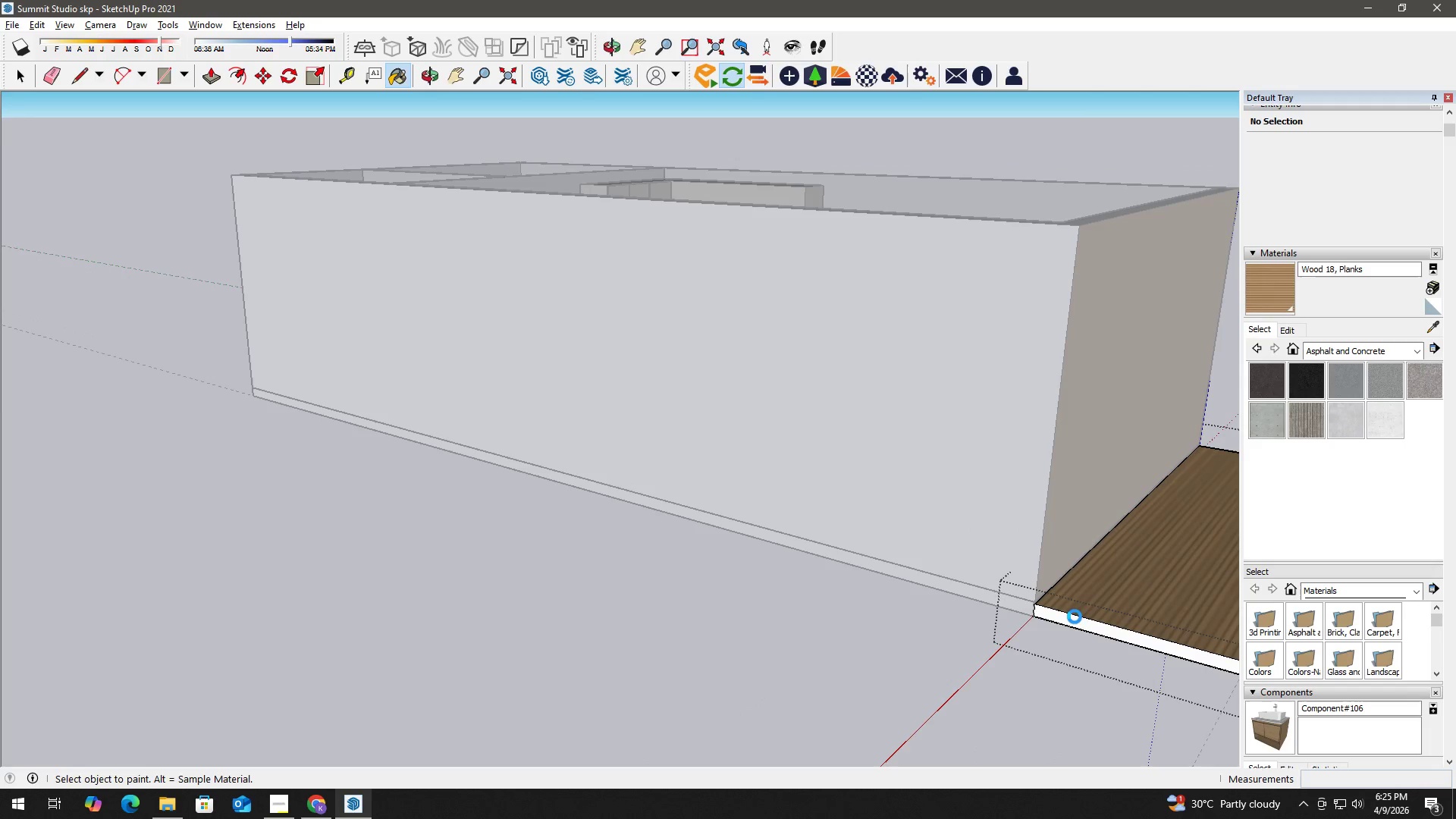 
left_click([1070, 615])
 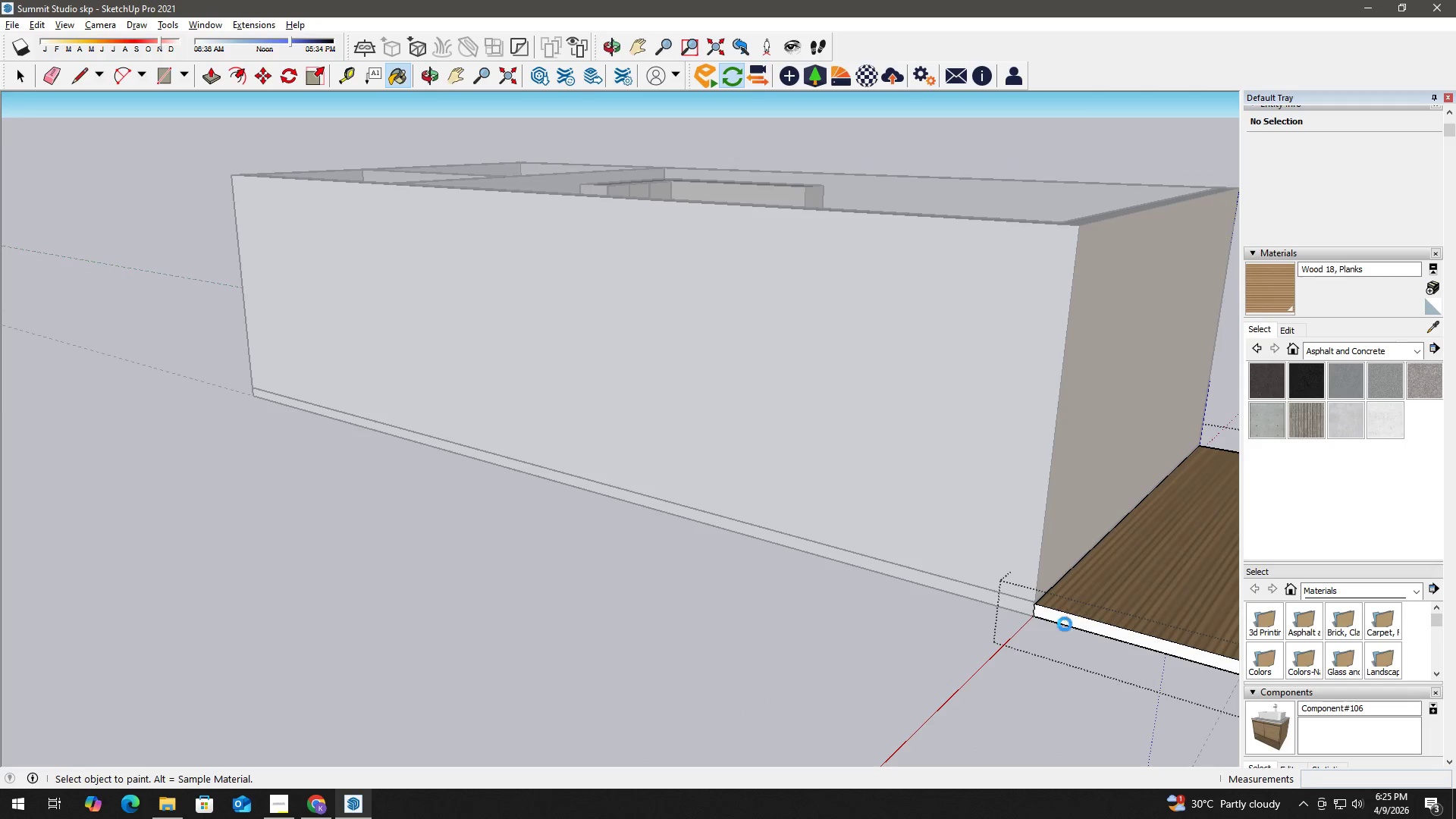 
double_click([1071, 619])
 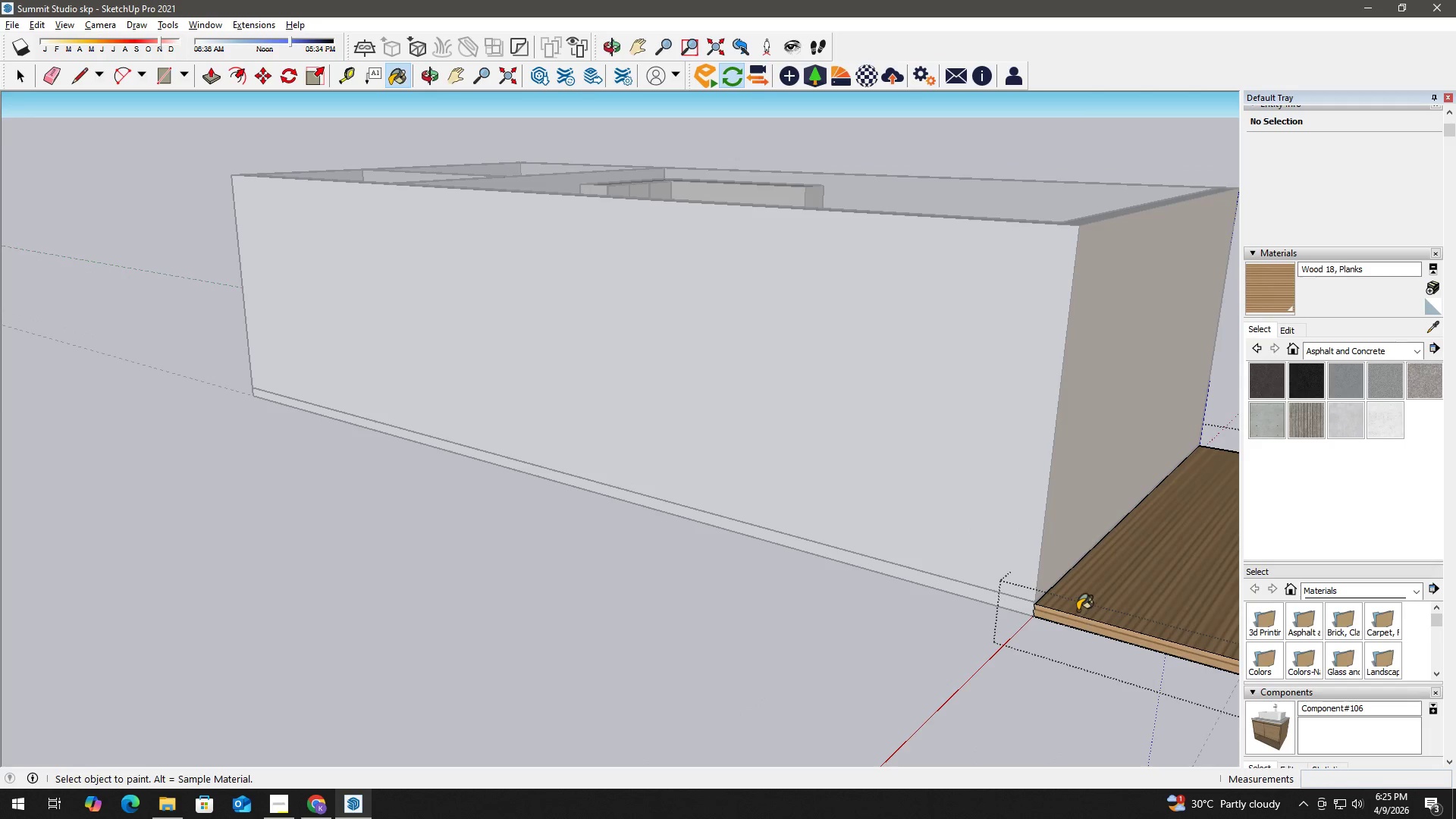 
key(Space)
 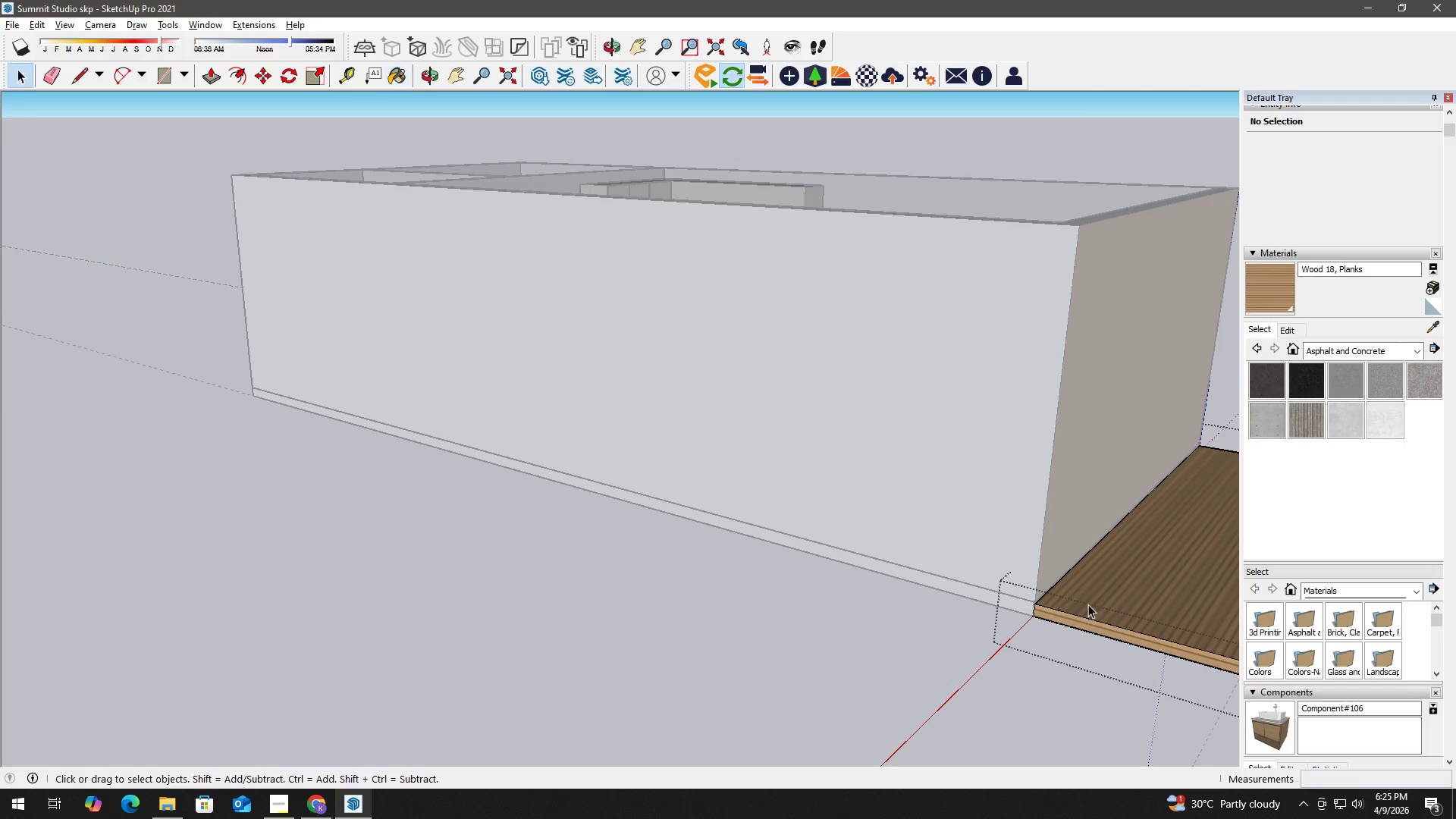 
key(H)
 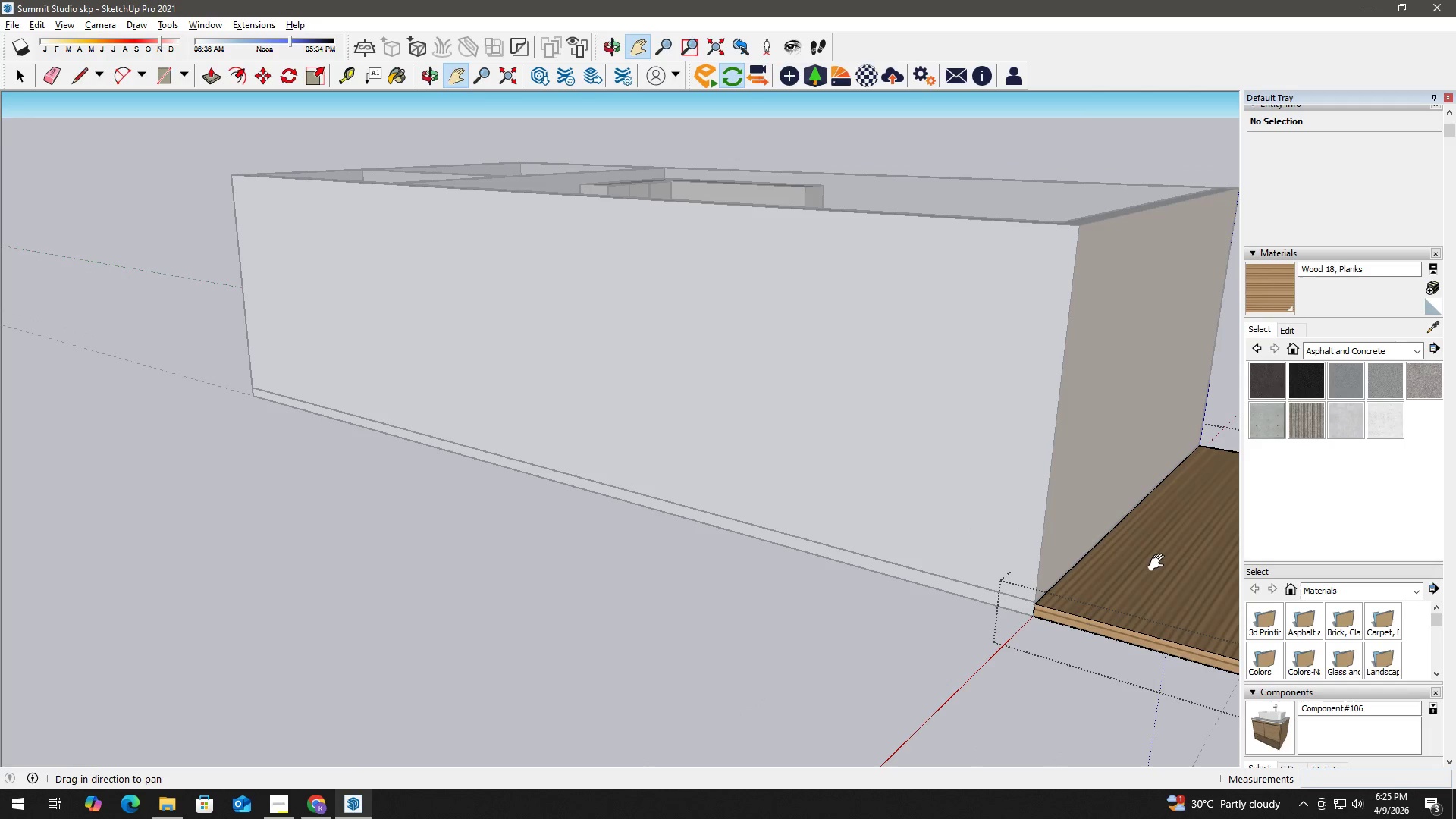 
left_click_drag(start_coordinate=[1152, 563], to_coordinate=[680, 611])
 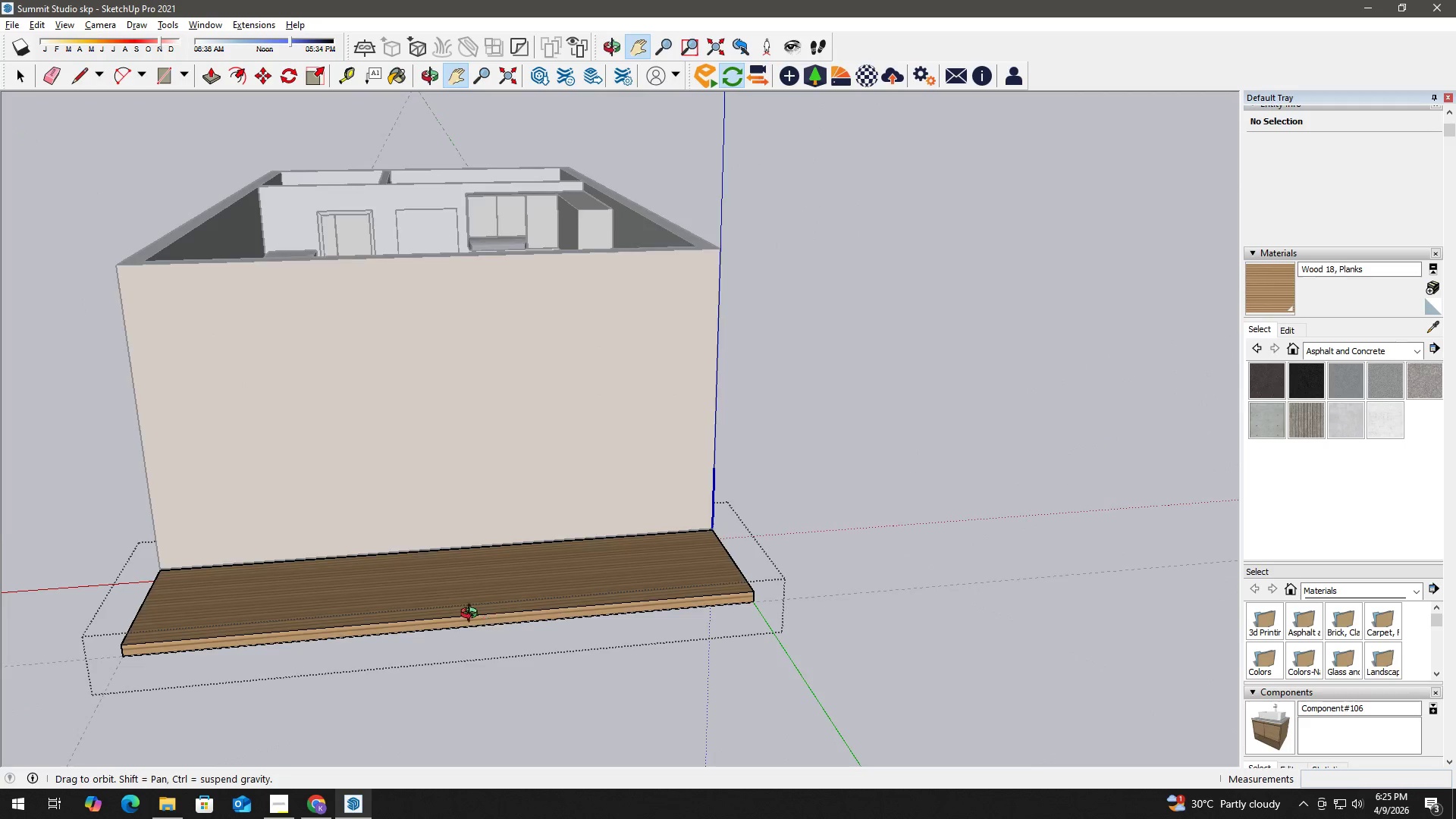 
scroll: coordinate [601, 564], scroll_direction: up, amount: 6.0
 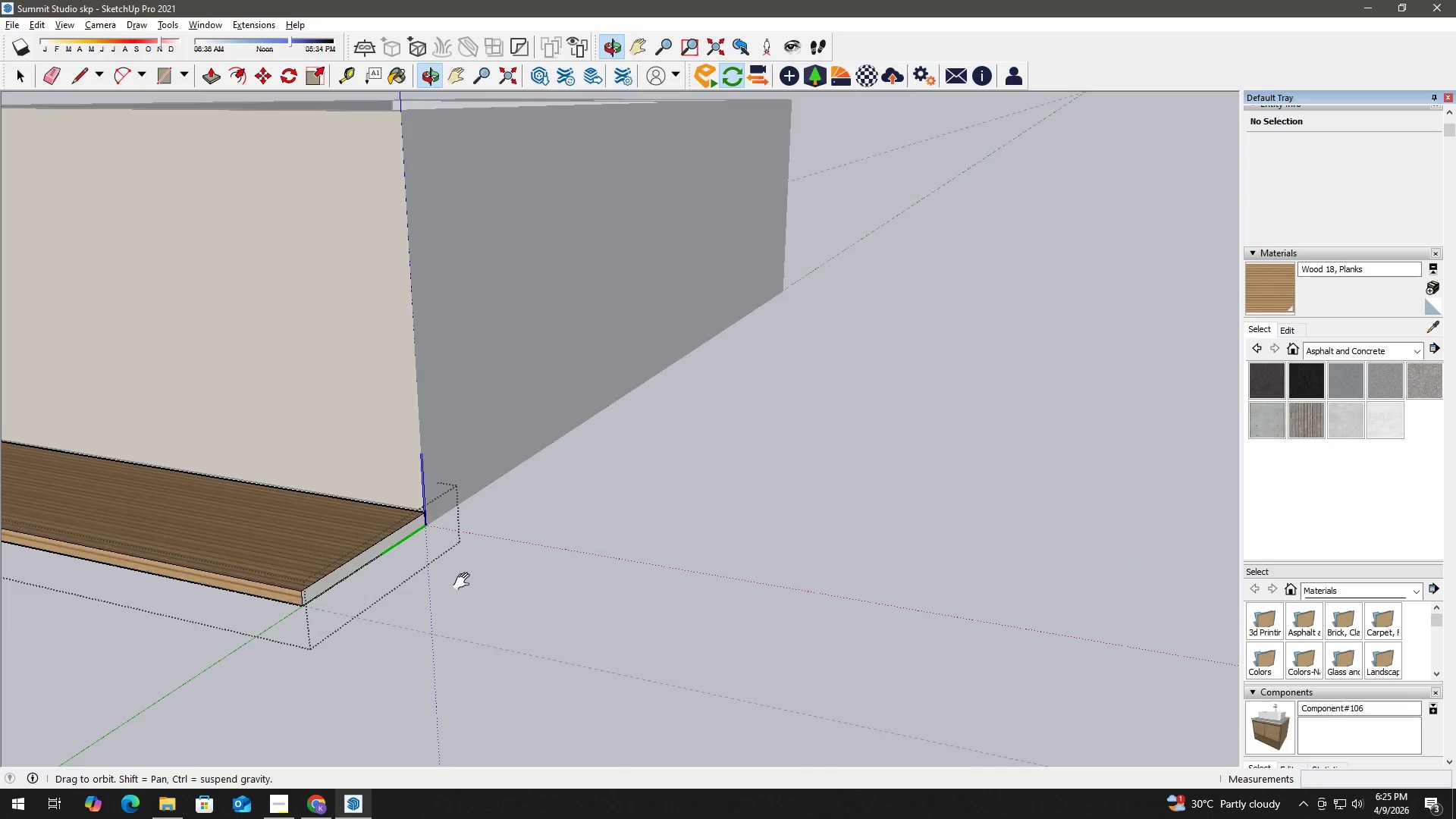 
key(Space)
 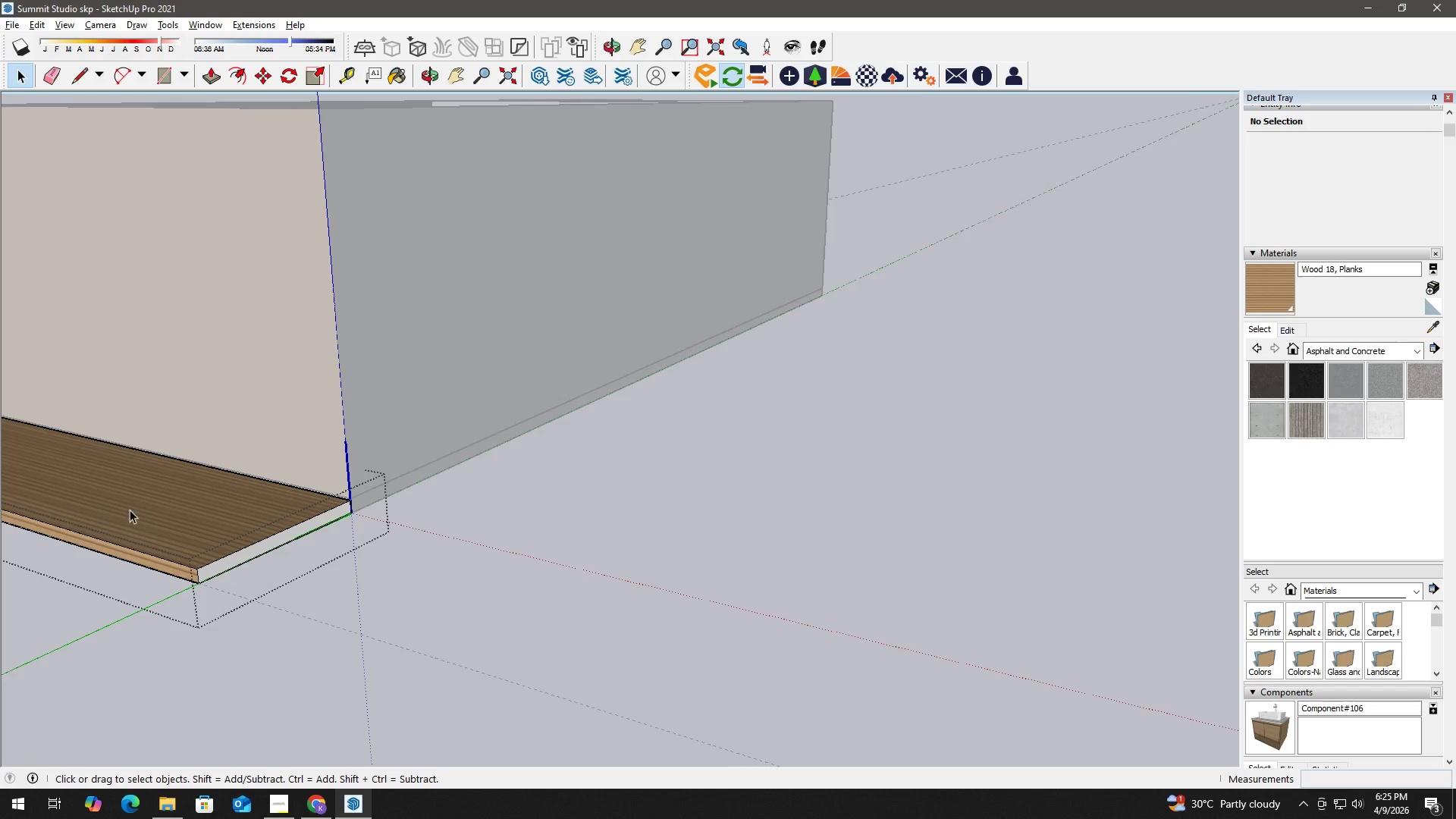 
double_click([128, 508])
 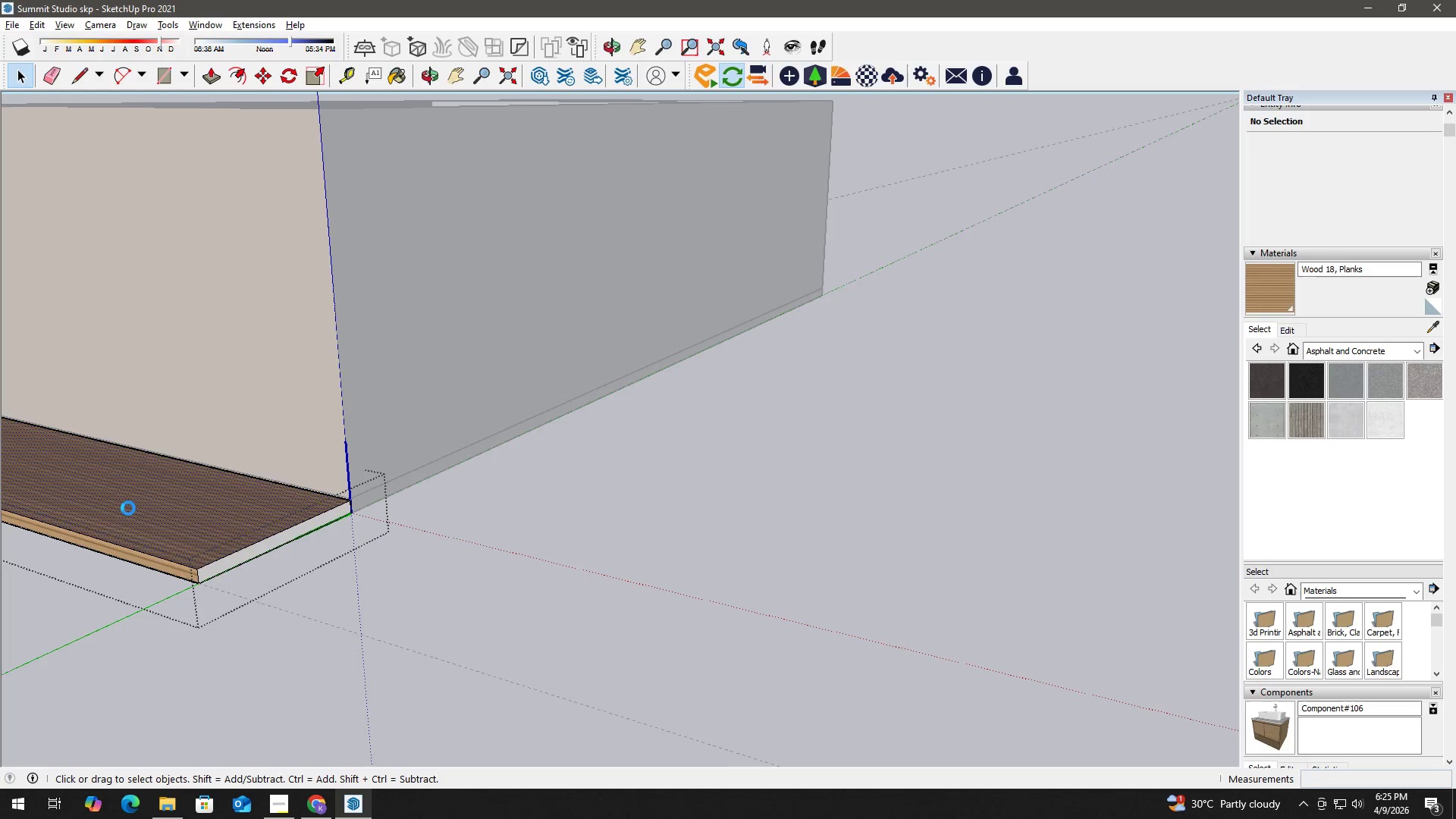 
triple_click([128, 508])
 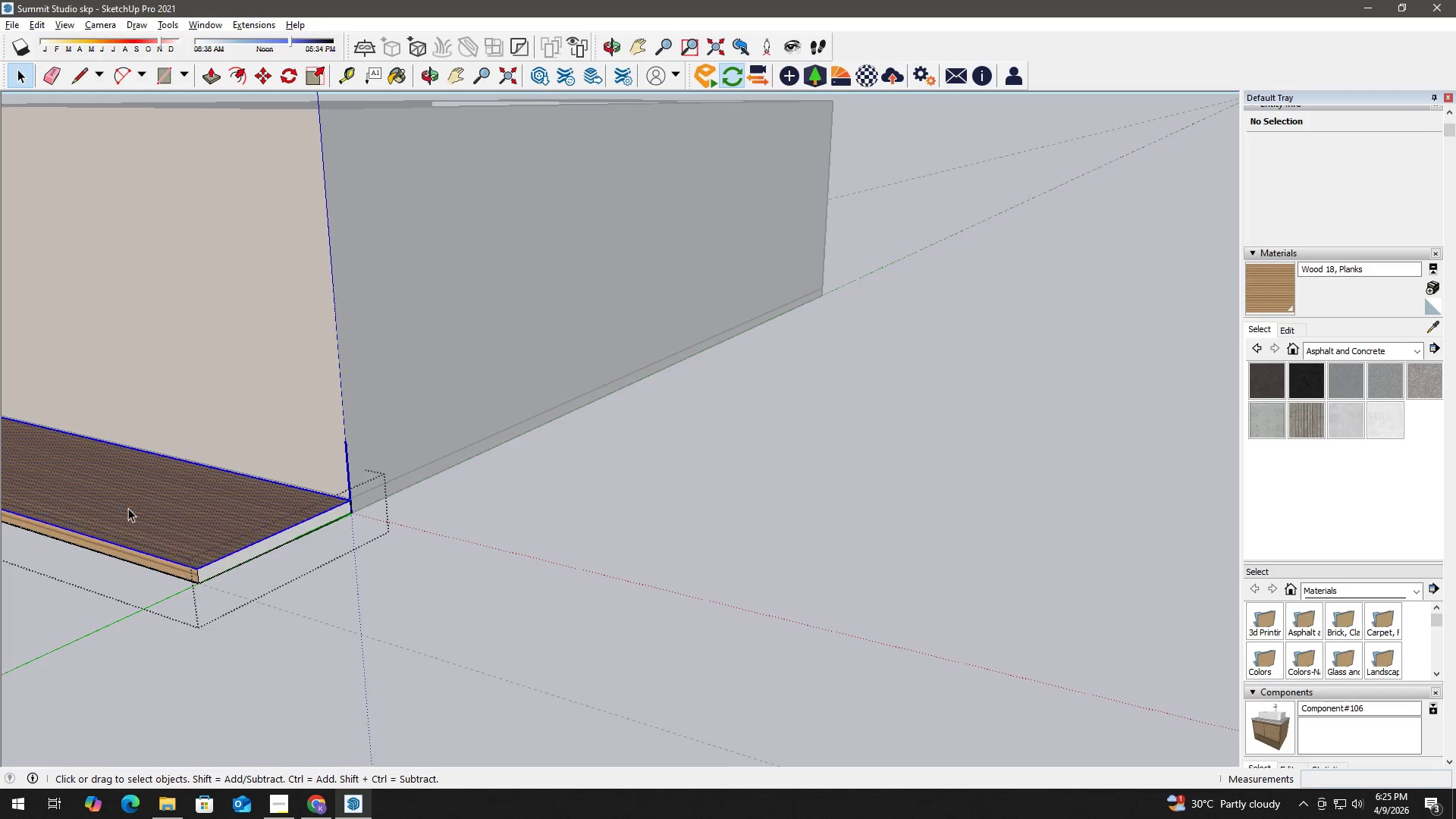 
triple_click([128, 508])
 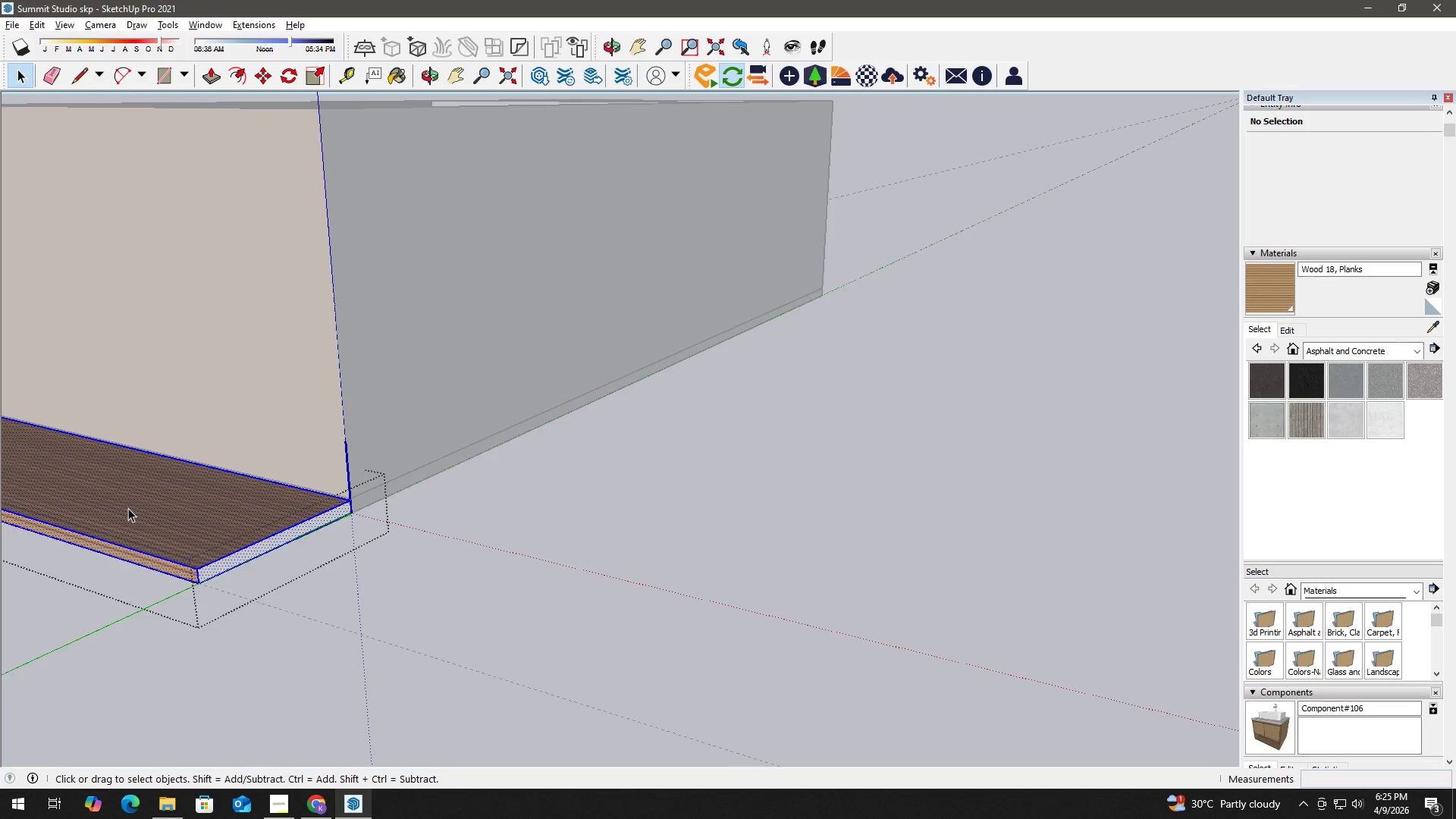 
triple_click([128, 508])
 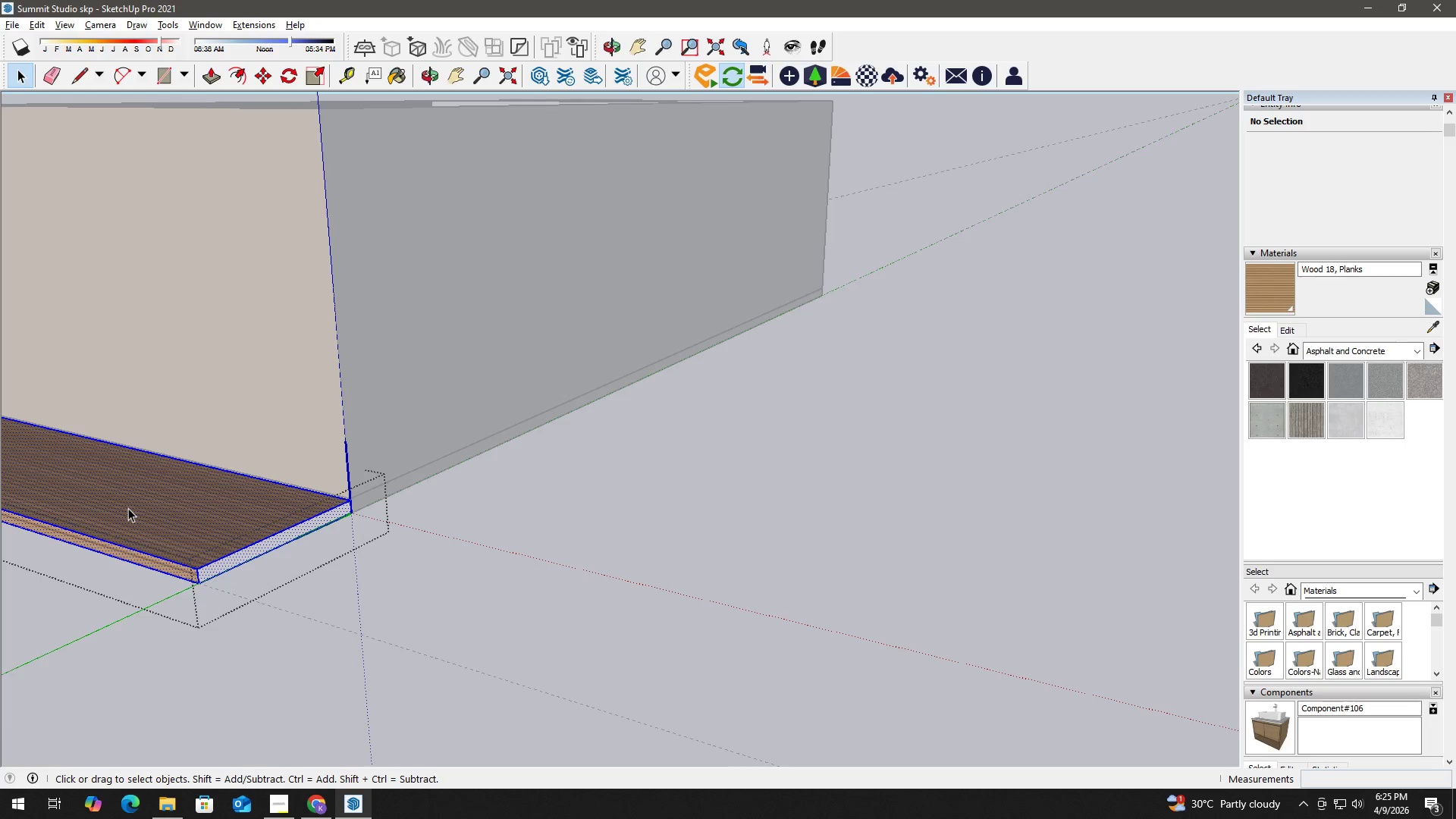 
key(B)
 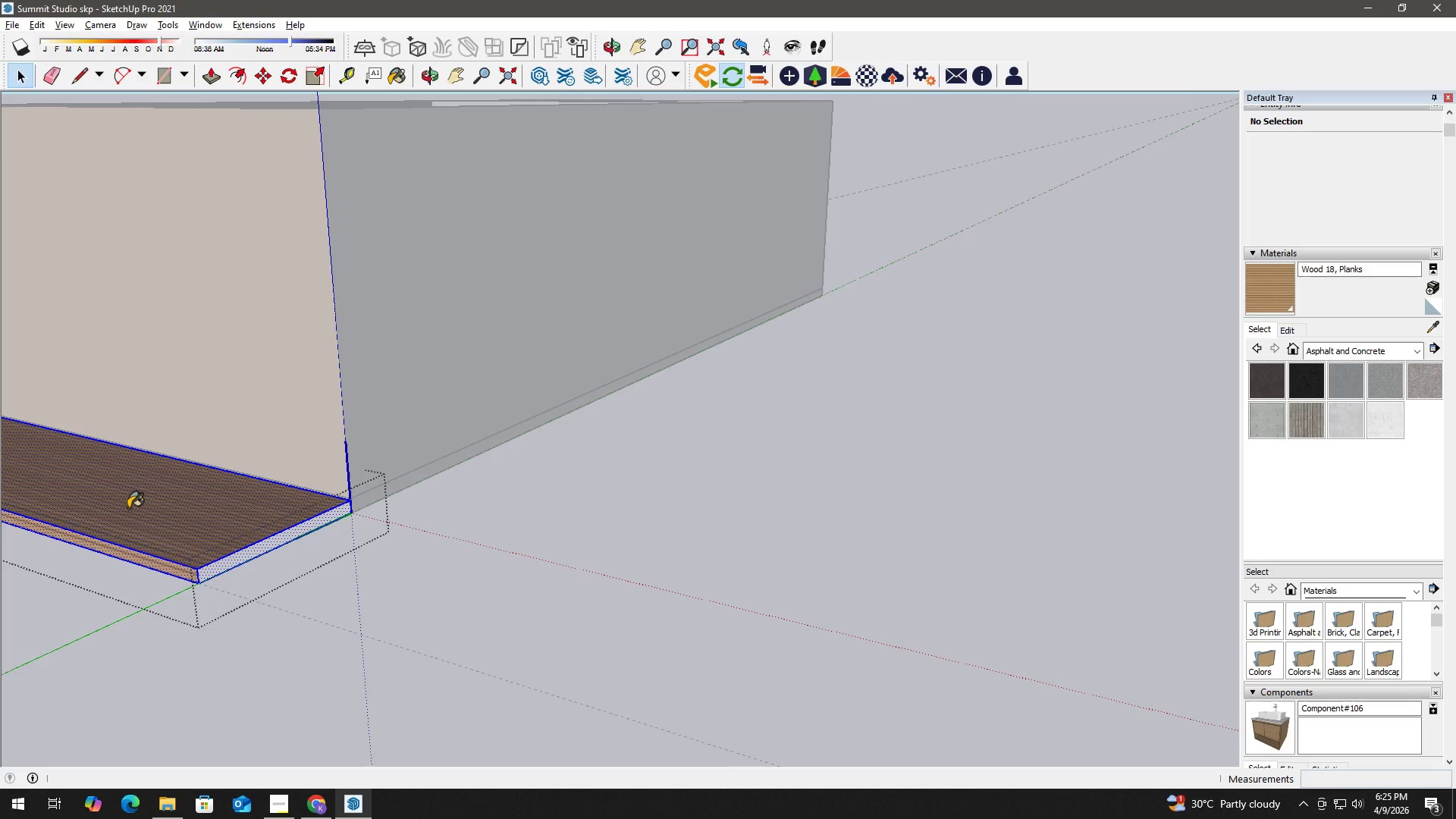 
triple_click([128, 508])
 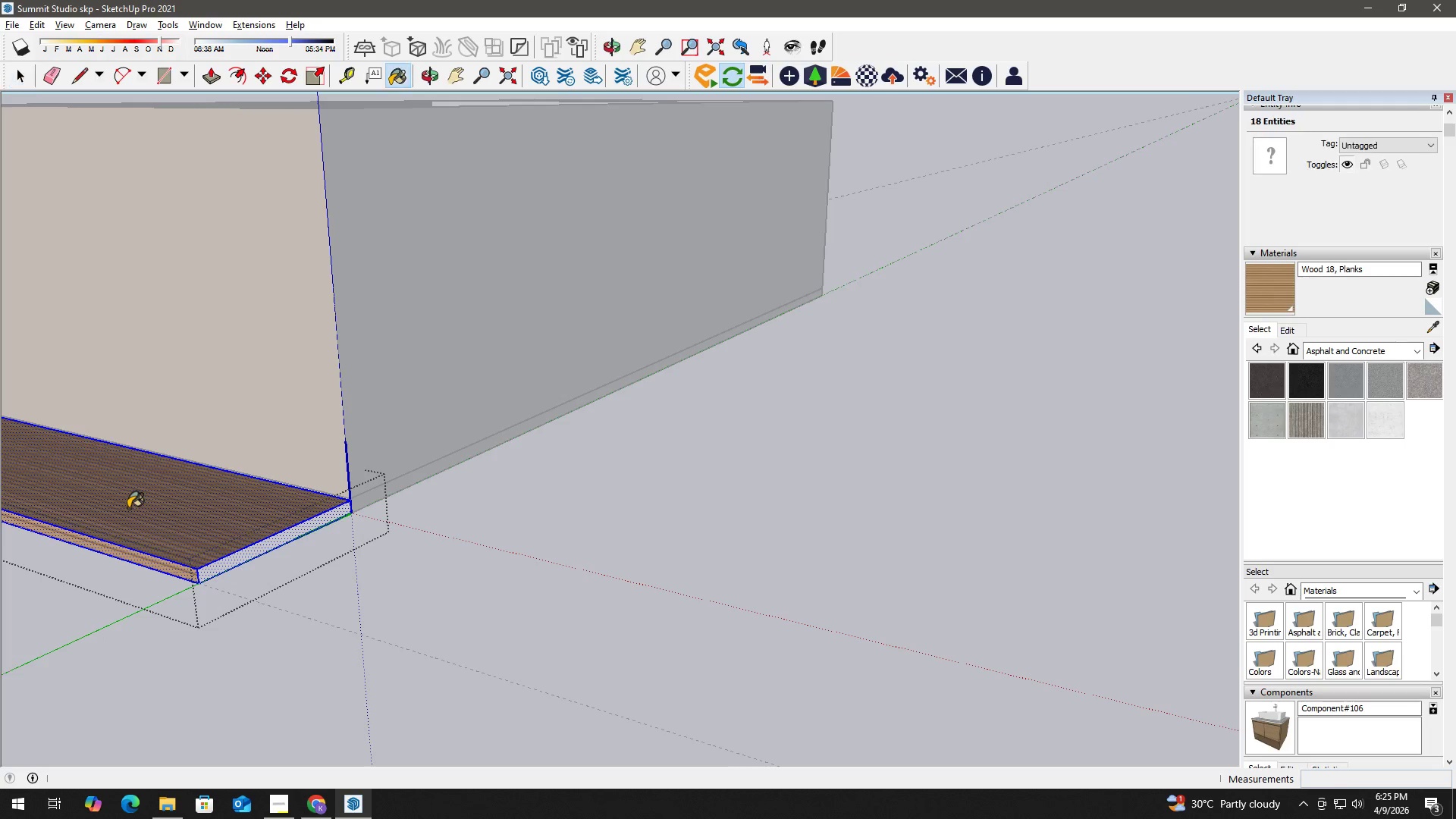 
triple_click([128, 508])
 